 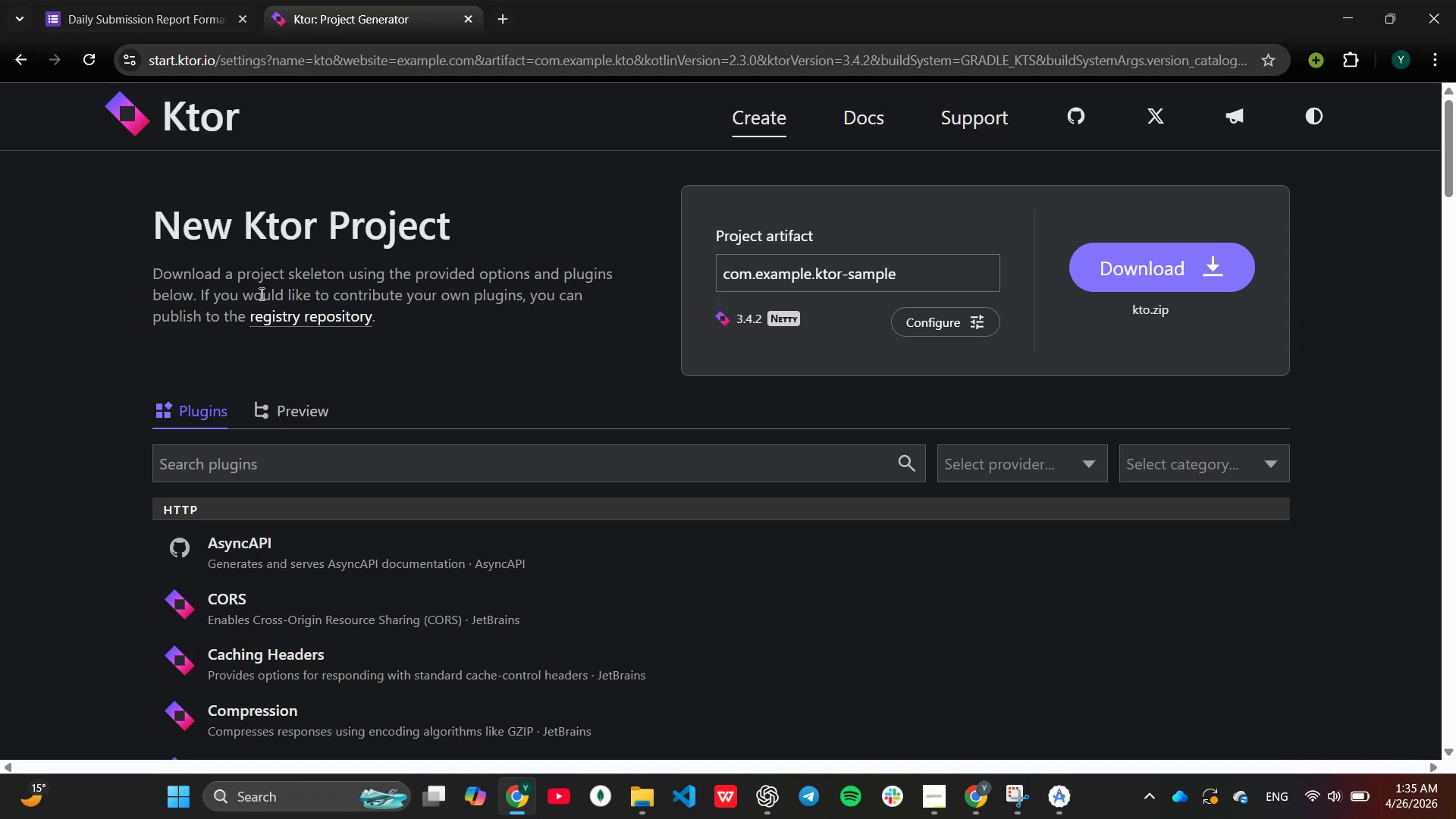 
left_click([900, 265])
 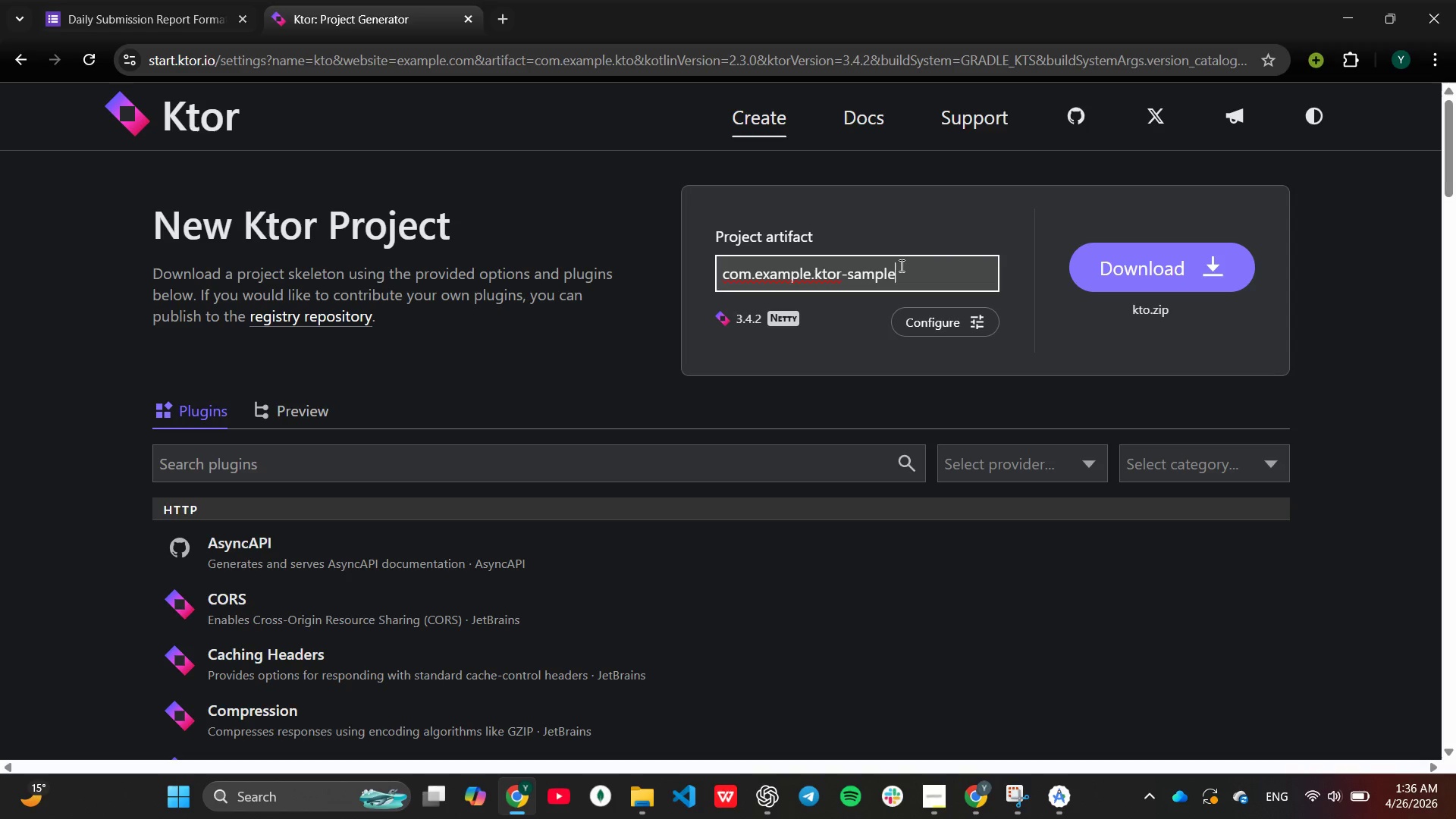 
hold_key(key=Backspace, duration=0.94)
 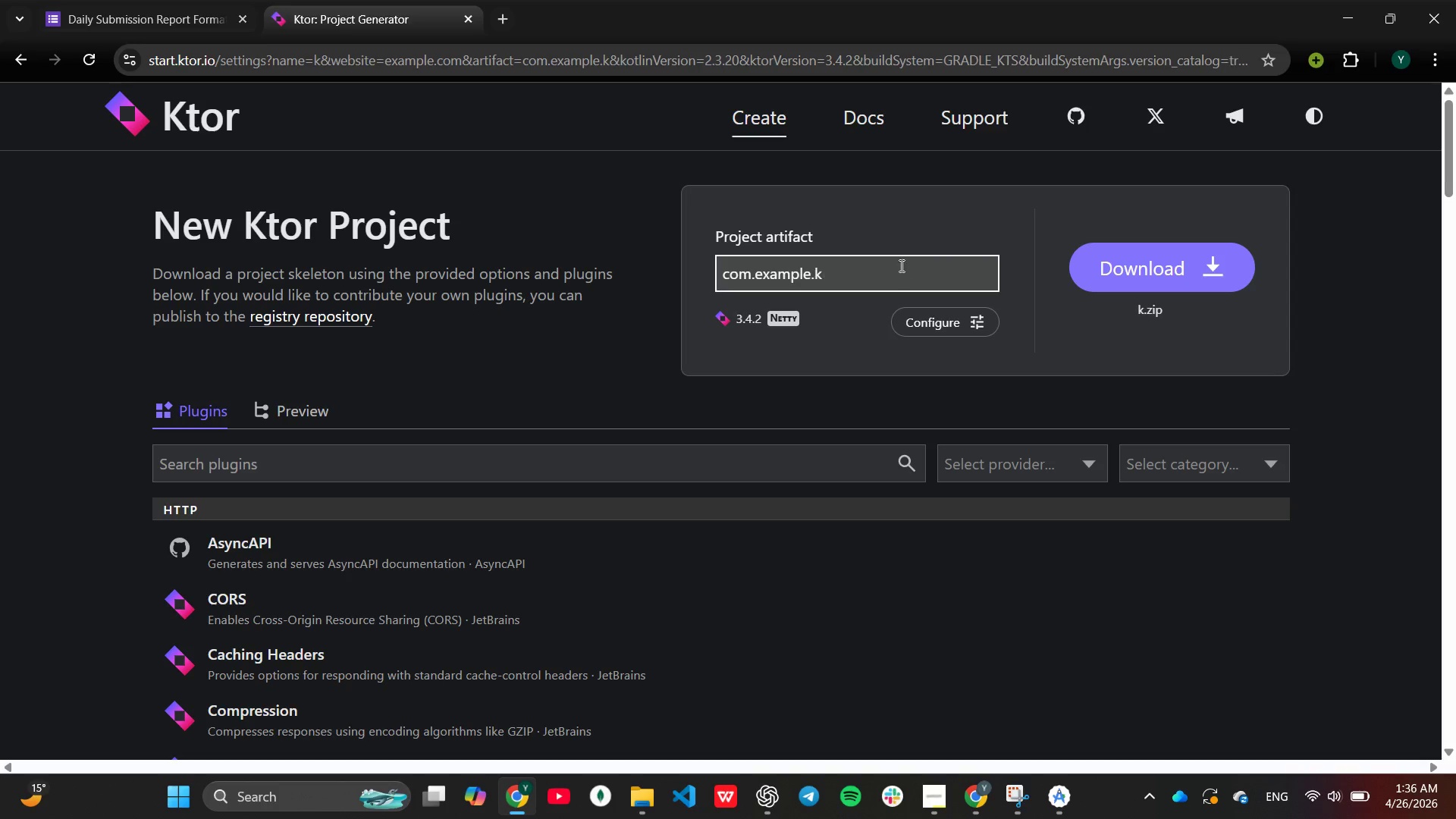 
hold_key(key=Backspace, duration=0.8)
 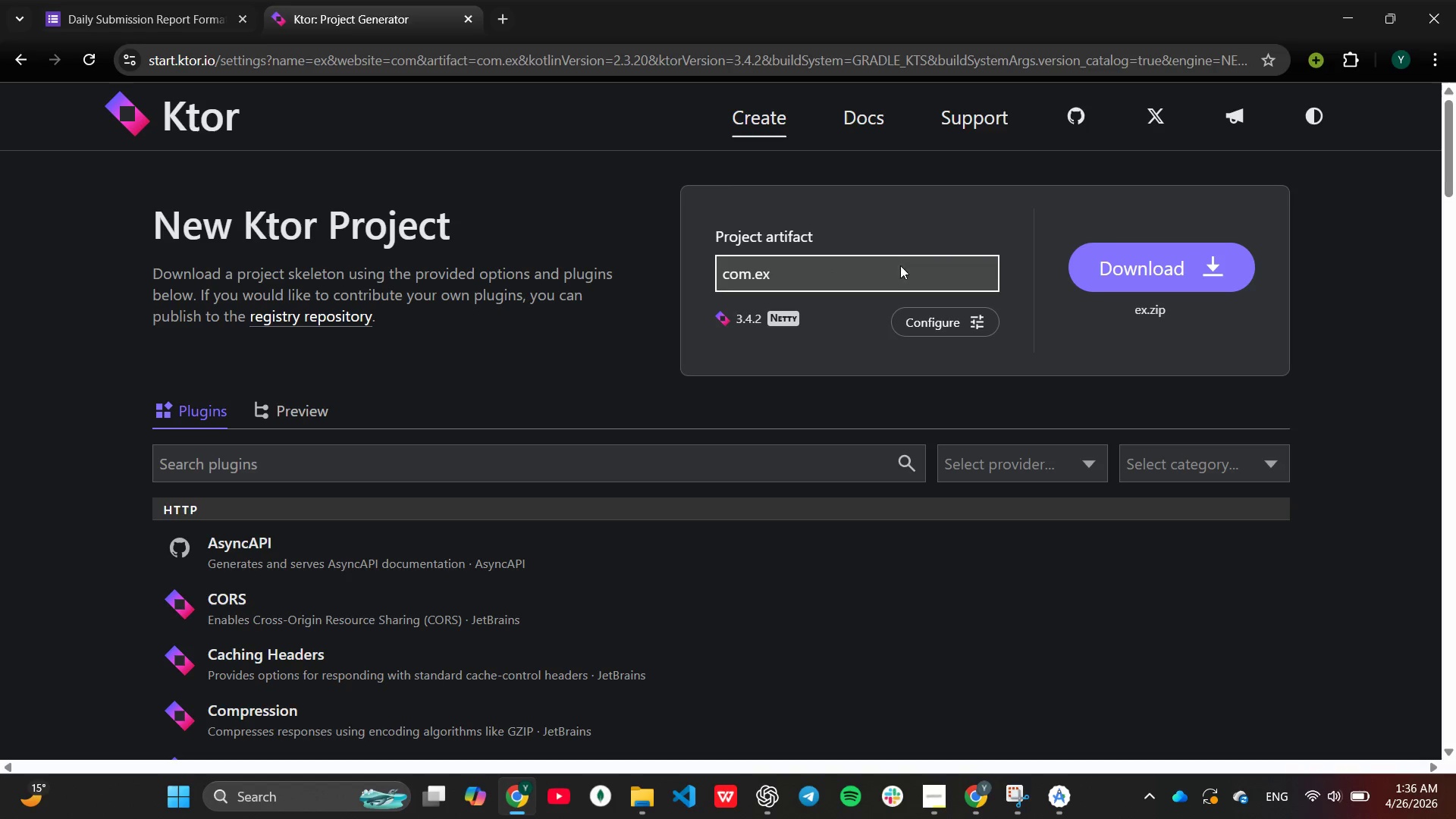 
key(Backspace)
 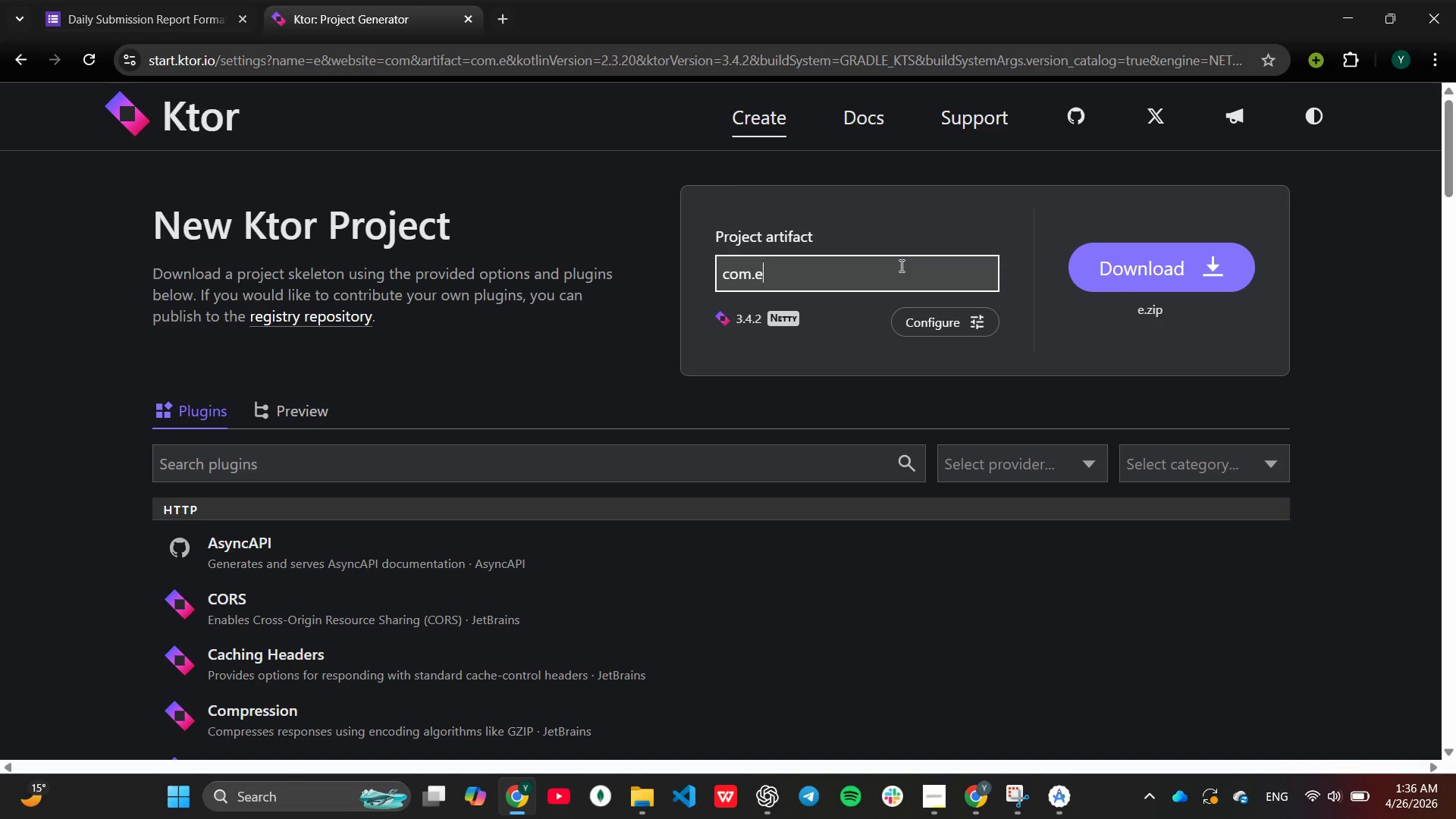 
key(Backspace)
 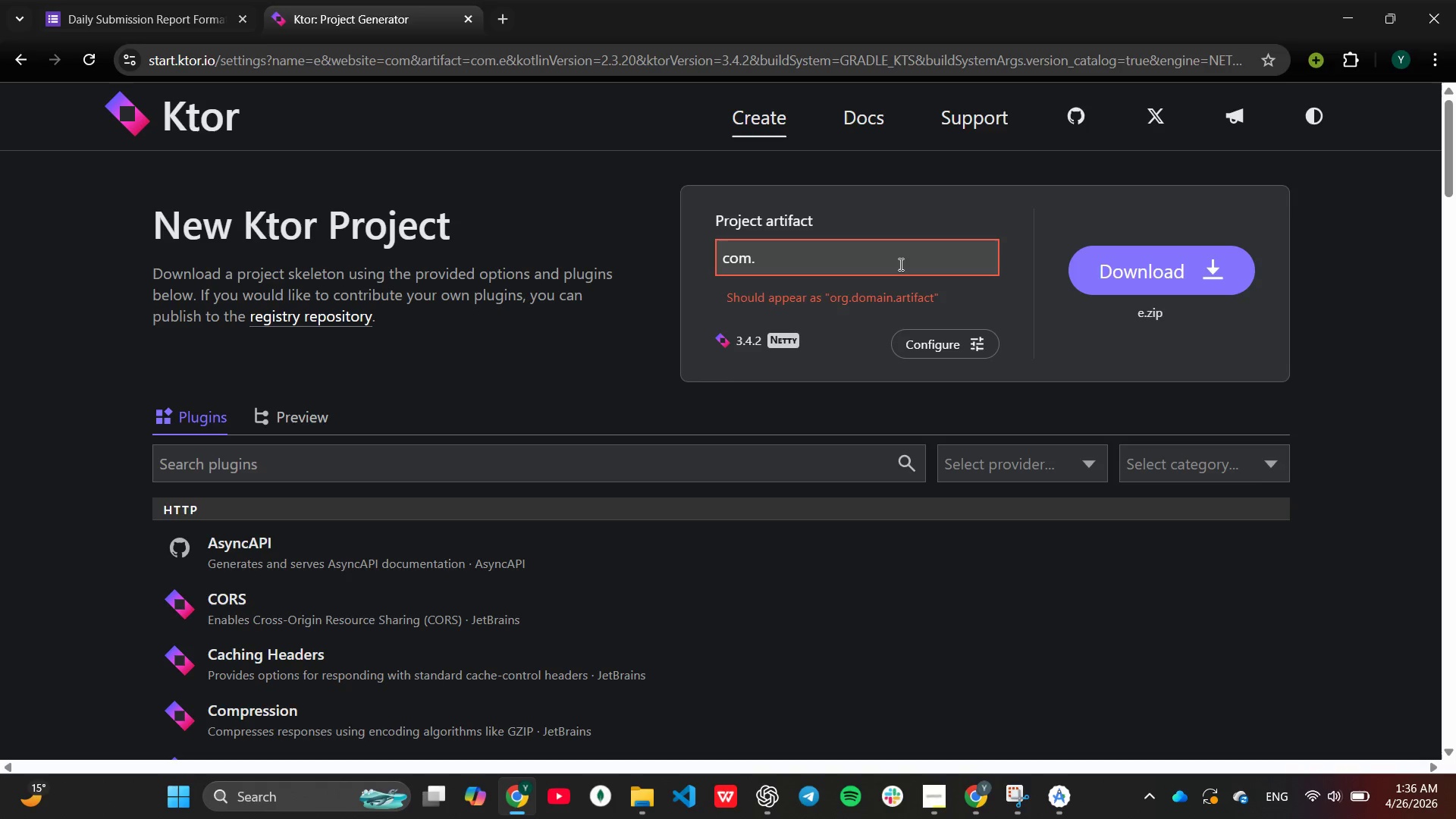 
wait(11.17)
 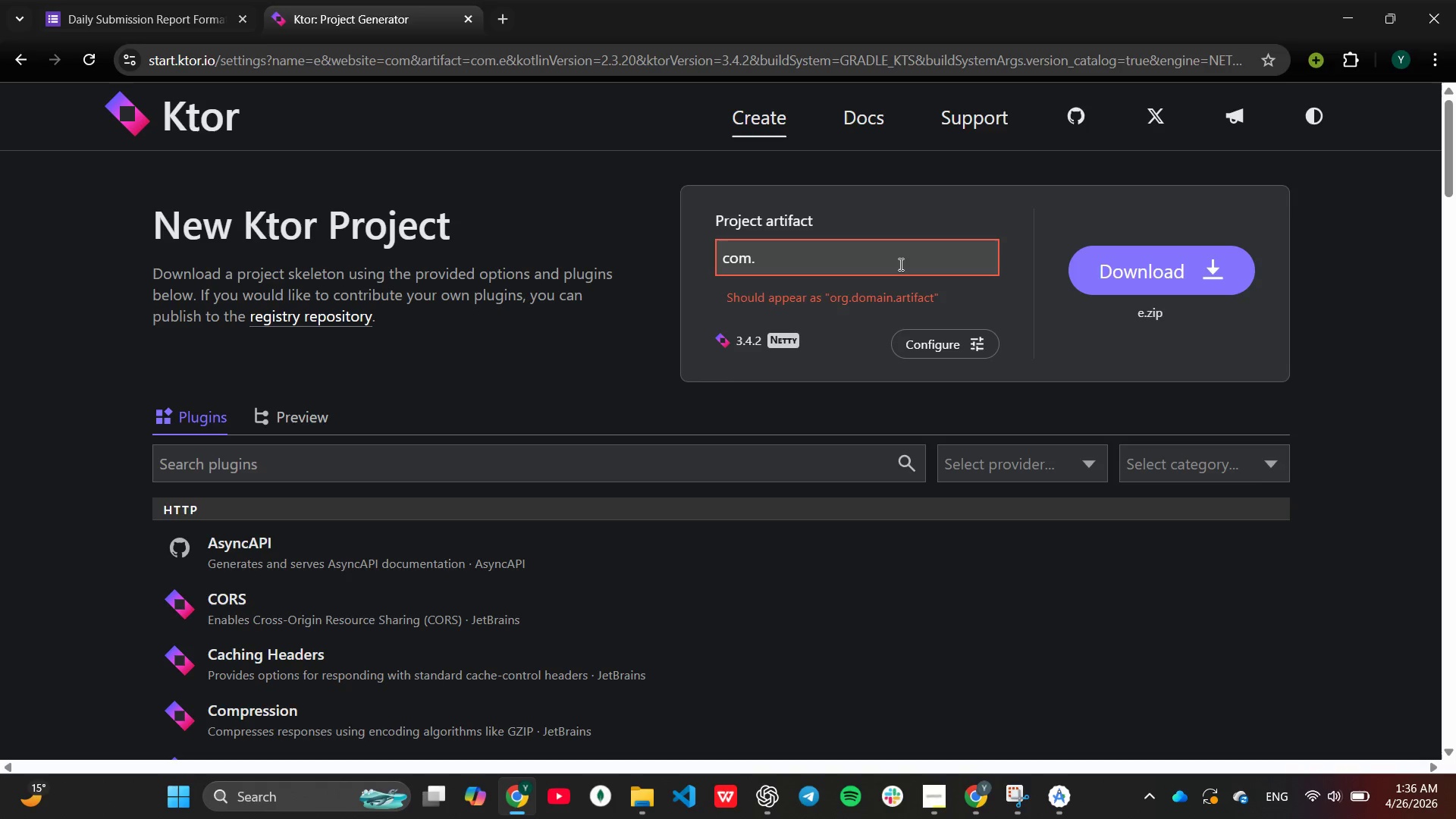 
type(spinandspare)
 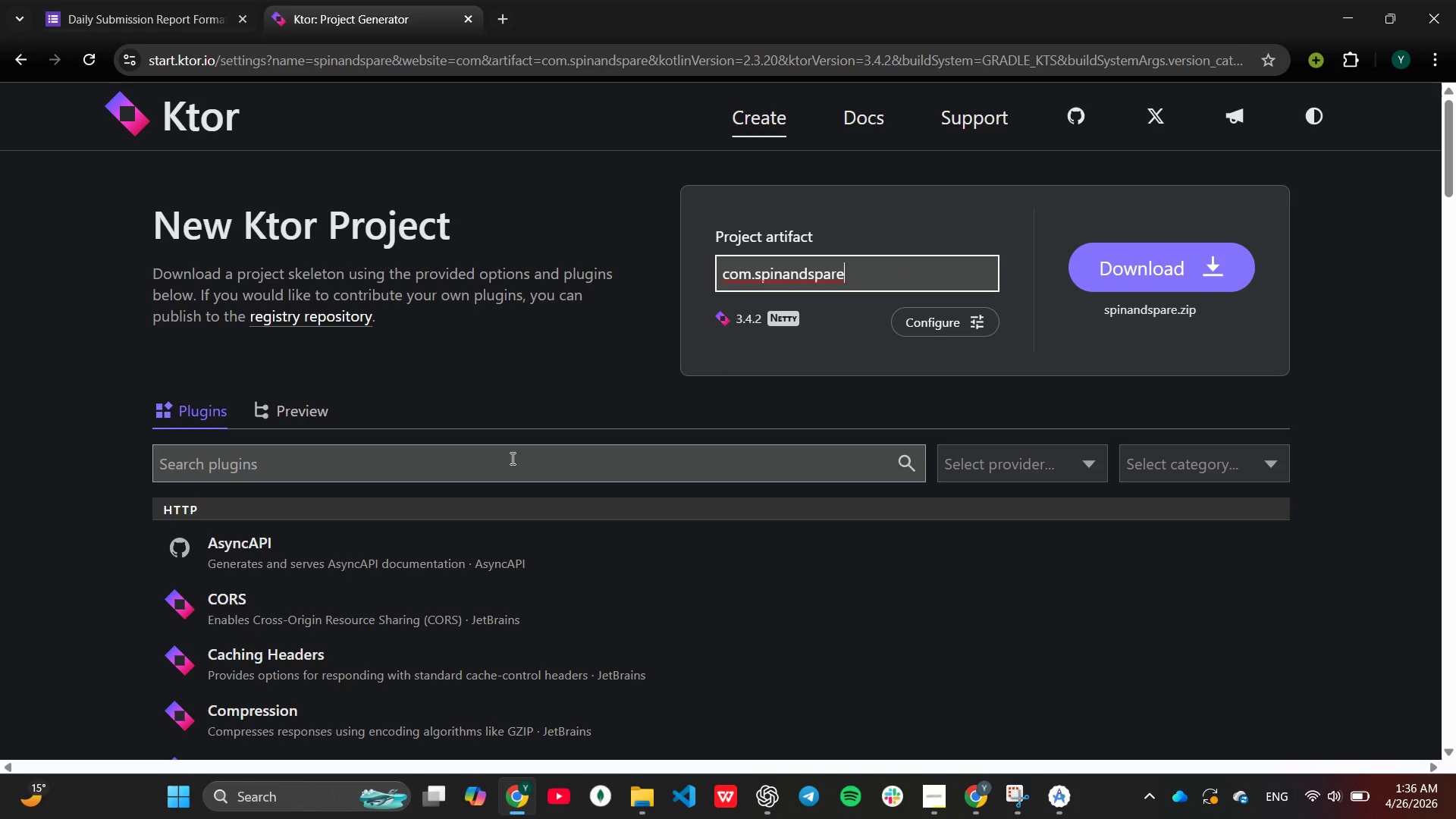 
wait(6.12)
 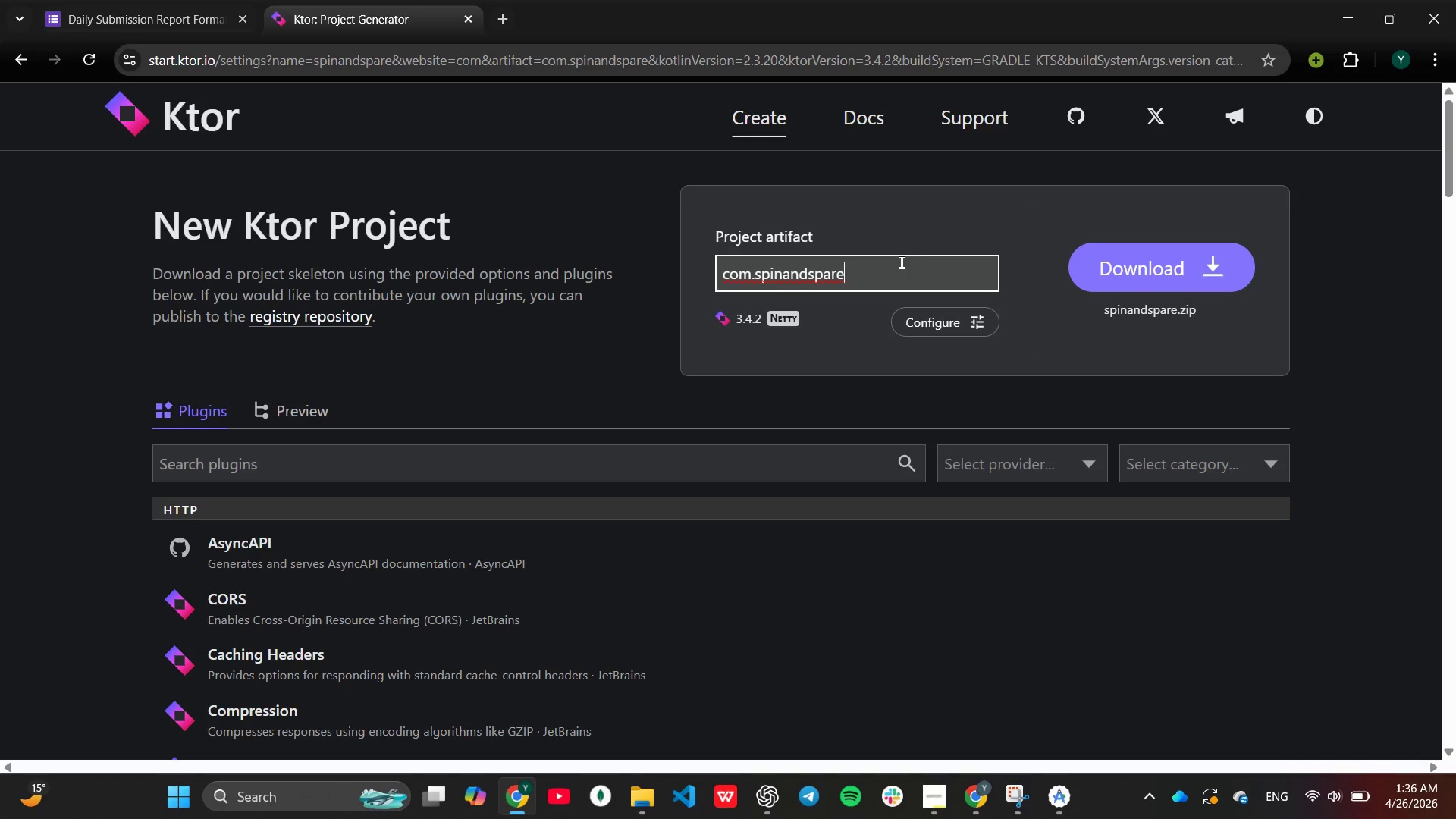 
left_click([511, 458])
 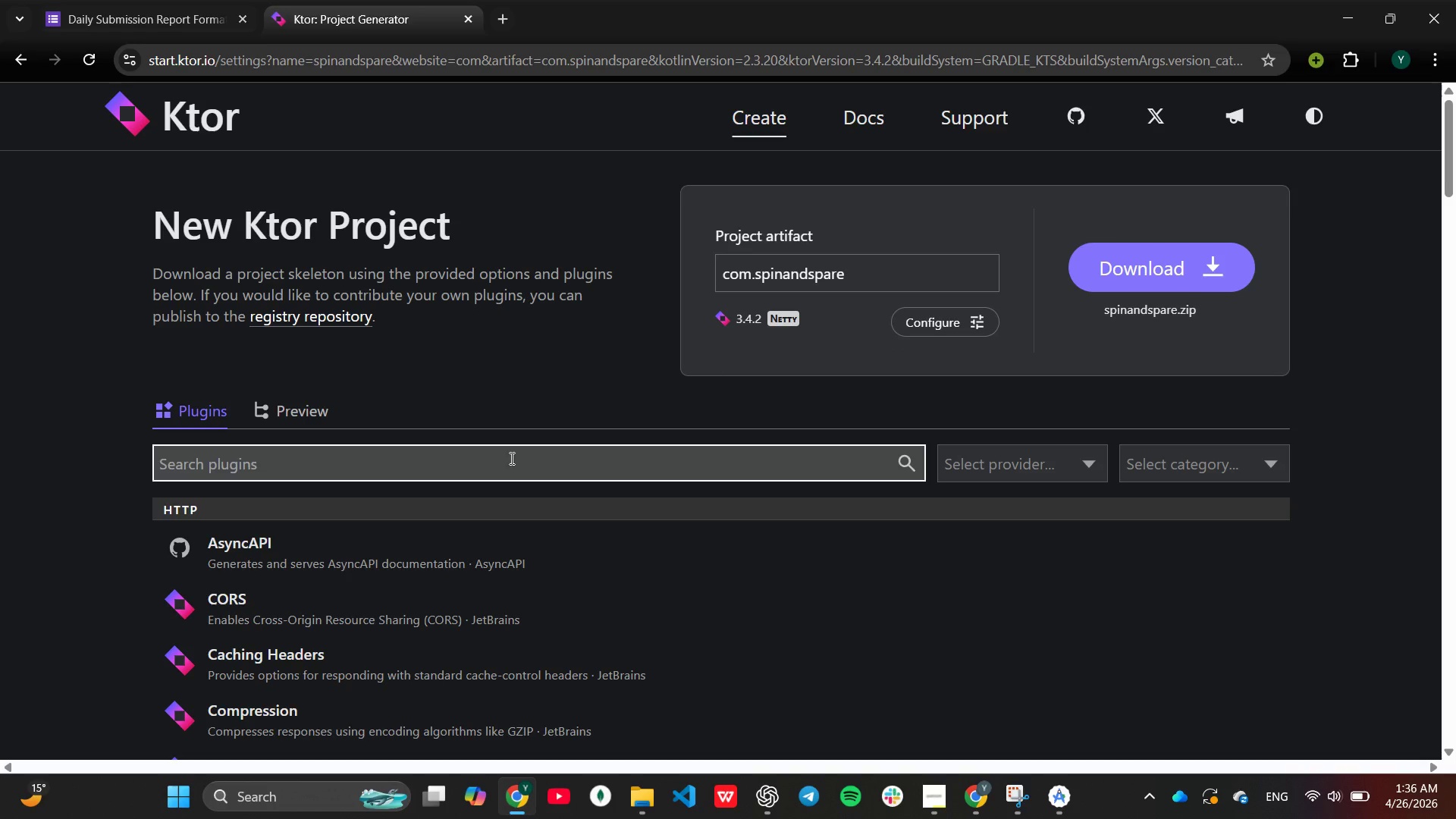 
type(routing)
 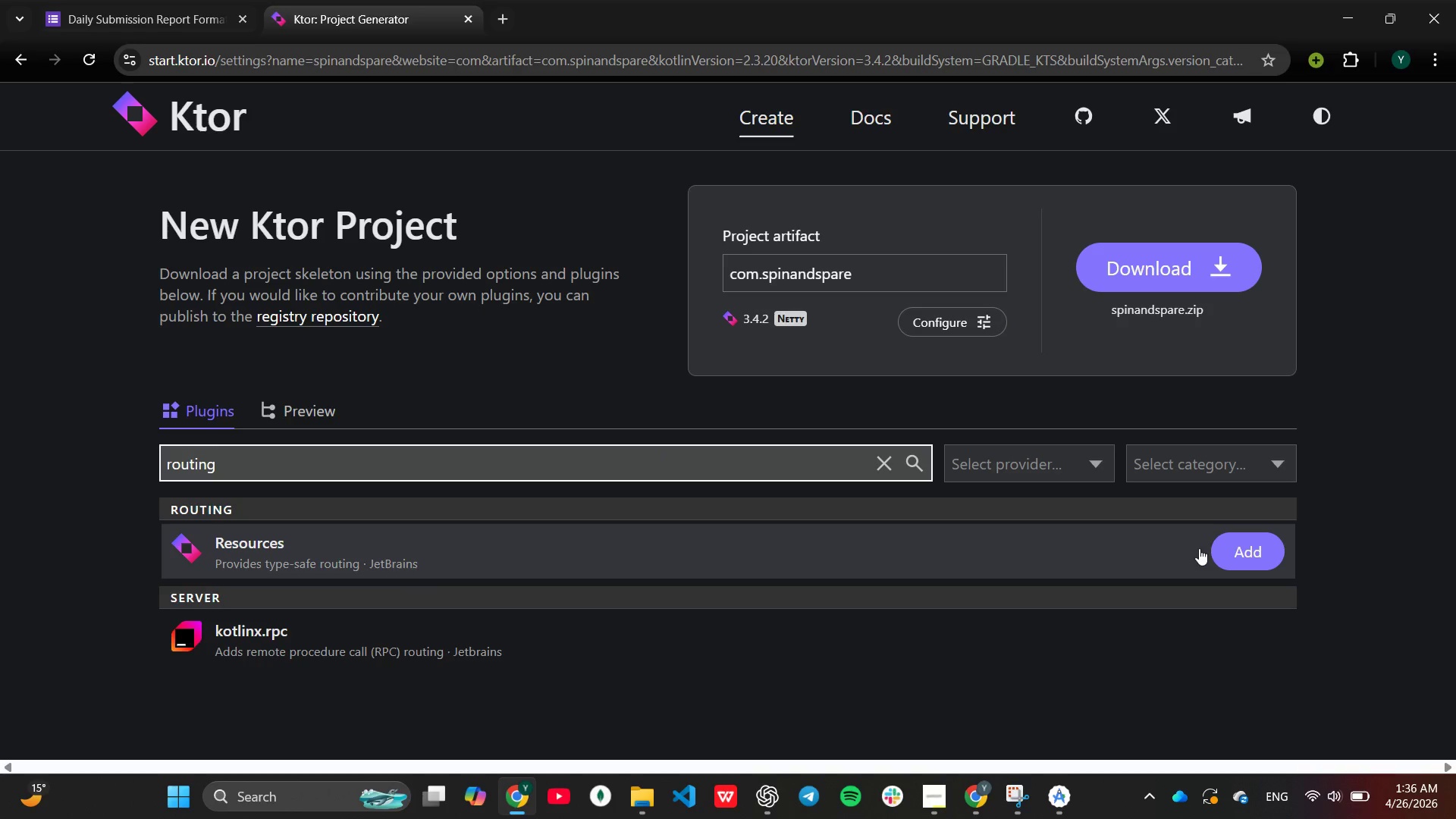 
left_click_drag(start_coordinate=[1235, 545], to_coordinate=[1240, 548])
 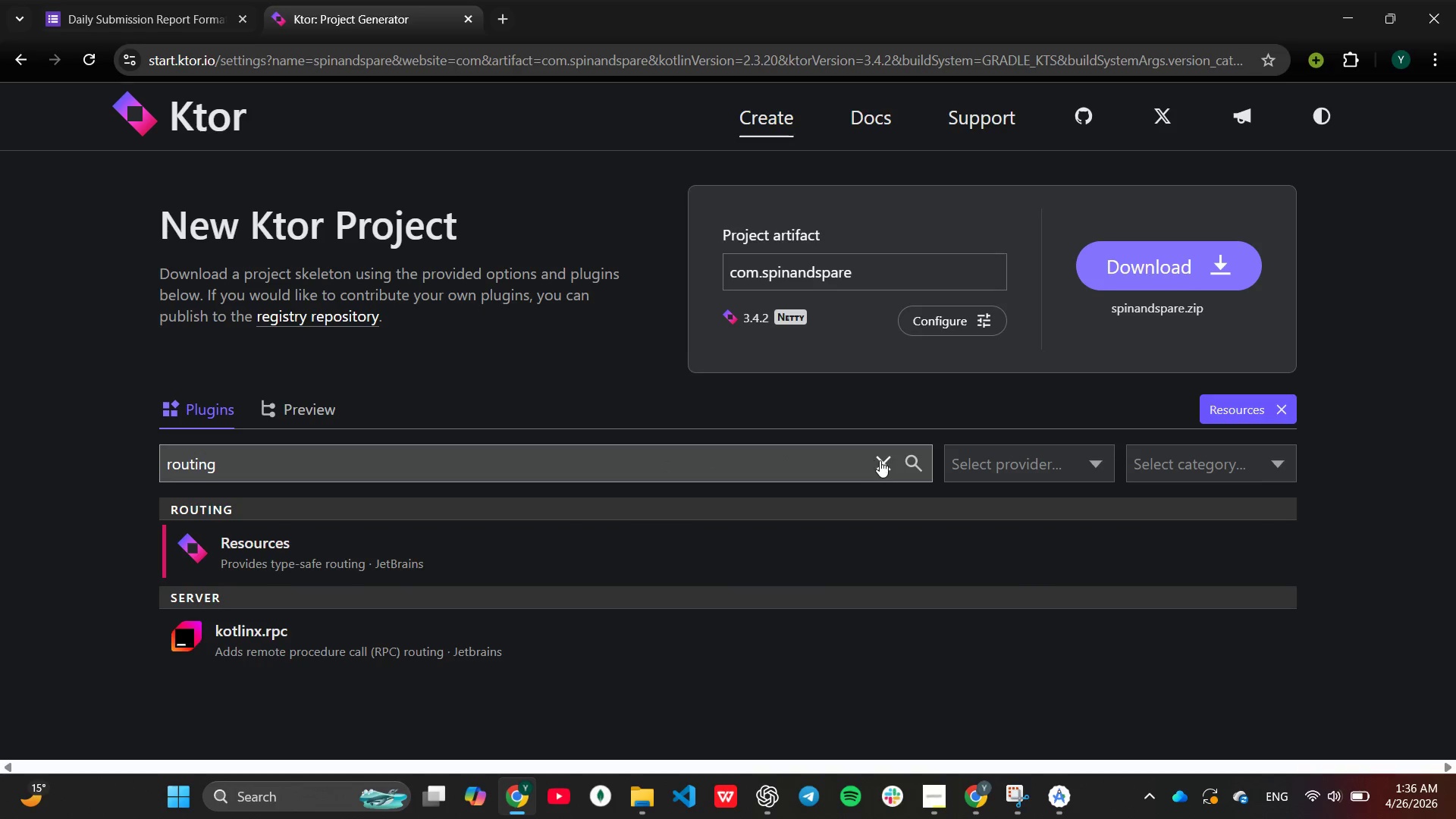 
left_click([880, 459])
 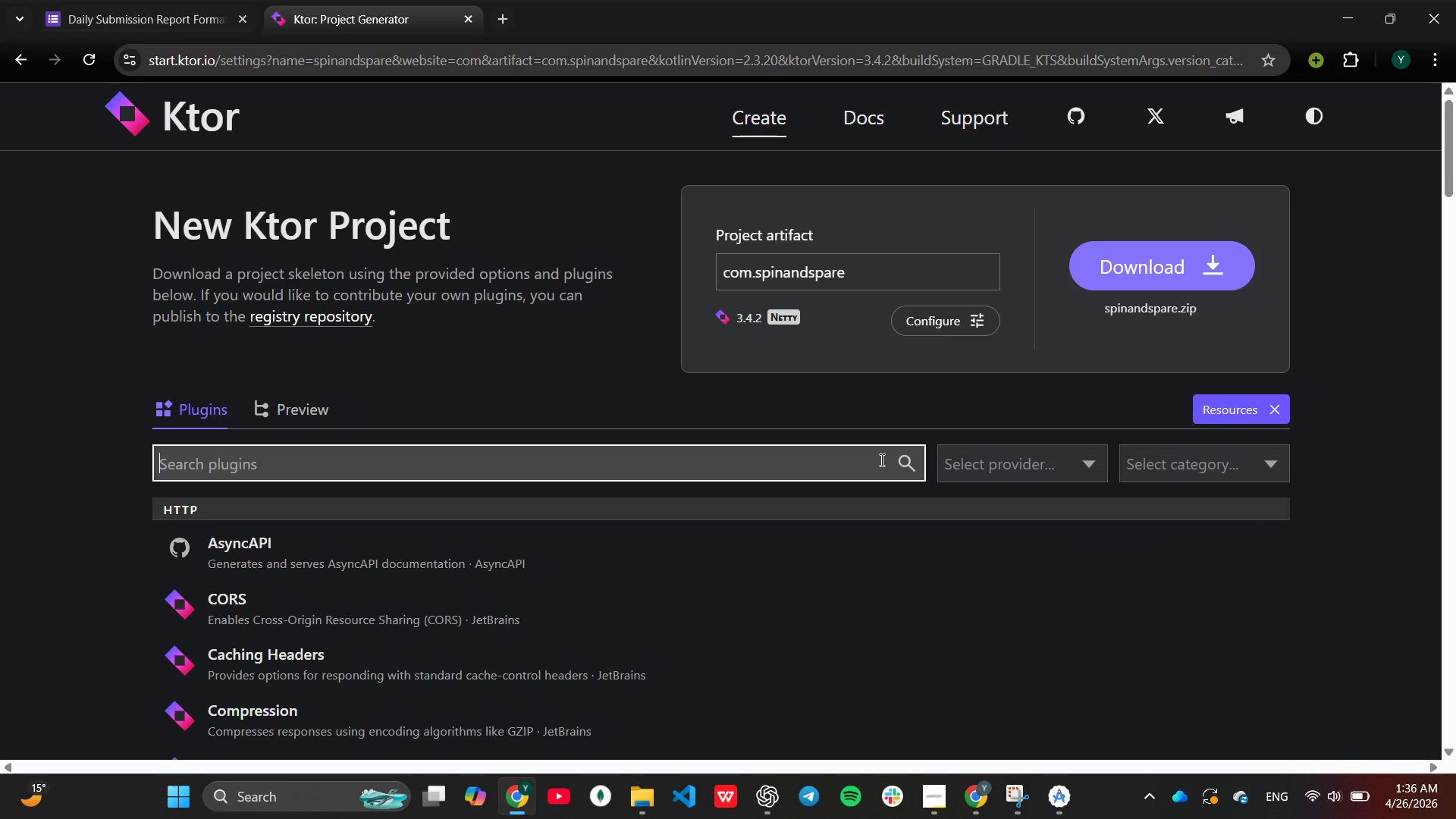 
type(conte)
 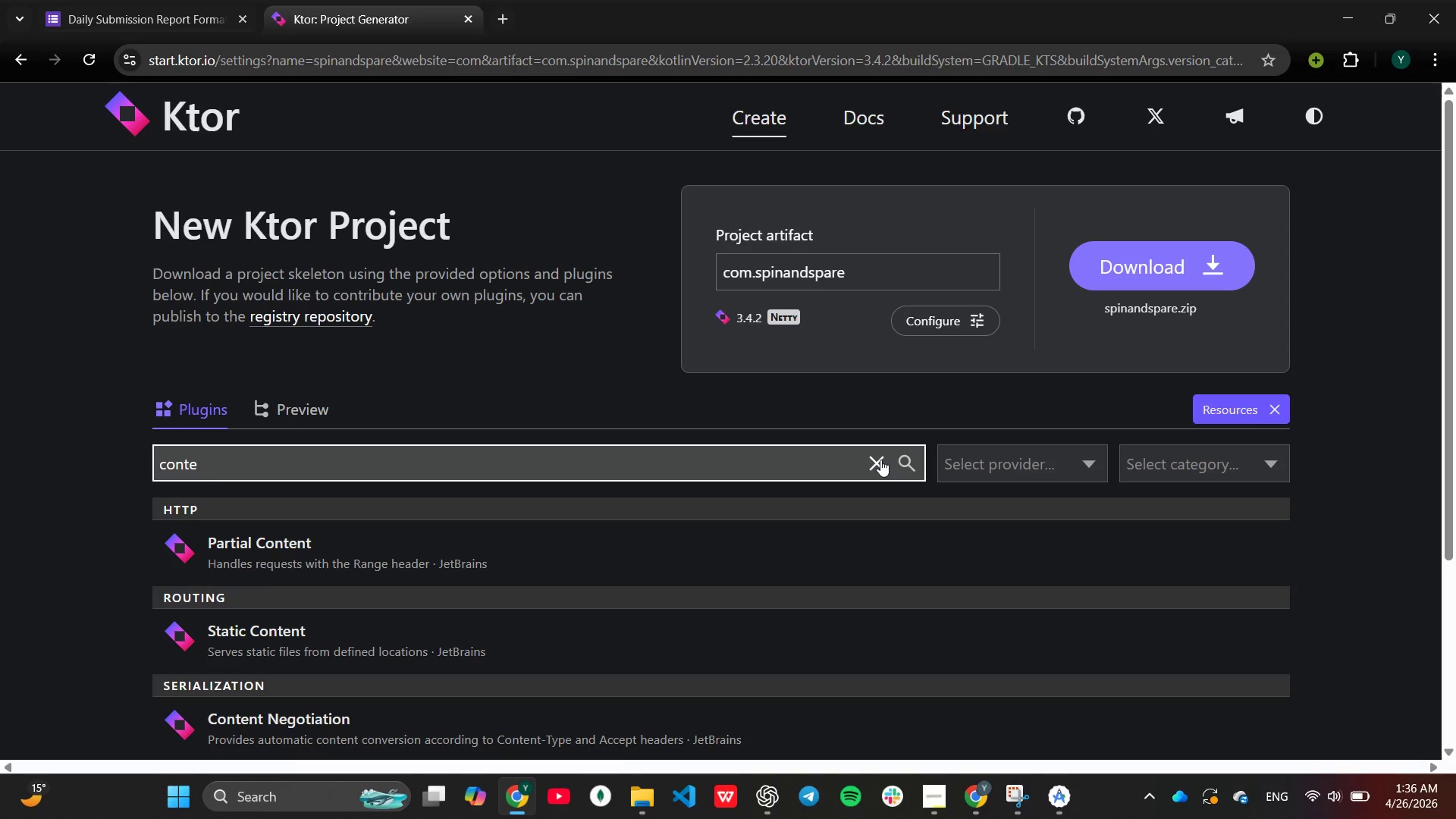 
scroll: coordinate [915, 347], scroll_direction: down, amount: 3.0
 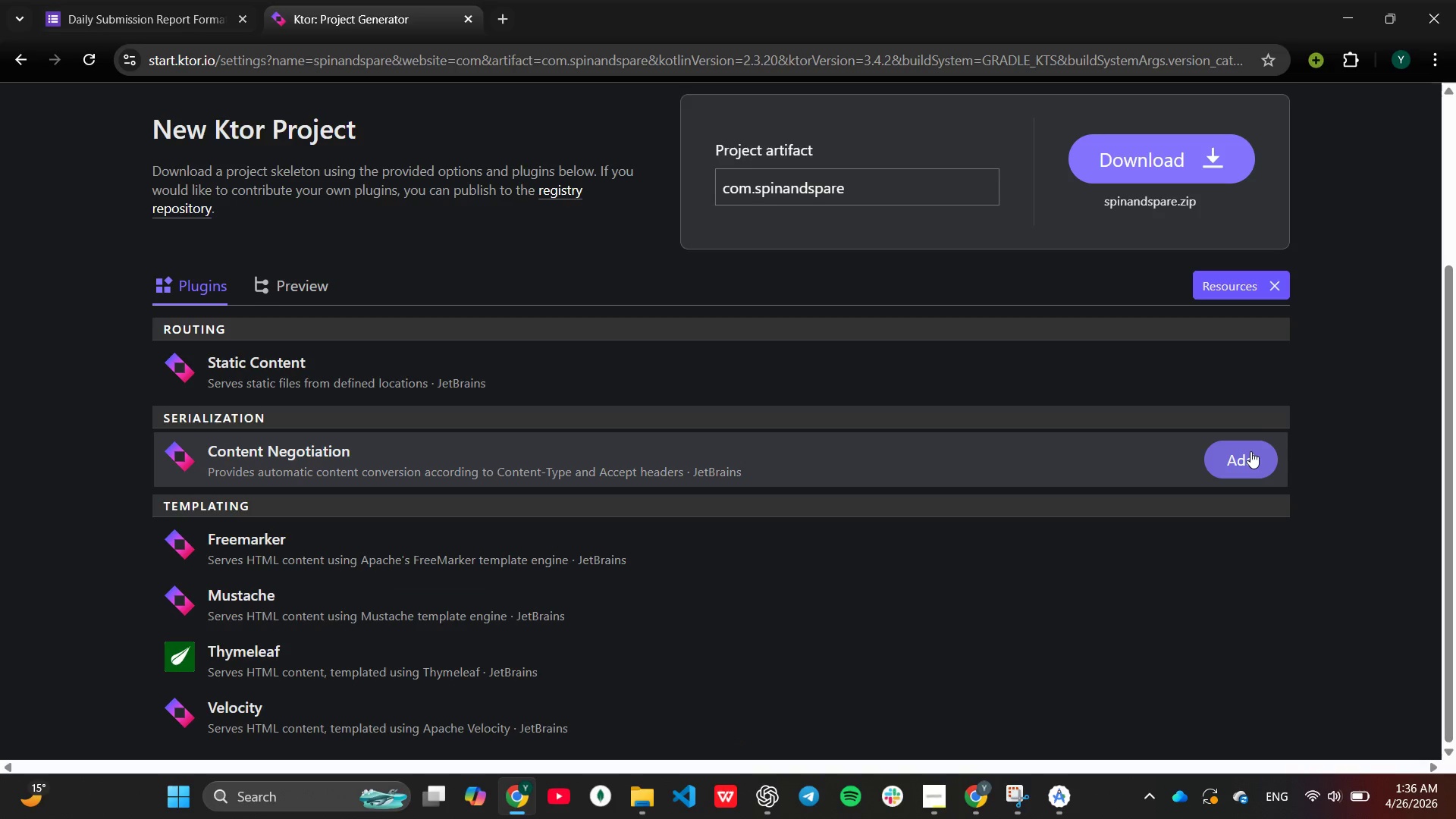 
left_click([1245, 457])
 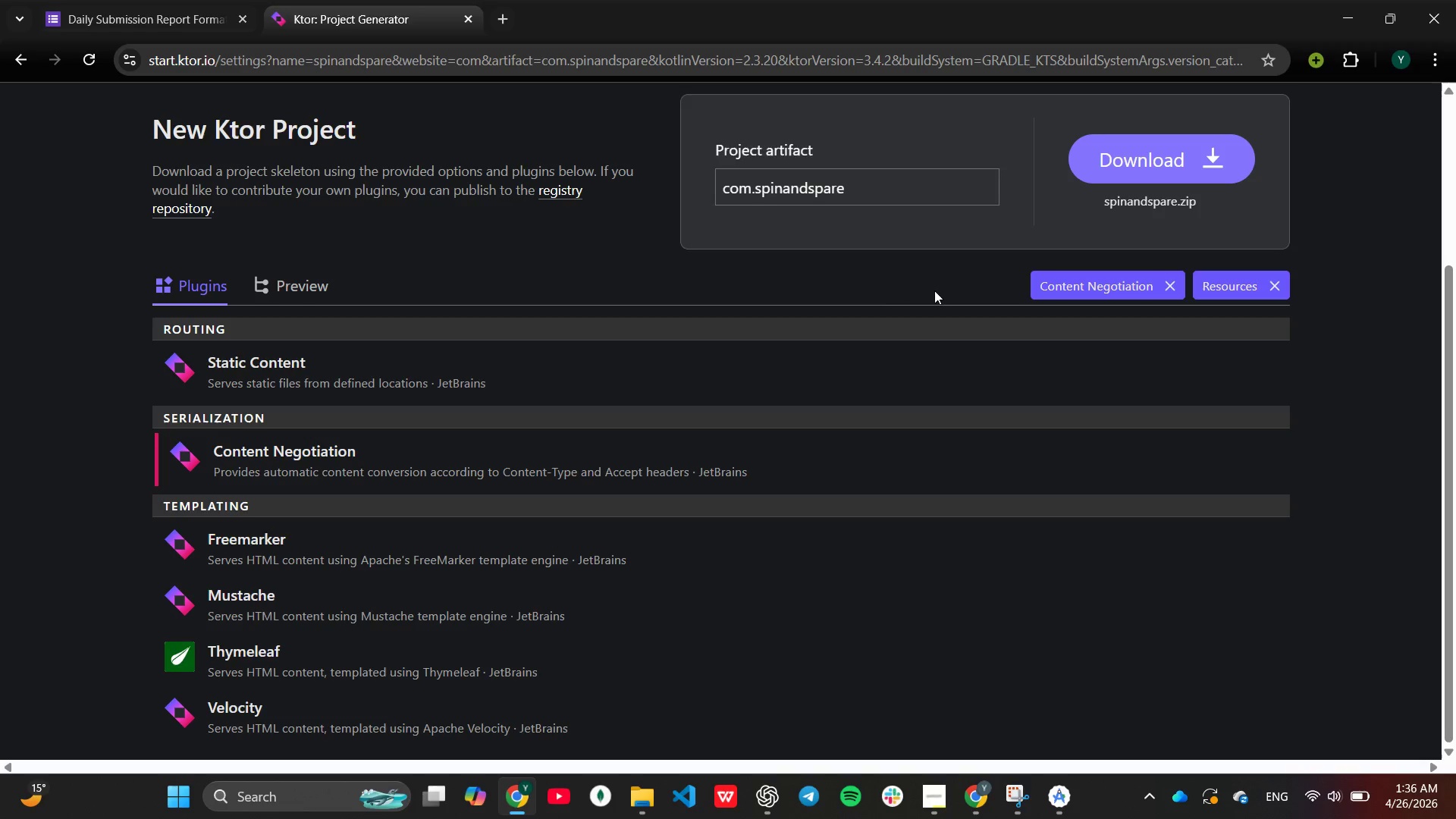 
scroll: coordinate [898, 368], scroll_direction: up, amount: 1.0
 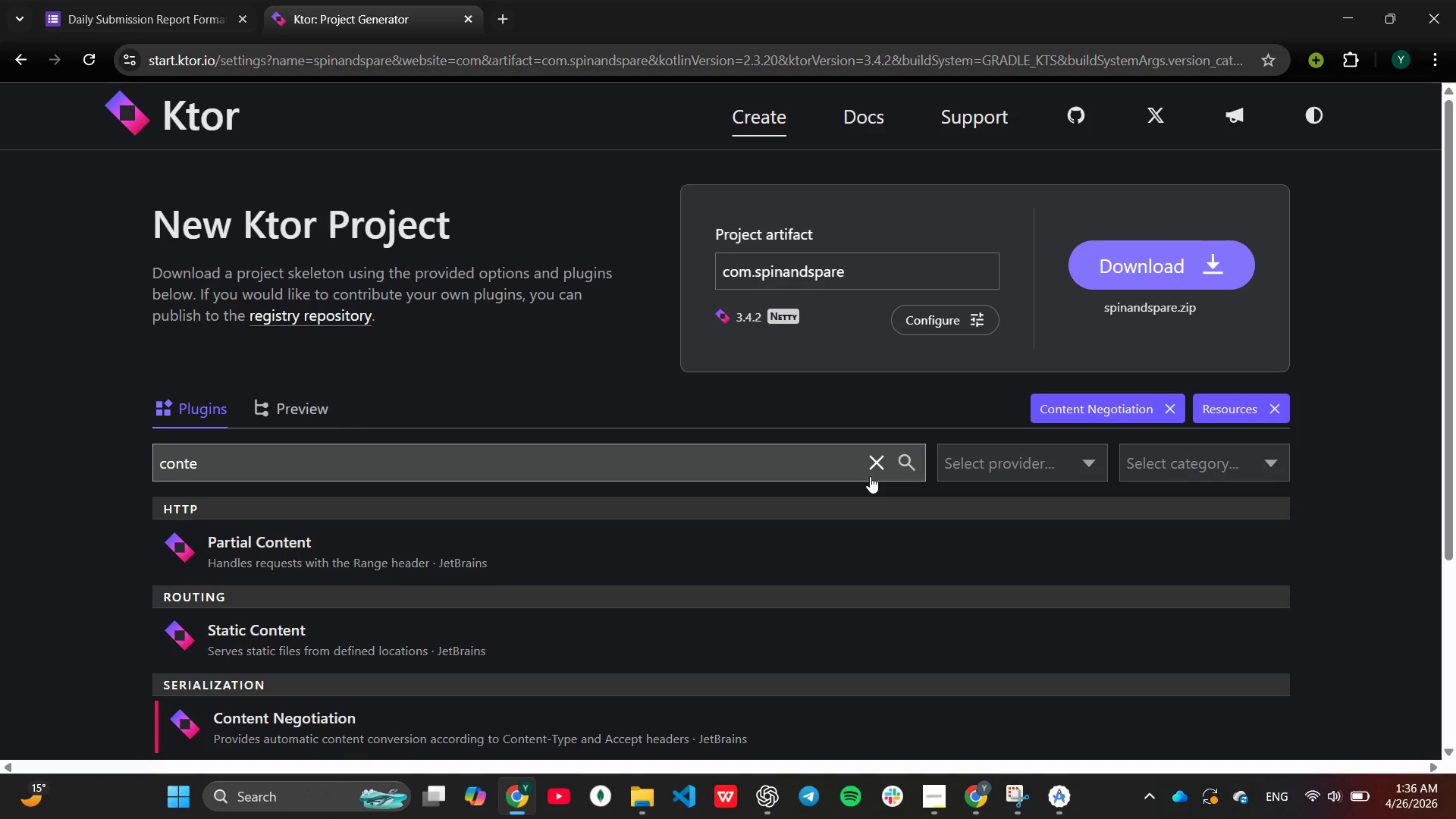 
left_click([871, 458])
 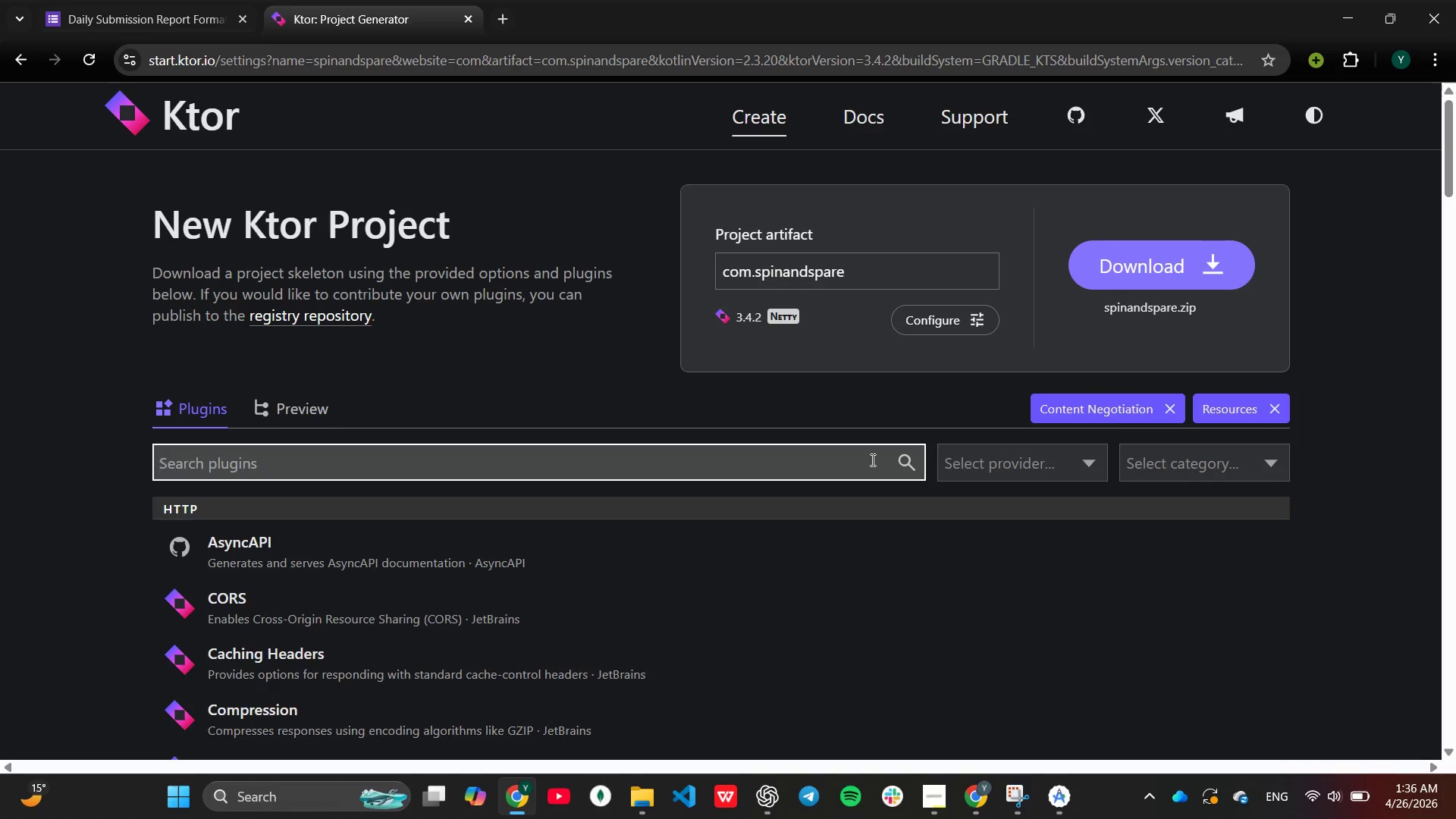 
type(kotli)
 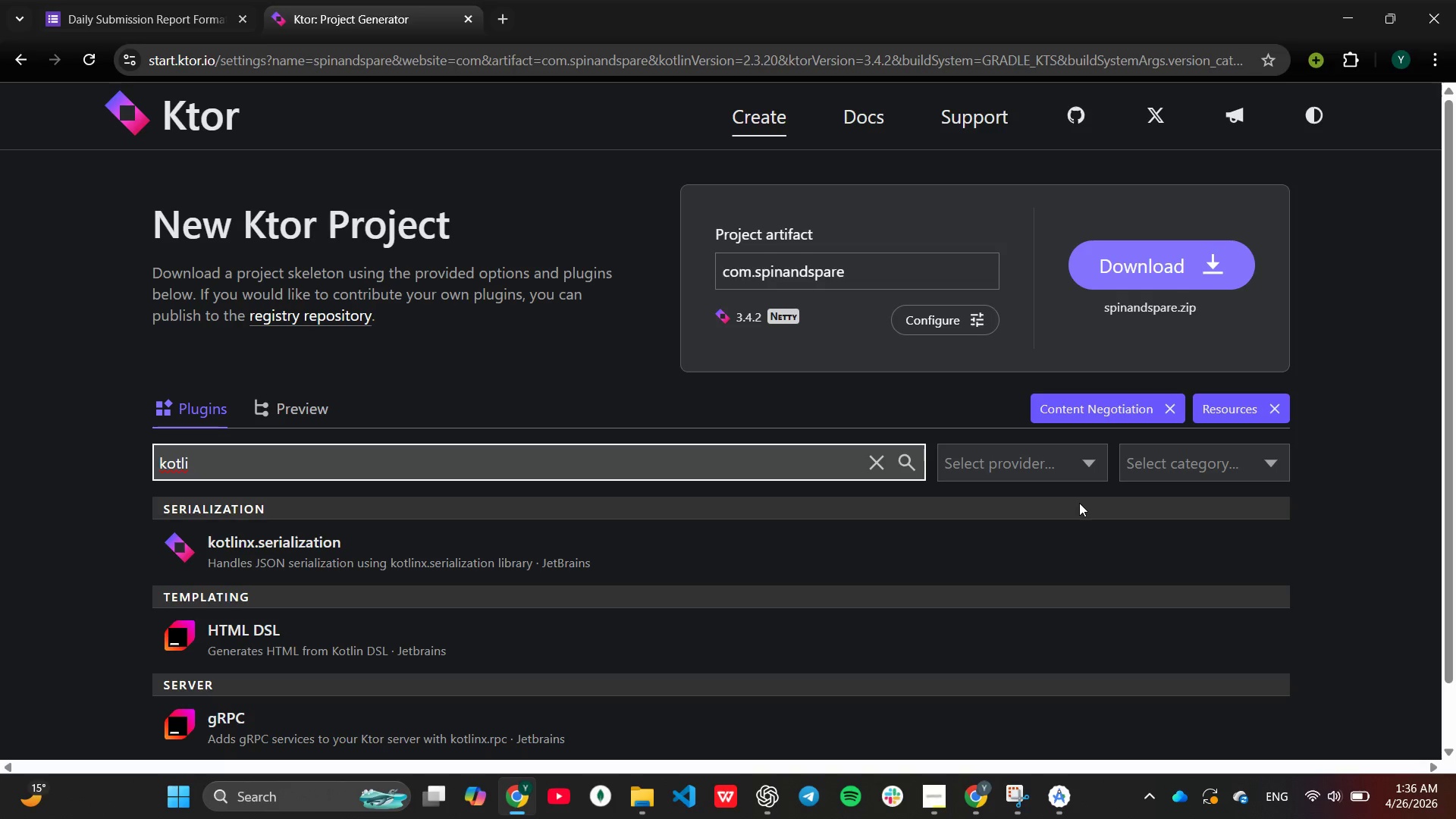 
left_click([1243, 541])
 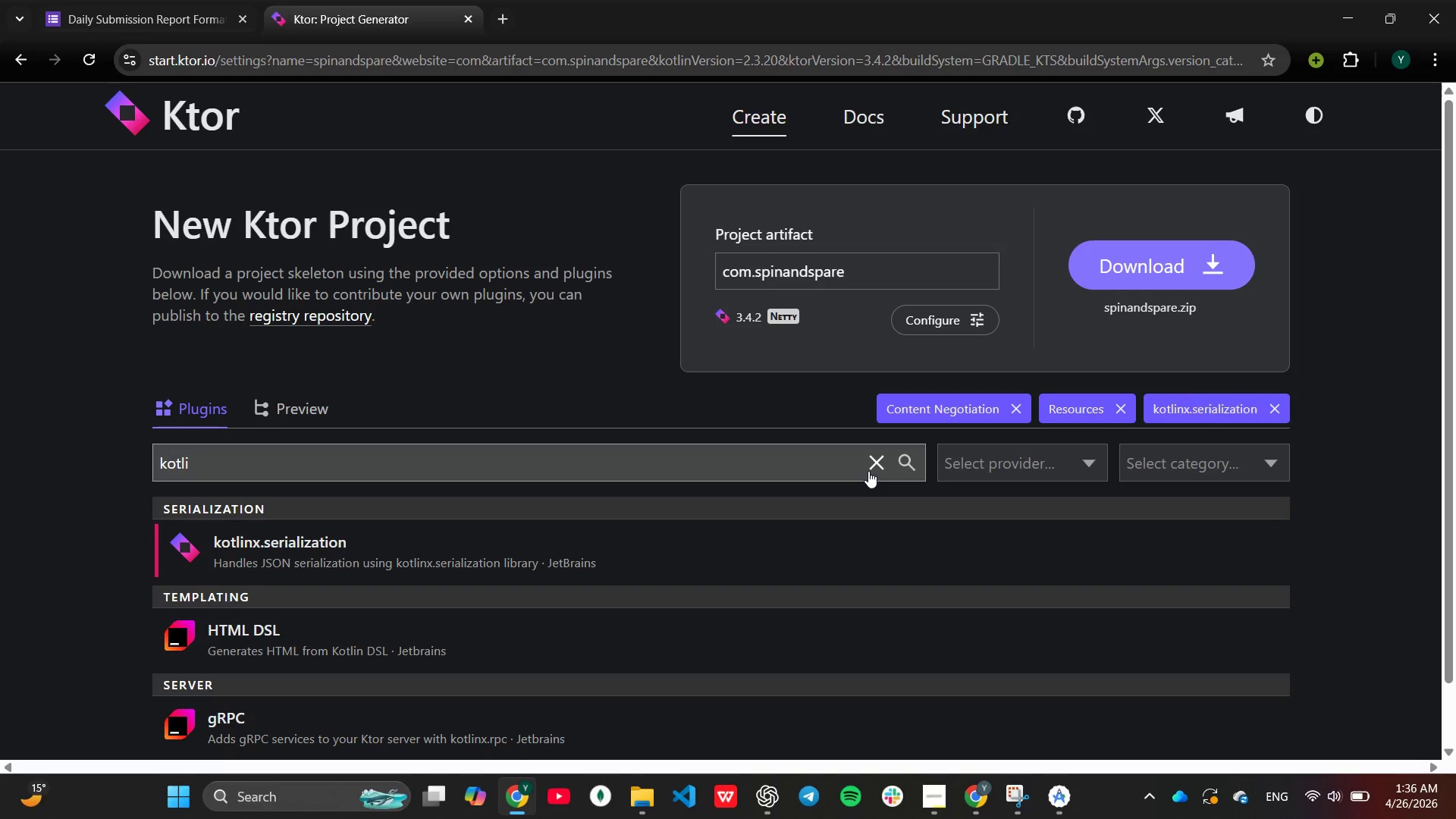 
left_click([869, 471])
 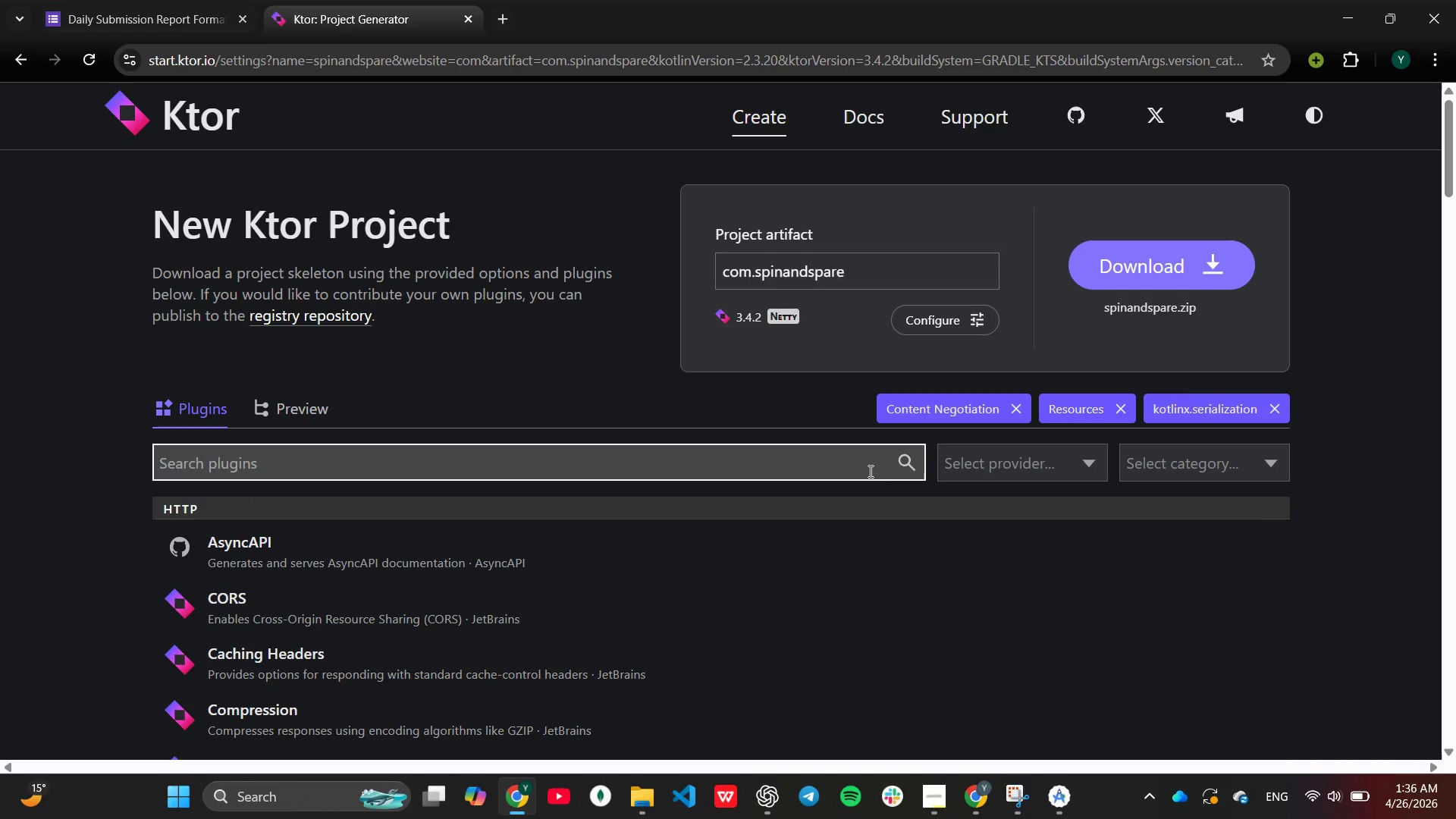 
type(call)
 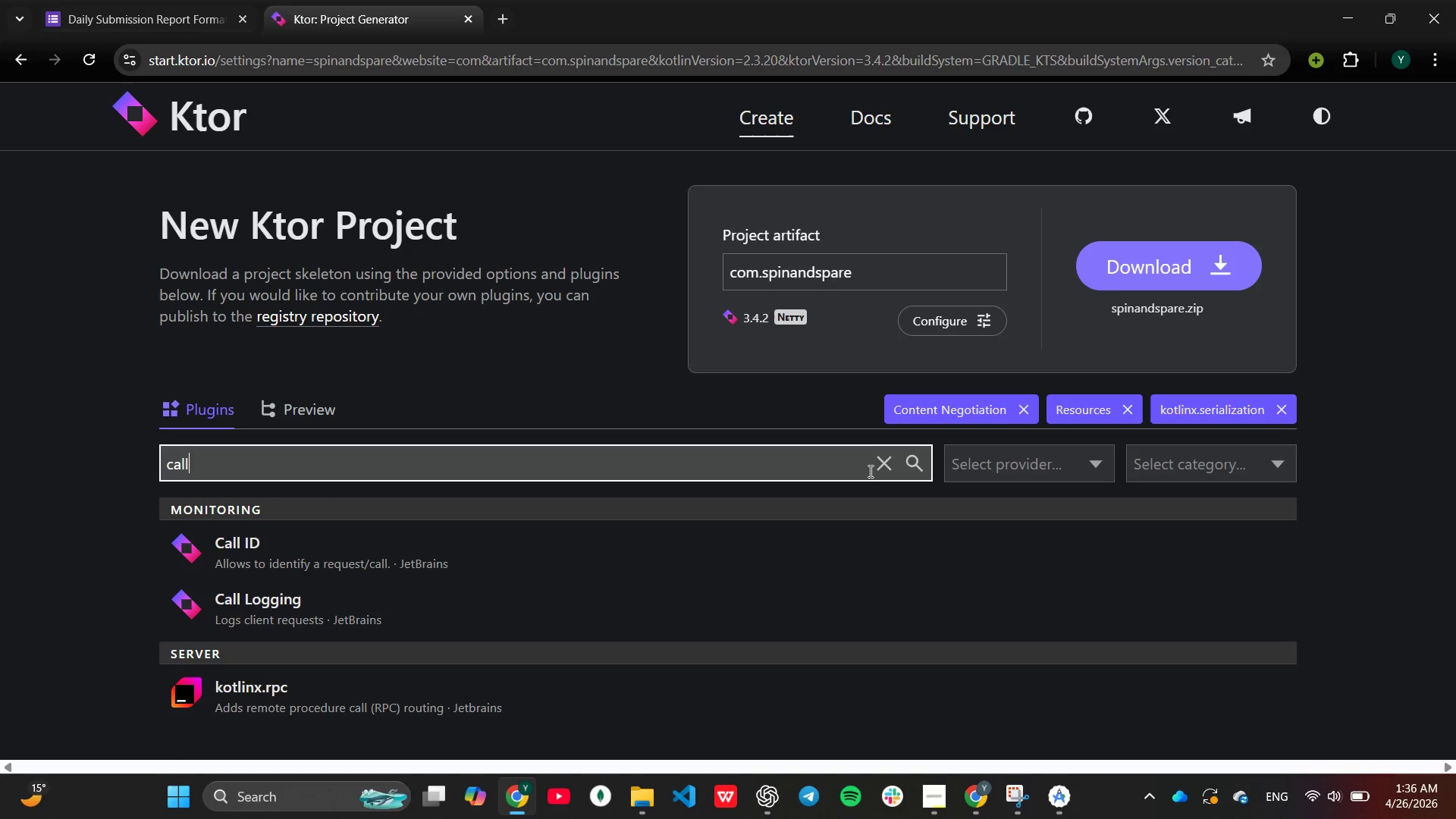 
left_click([1221, 605])
 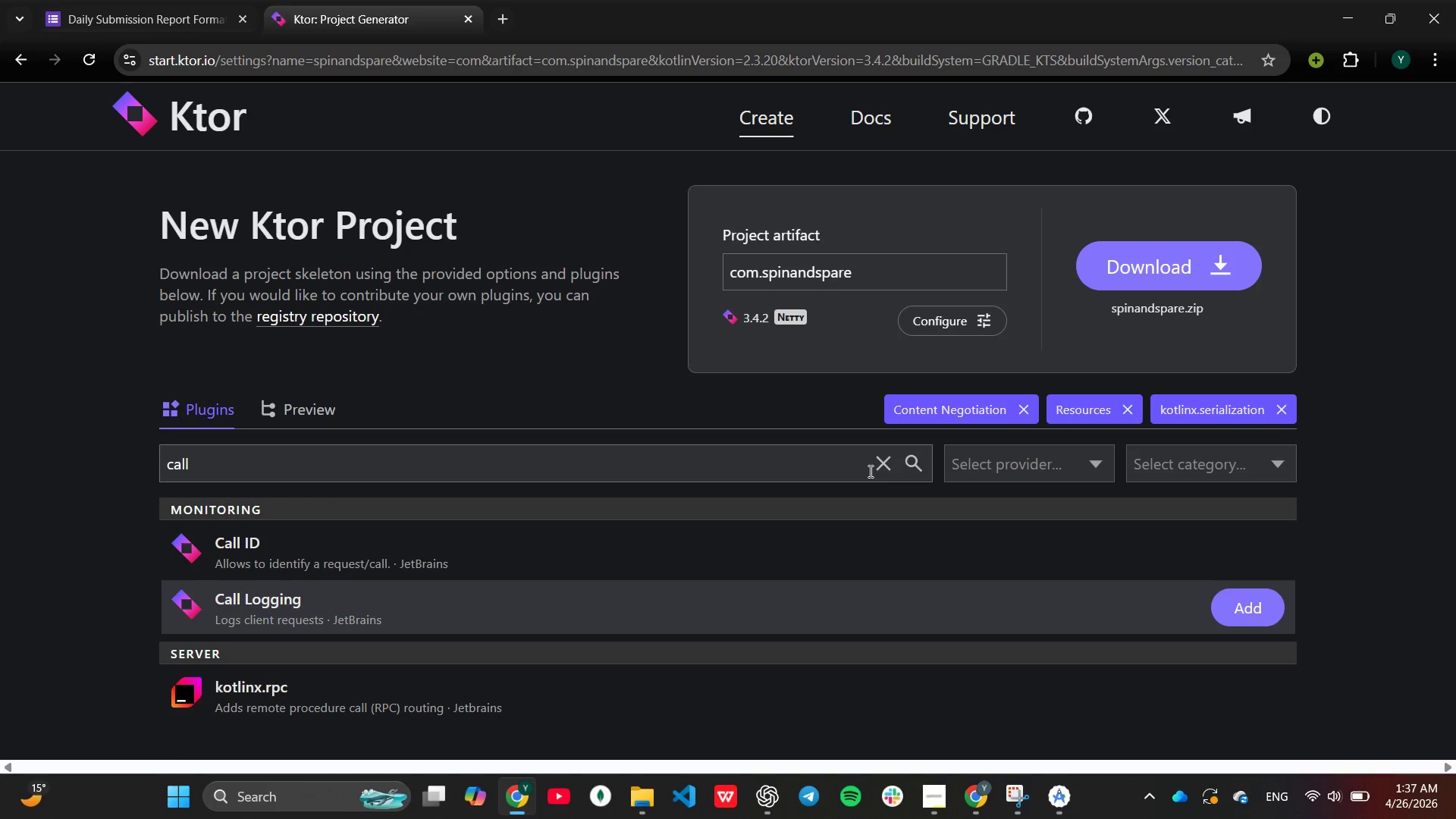 
left_click_drag(start_coordinate=[881, 475], to_coordinate=[879, 485])
 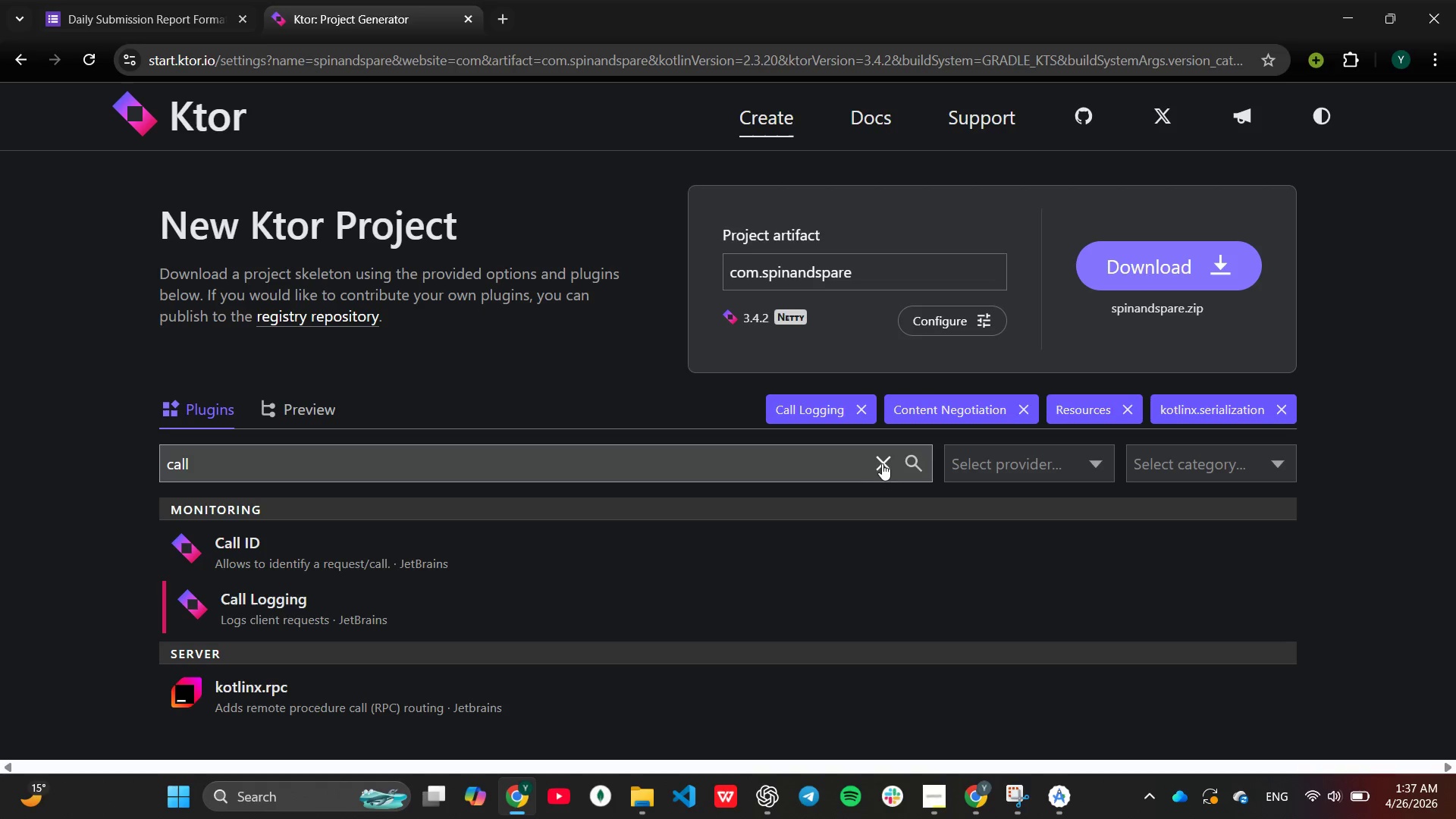 
left_click([883, 463])
 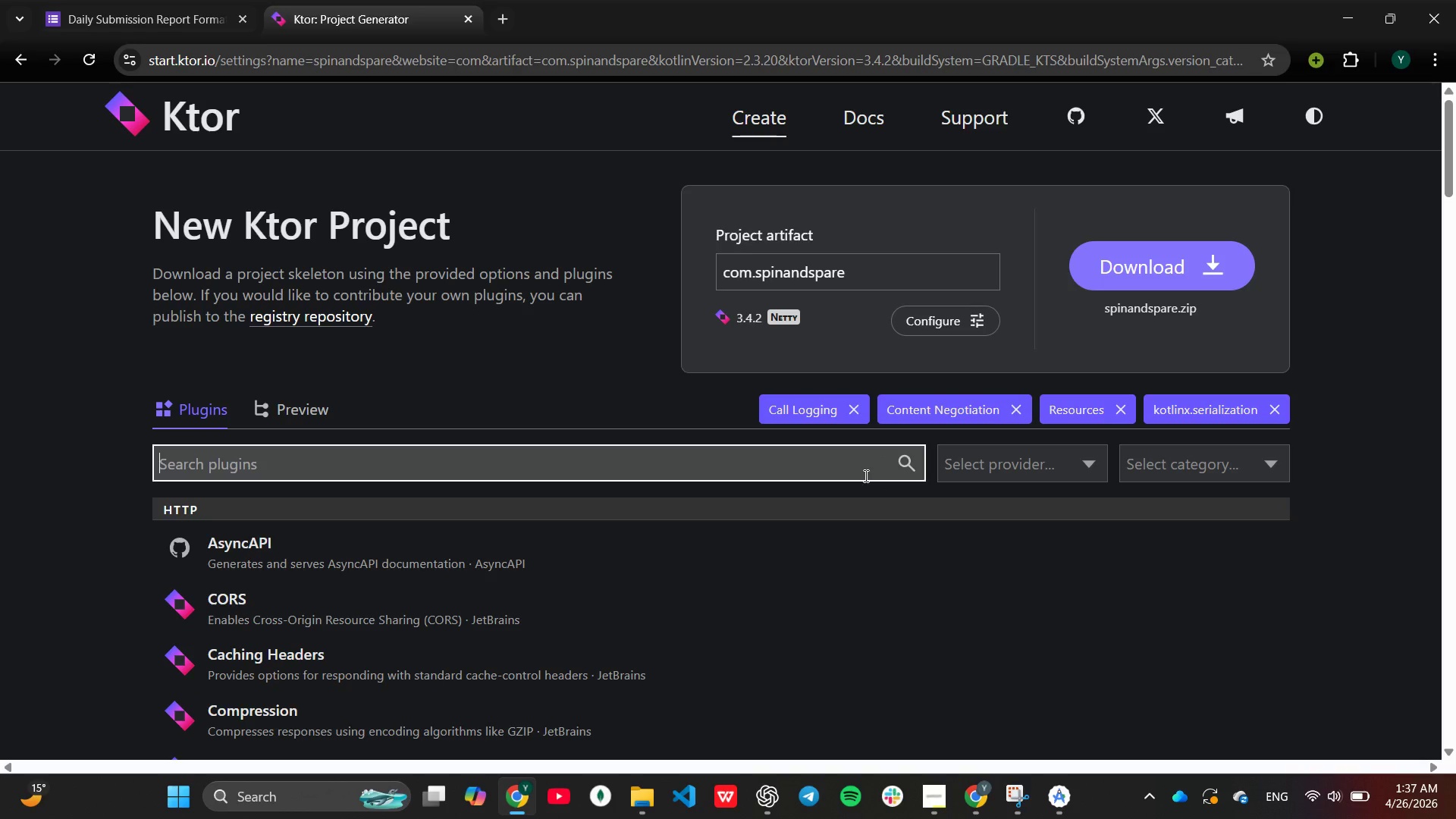 
type(statu)
 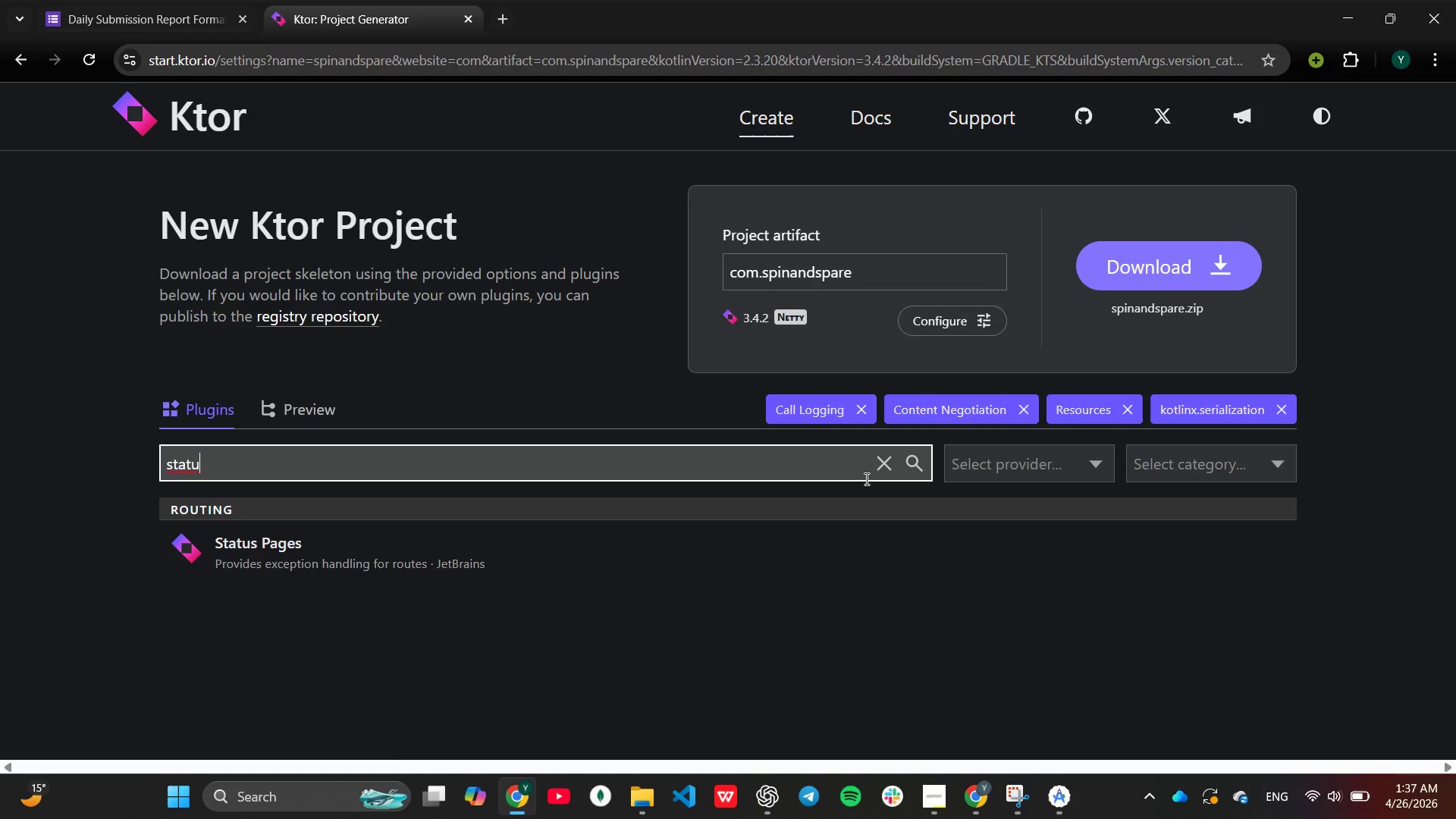 
left_click([1247, 544])
 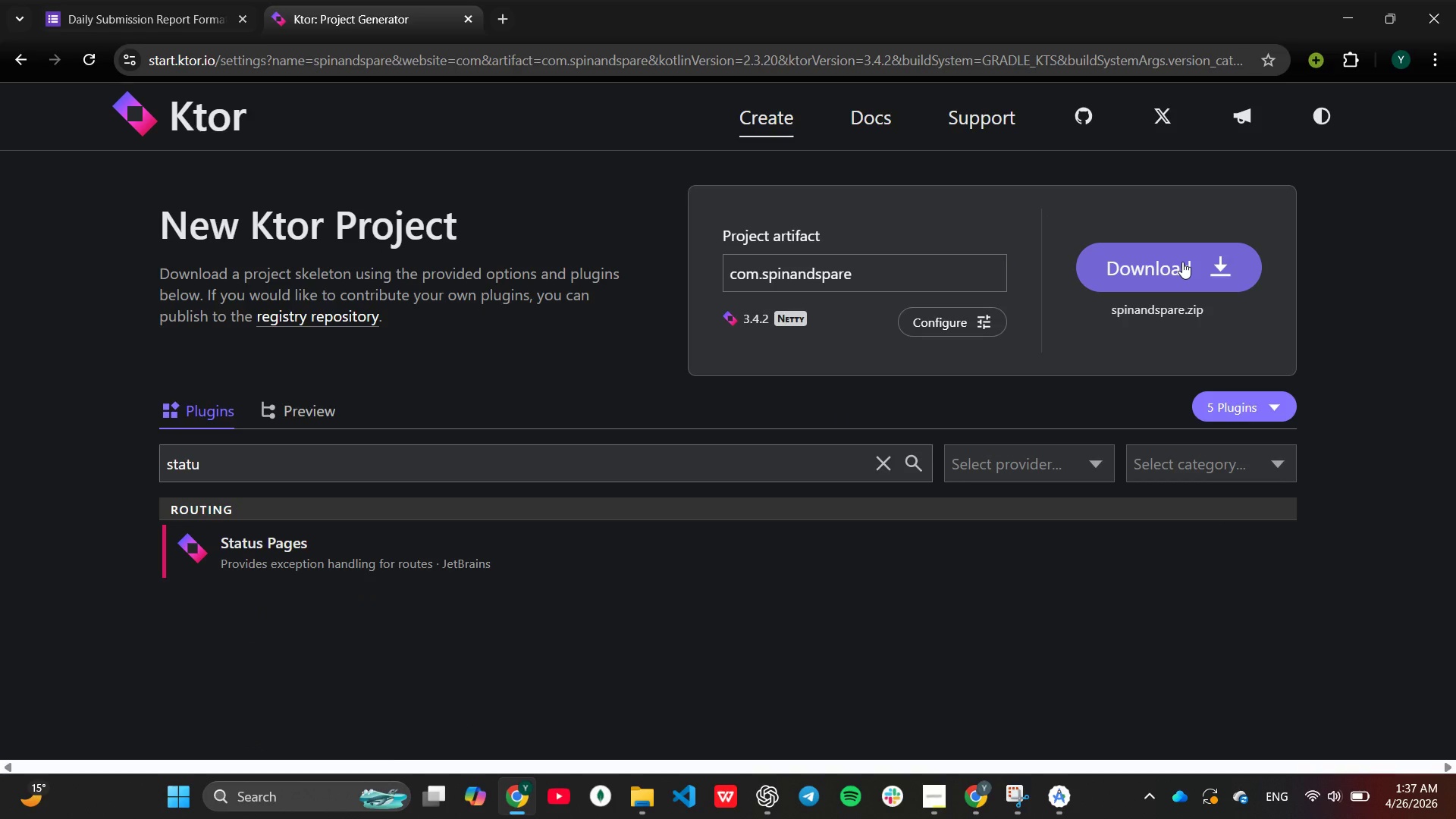 
left_click_drag(start_coordinate=[1185, 266], to_coordinate=[1188, 271])
 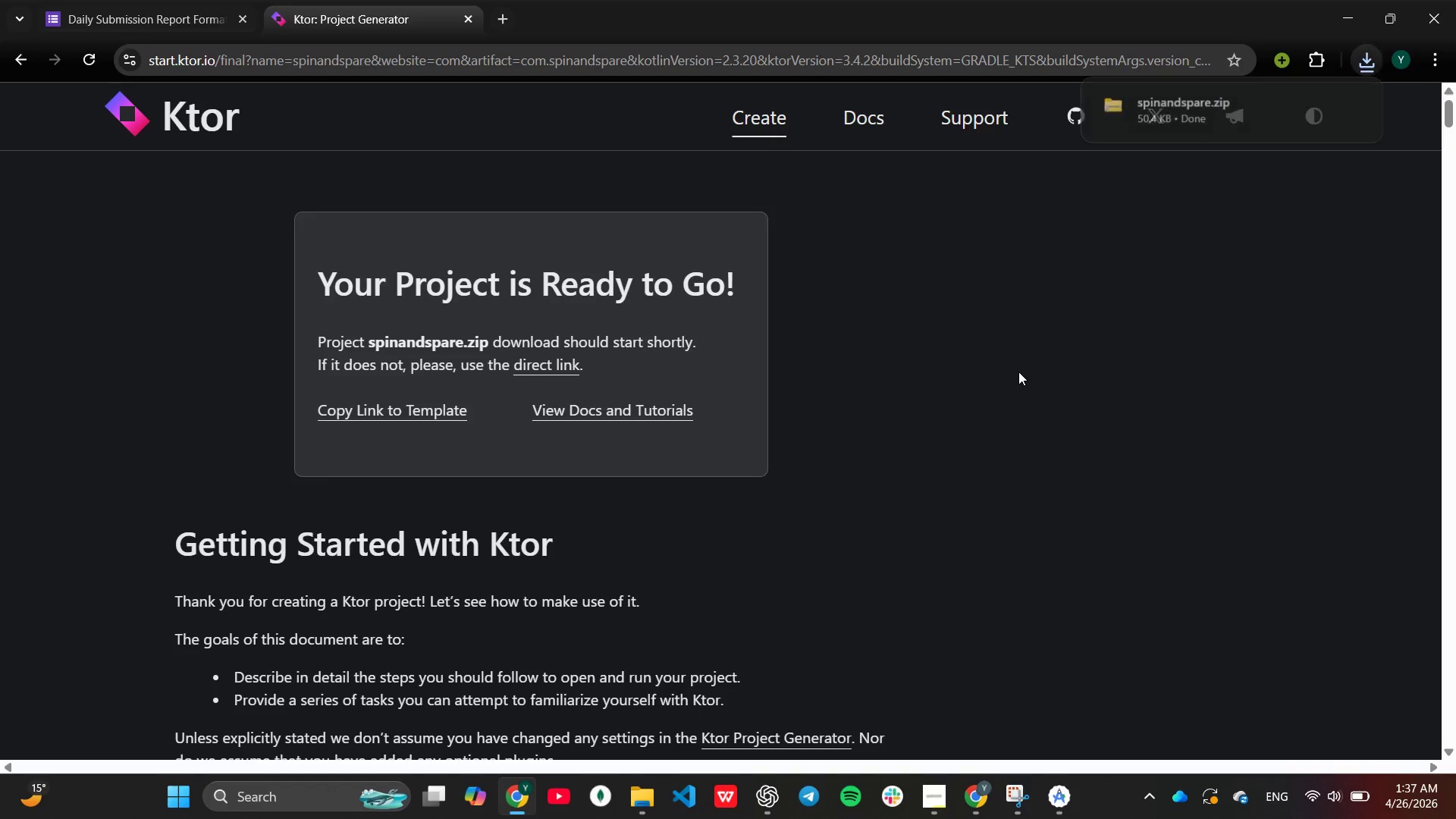 
wait(9.12)
 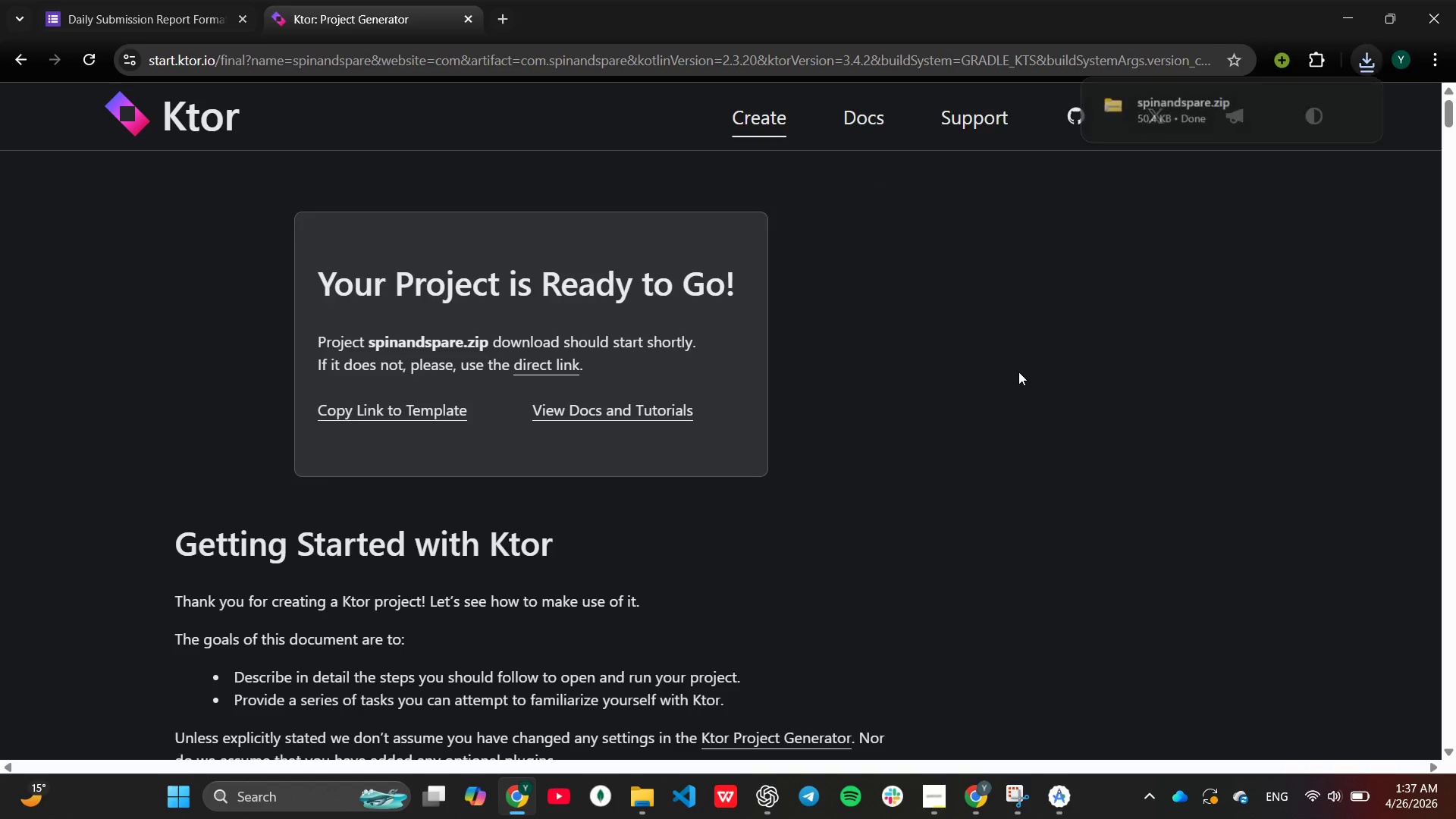 
mouse_move([642, 773])
 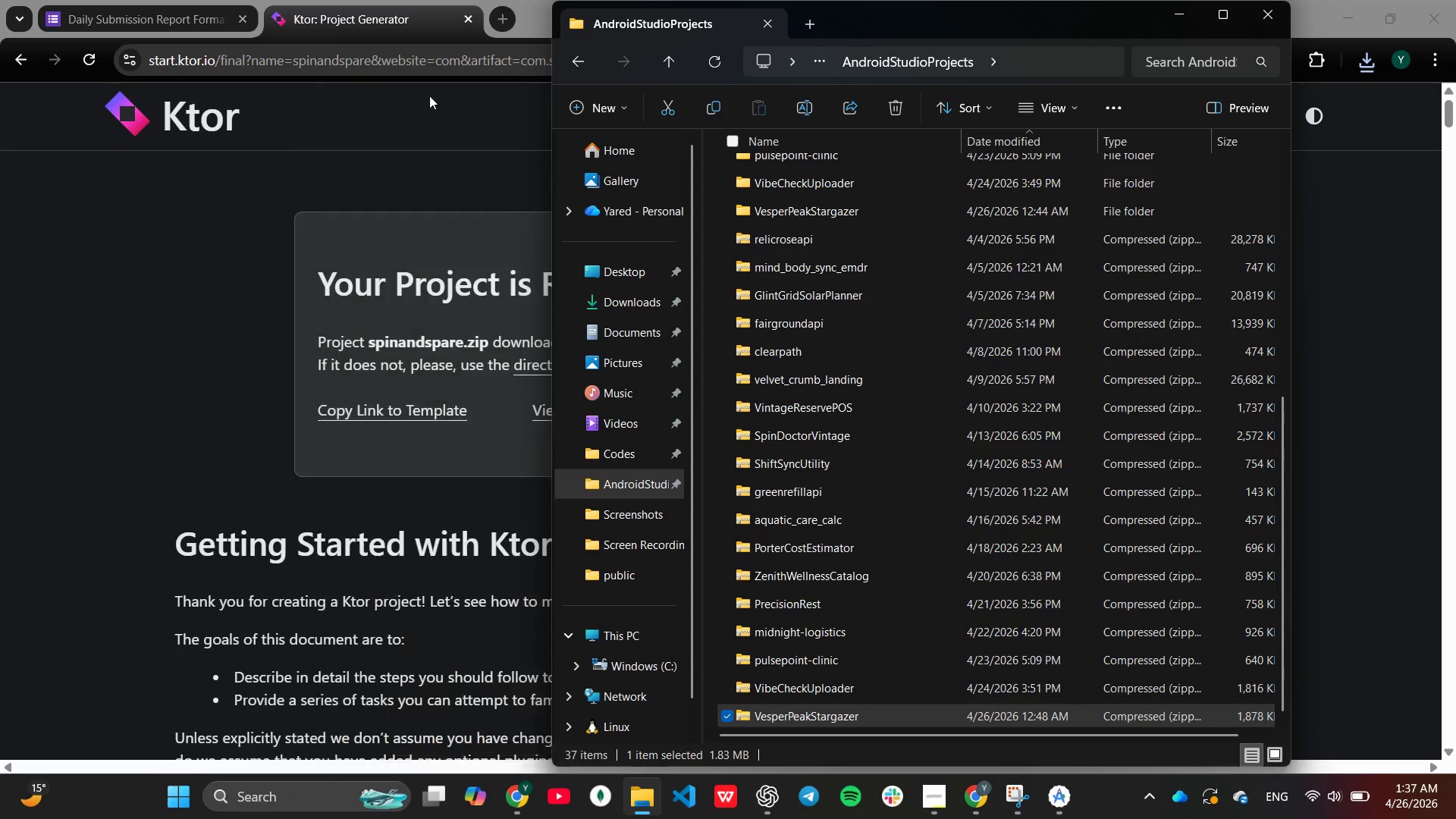 
wait(6.7)
 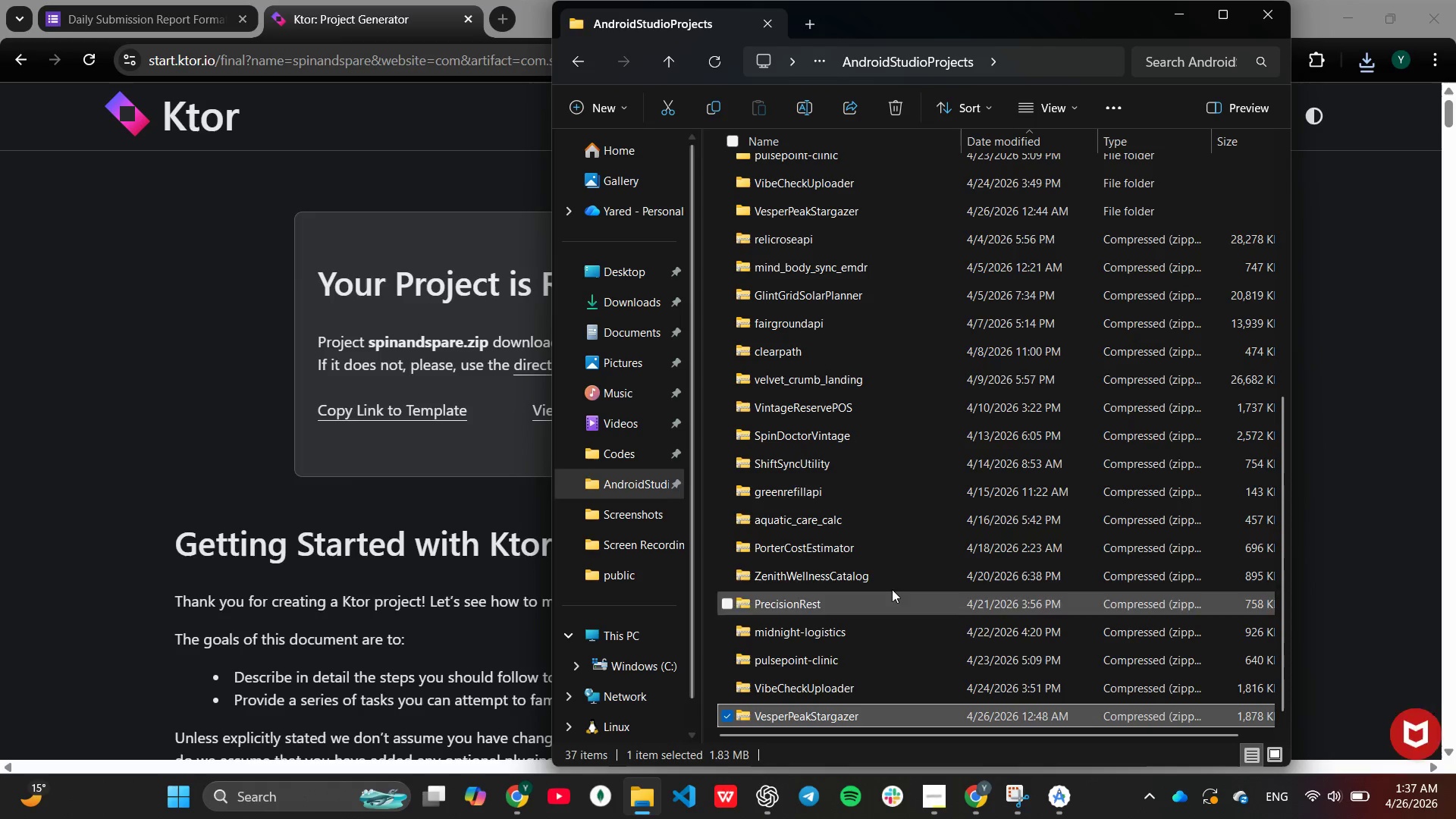 
type(SpinandSpare)
 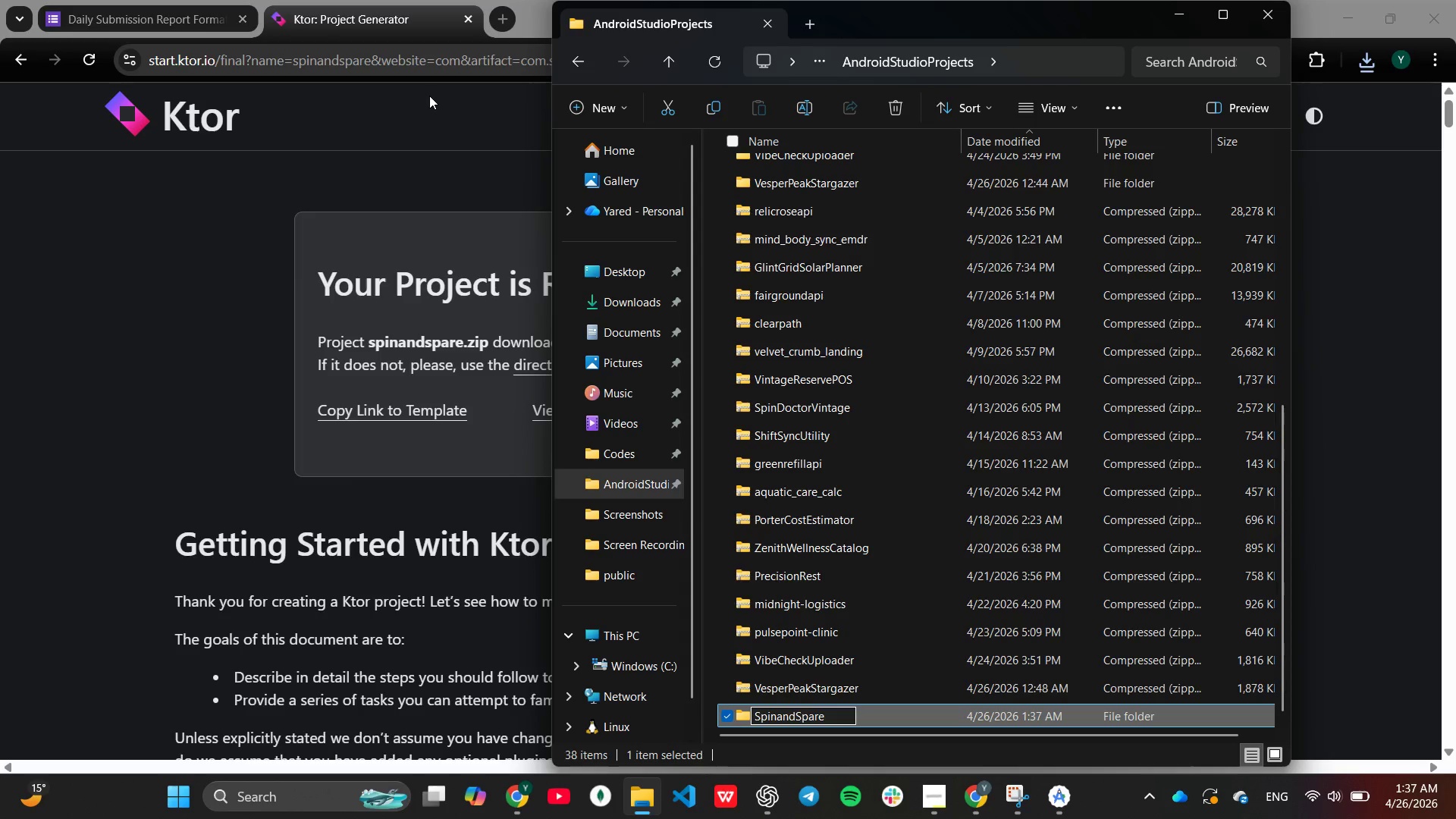 
key(Enter)
 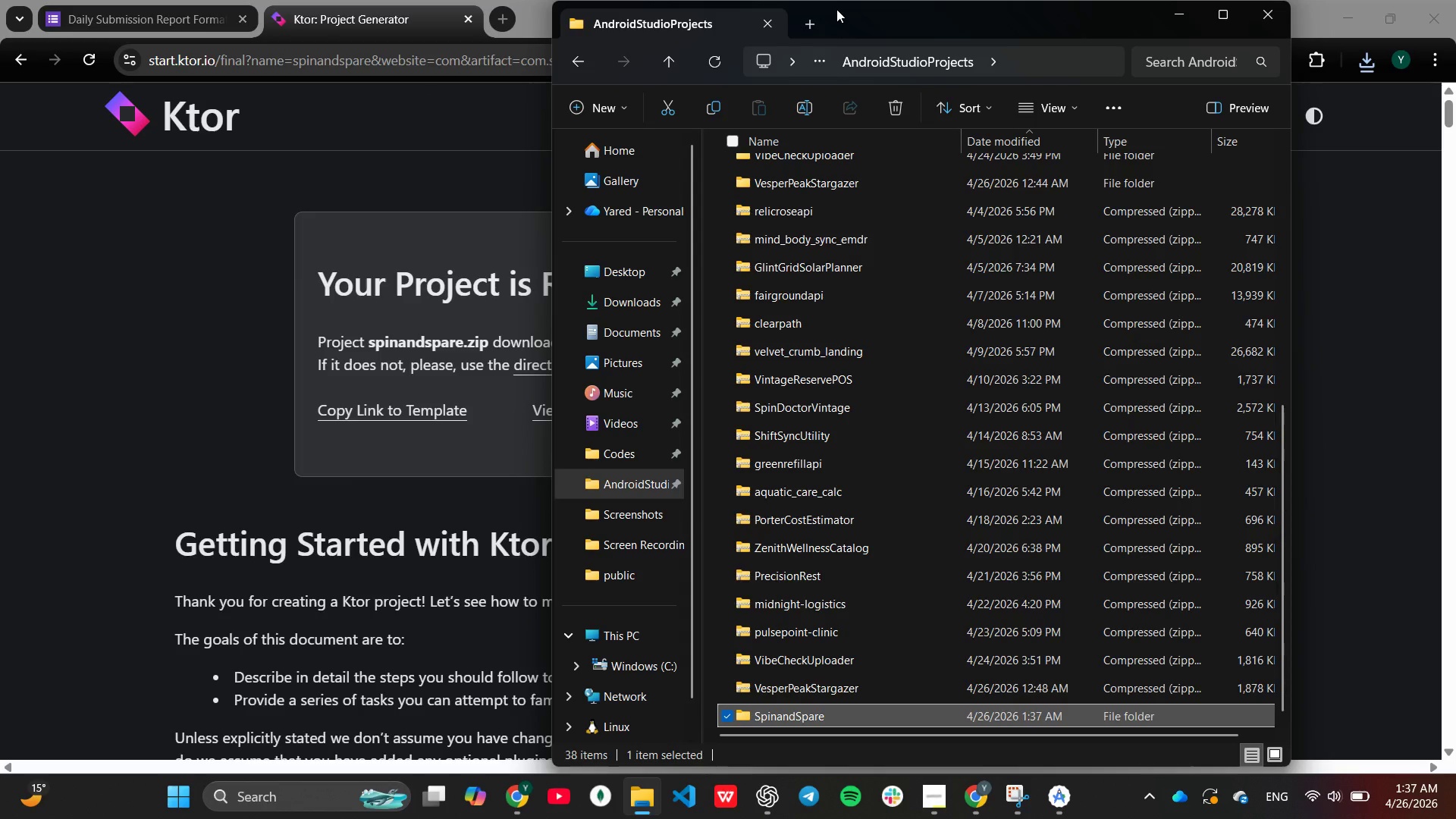 
mouse_move([804, 41])
 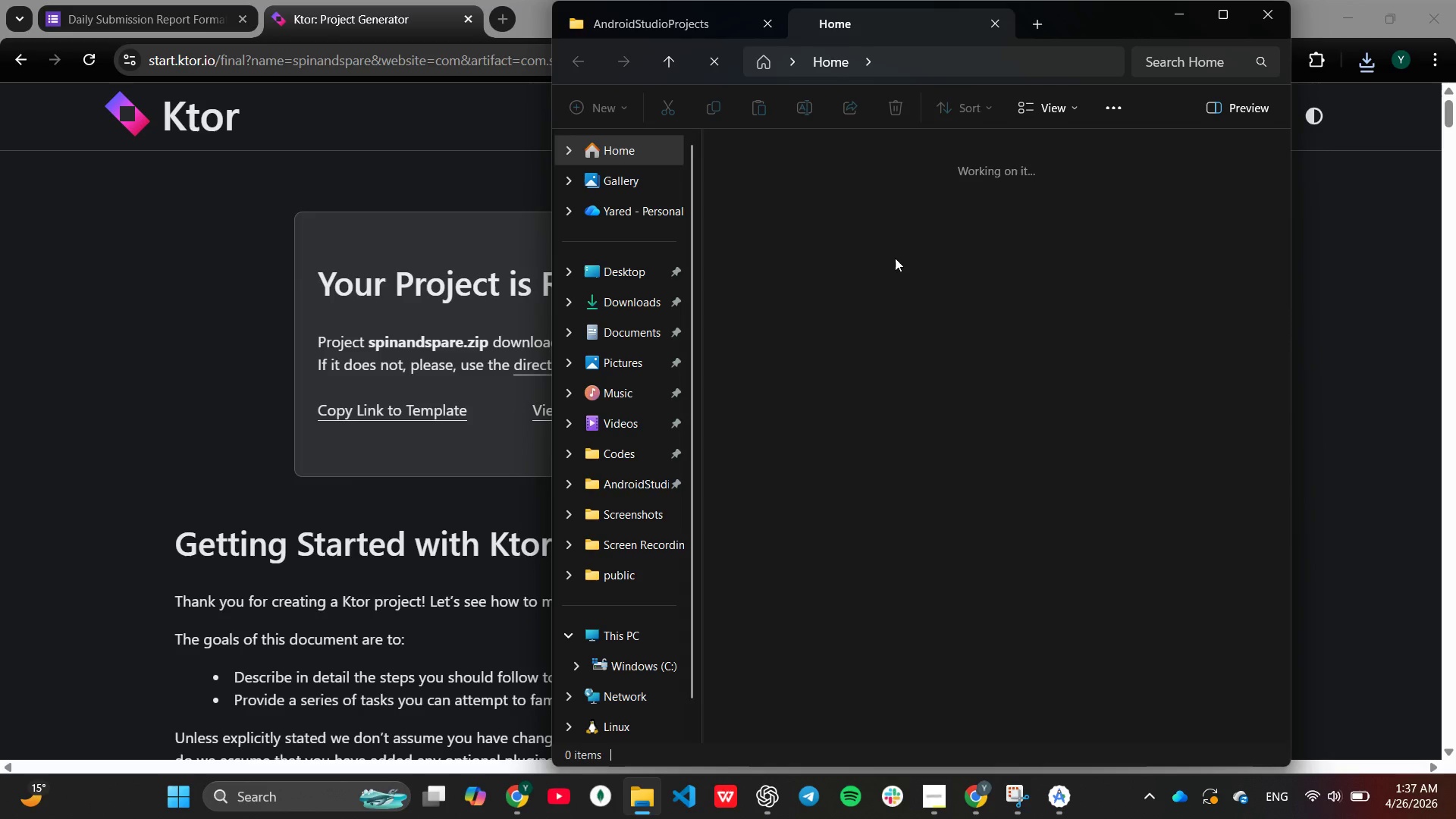 
wait(14.81)
 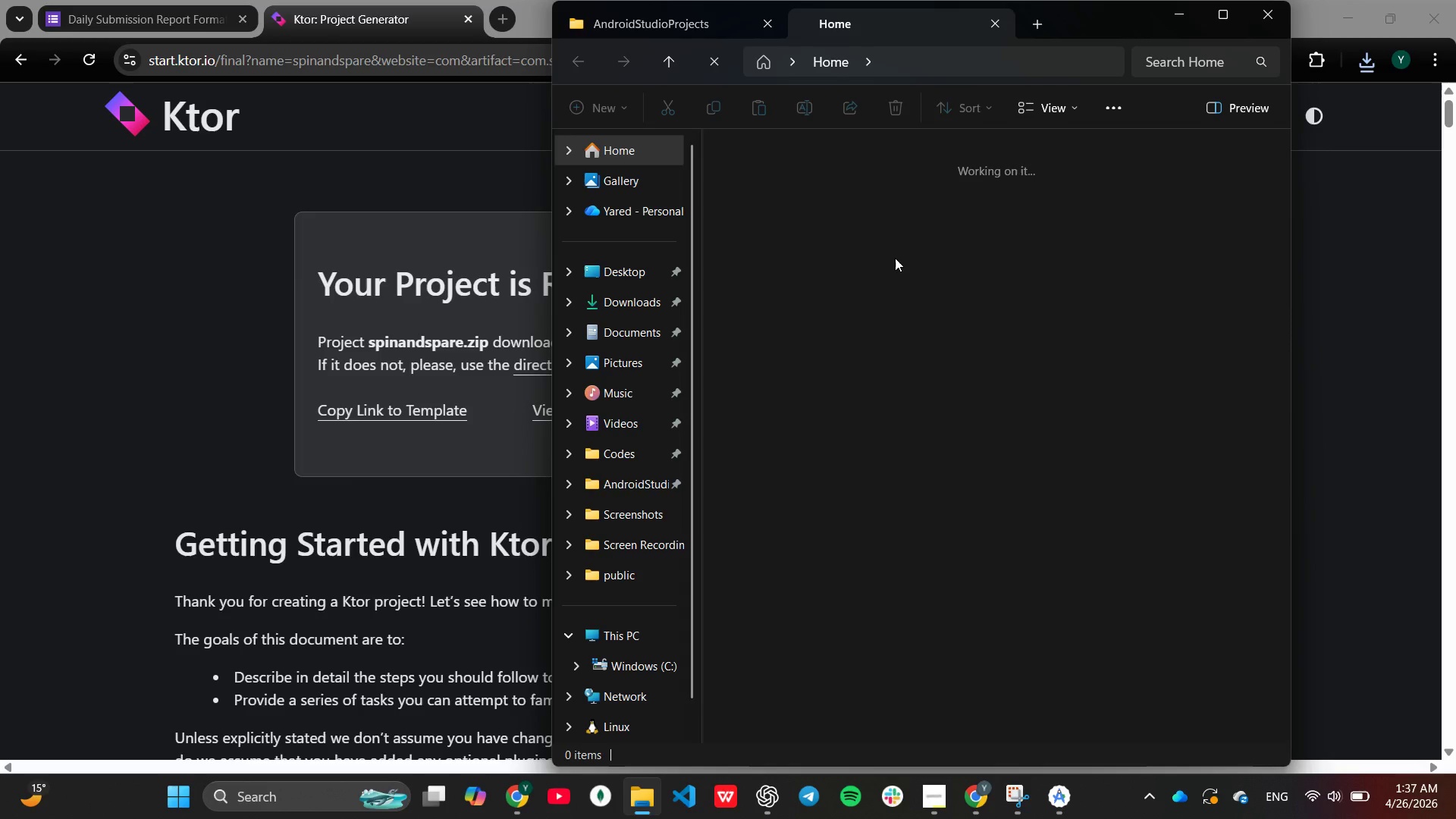 
scroll: coordinate [839, 259], scroll_direction: up, amount: 3.0
 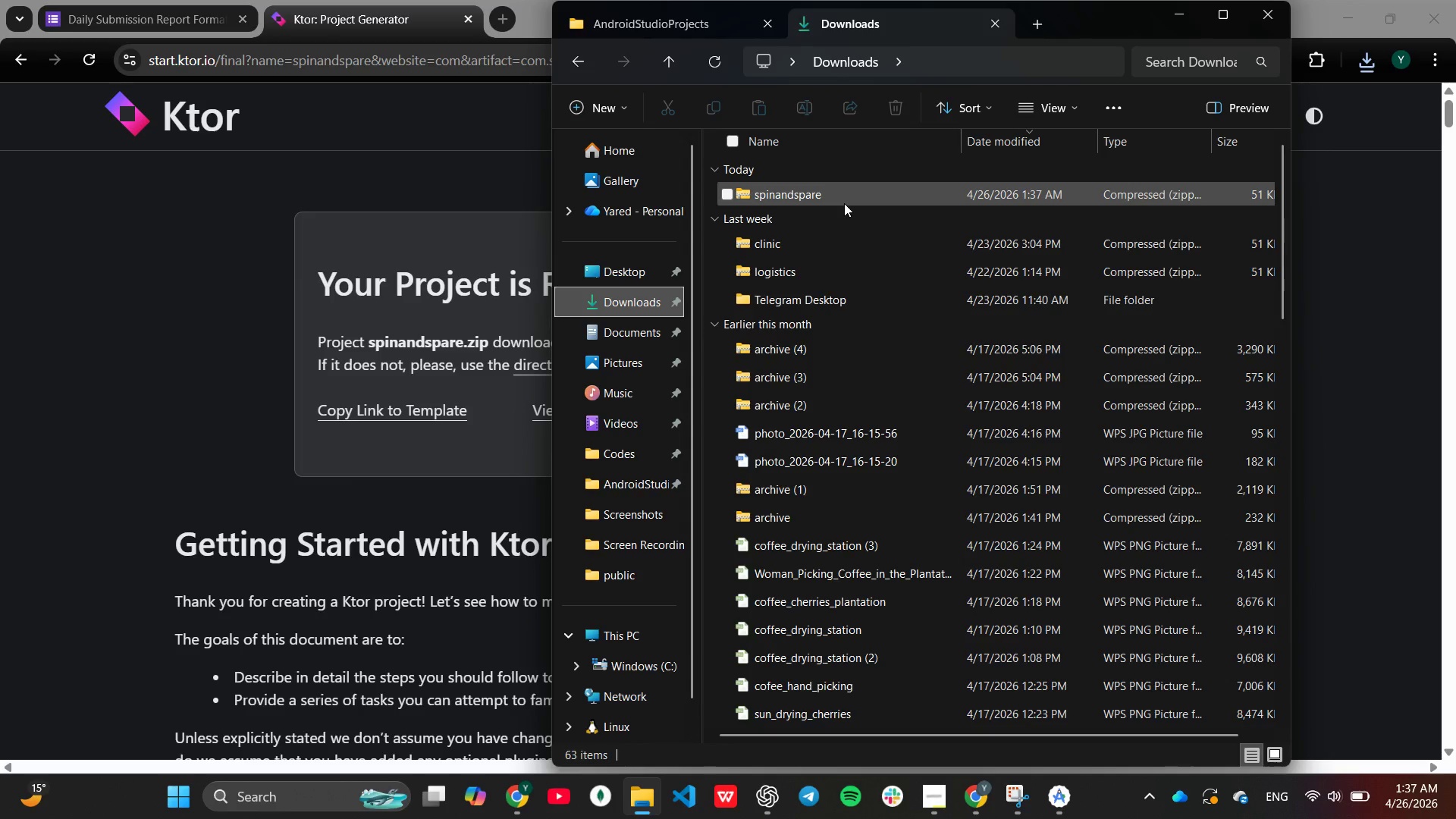 
right_click([844, 203])
 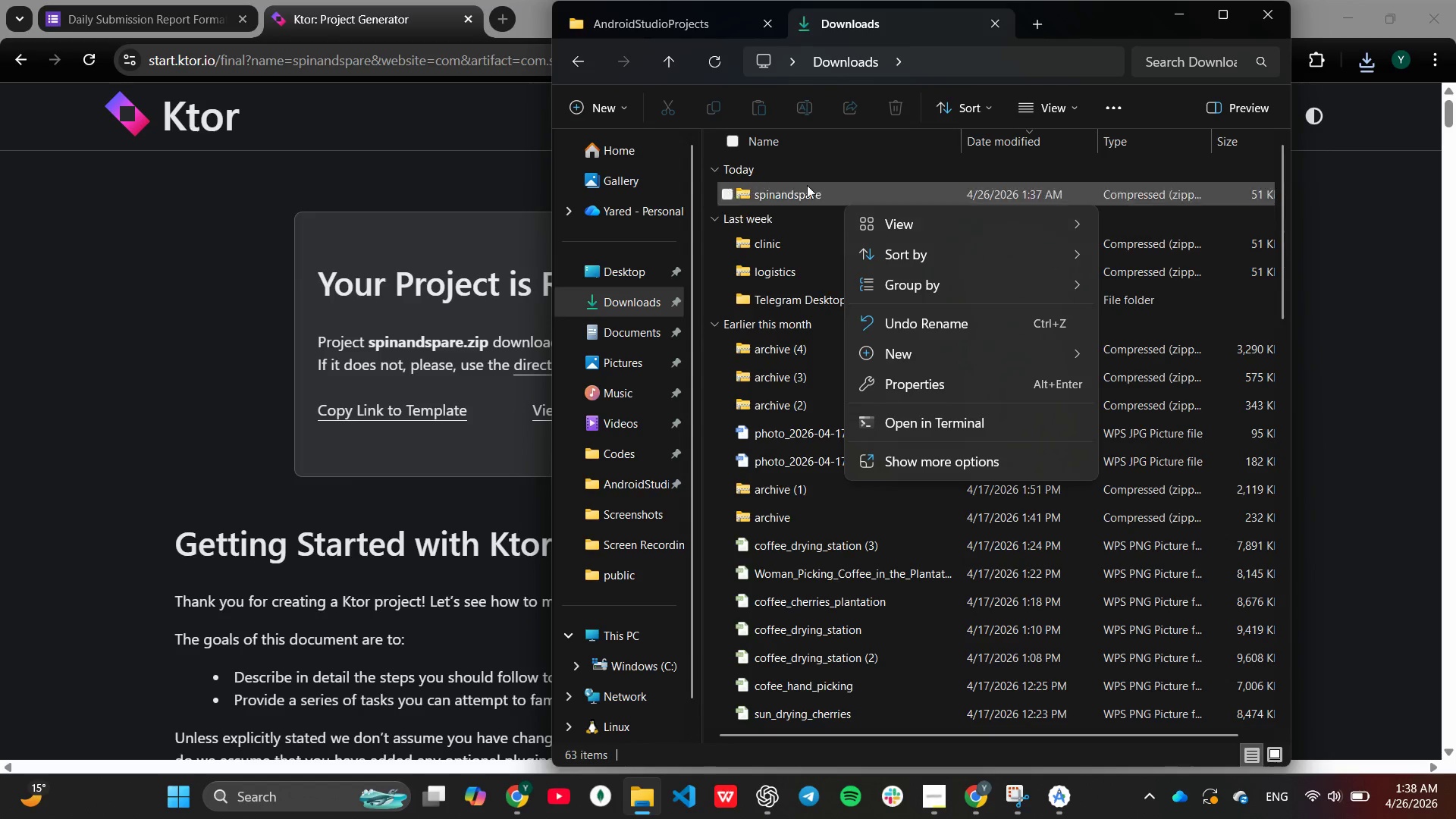 
left_click([802, 196])
 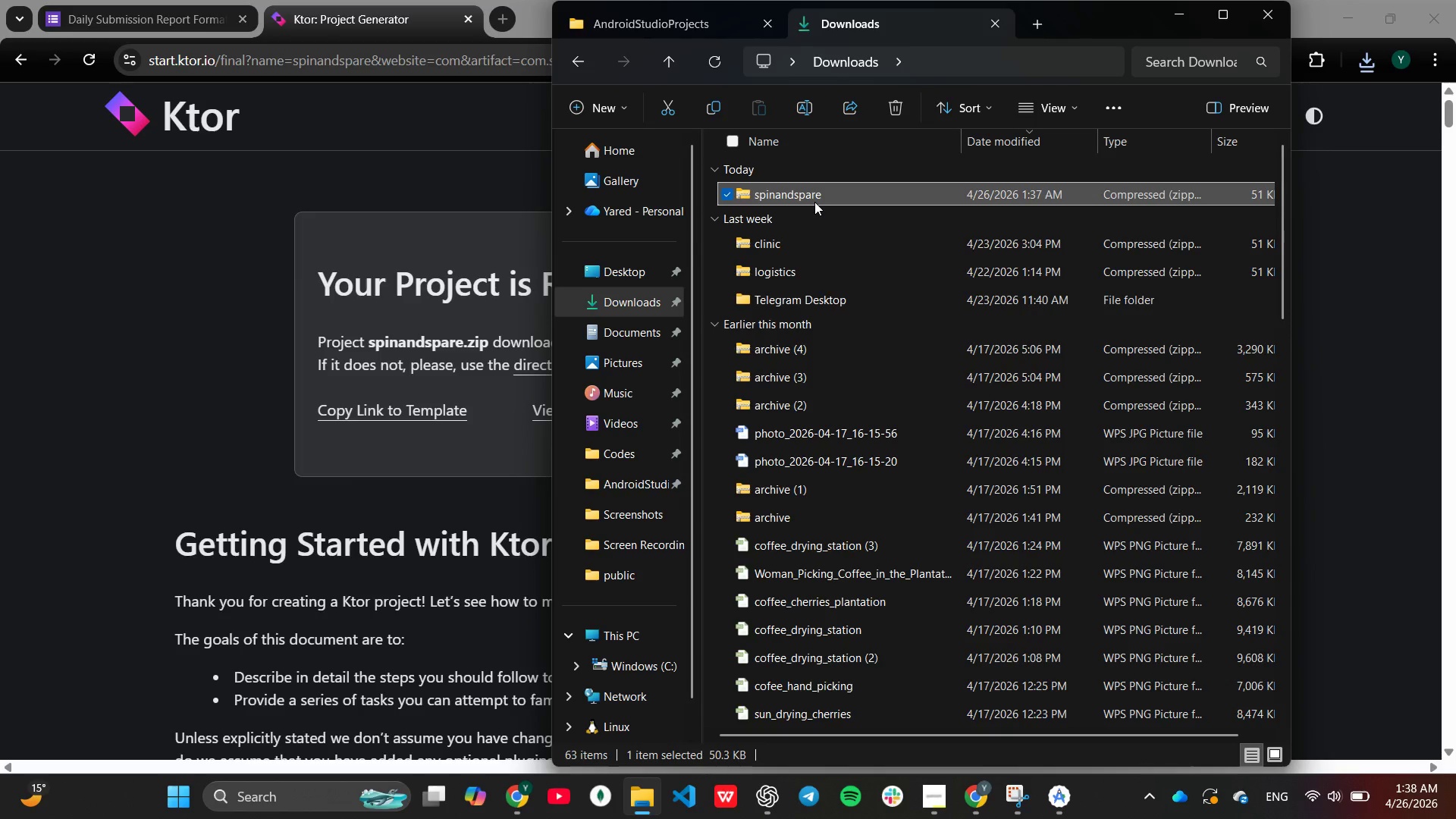 
right_click([814, 202])
 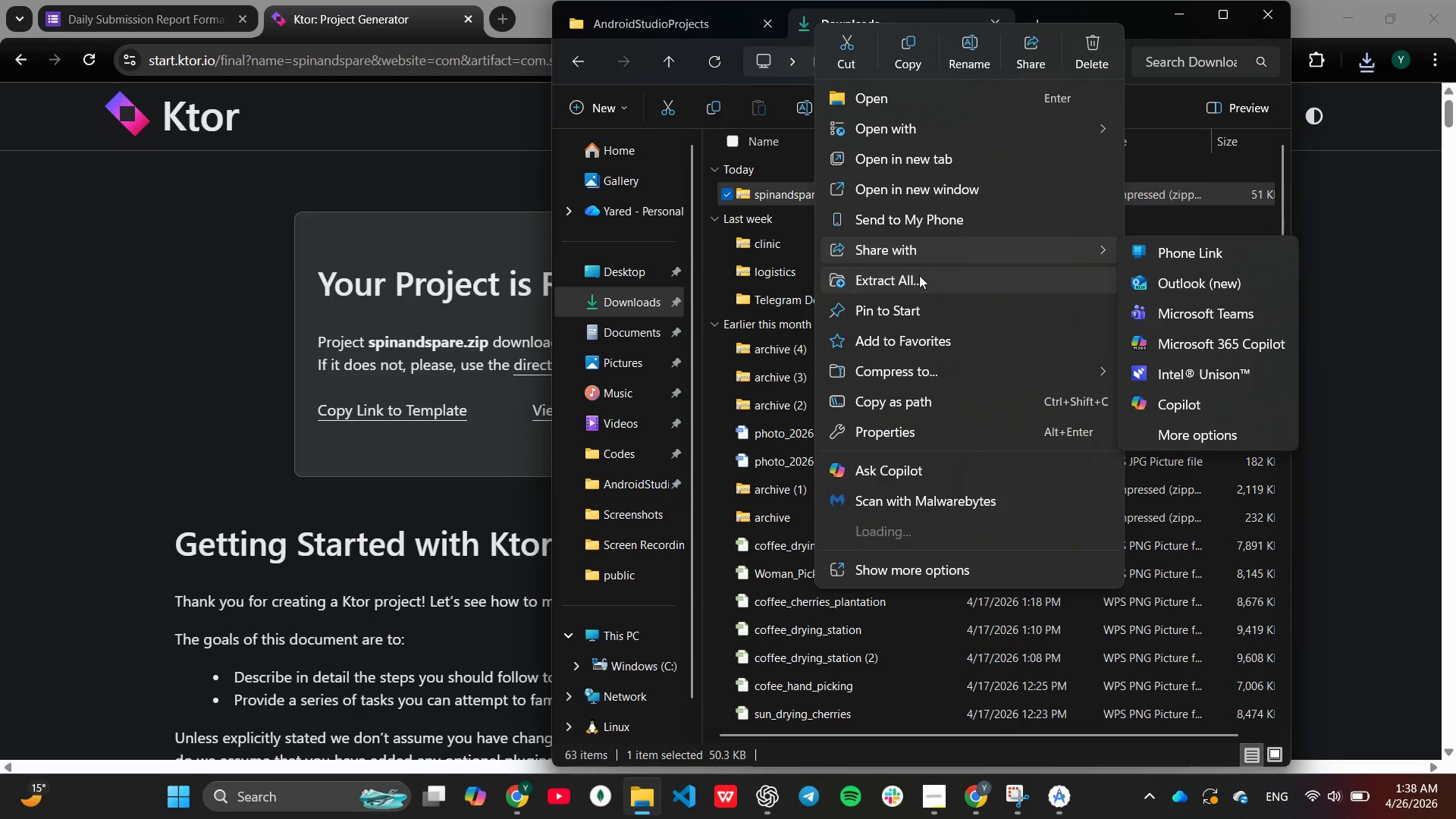 
wait(5.48)
 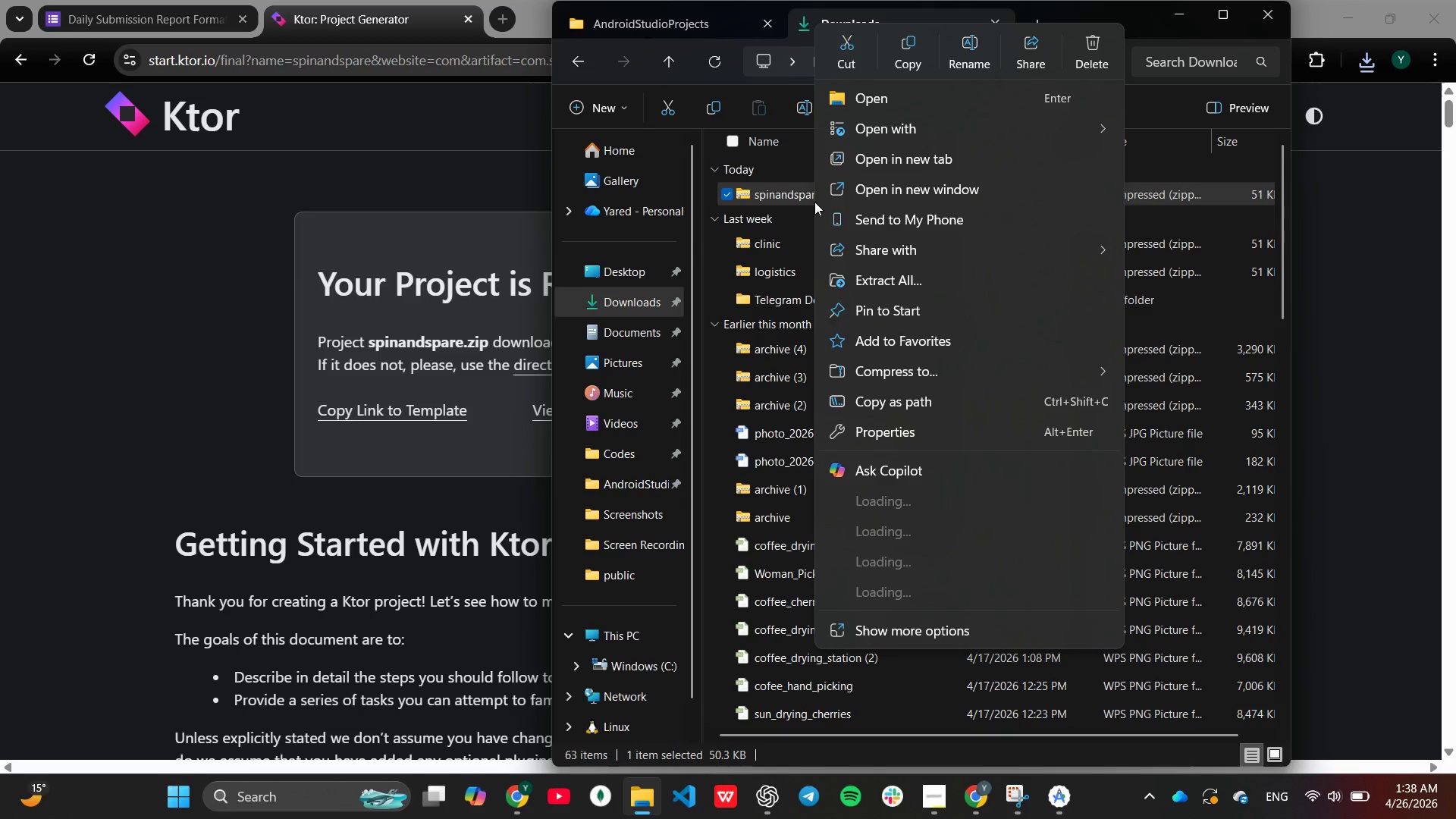 
mouse_move([875, 287])
 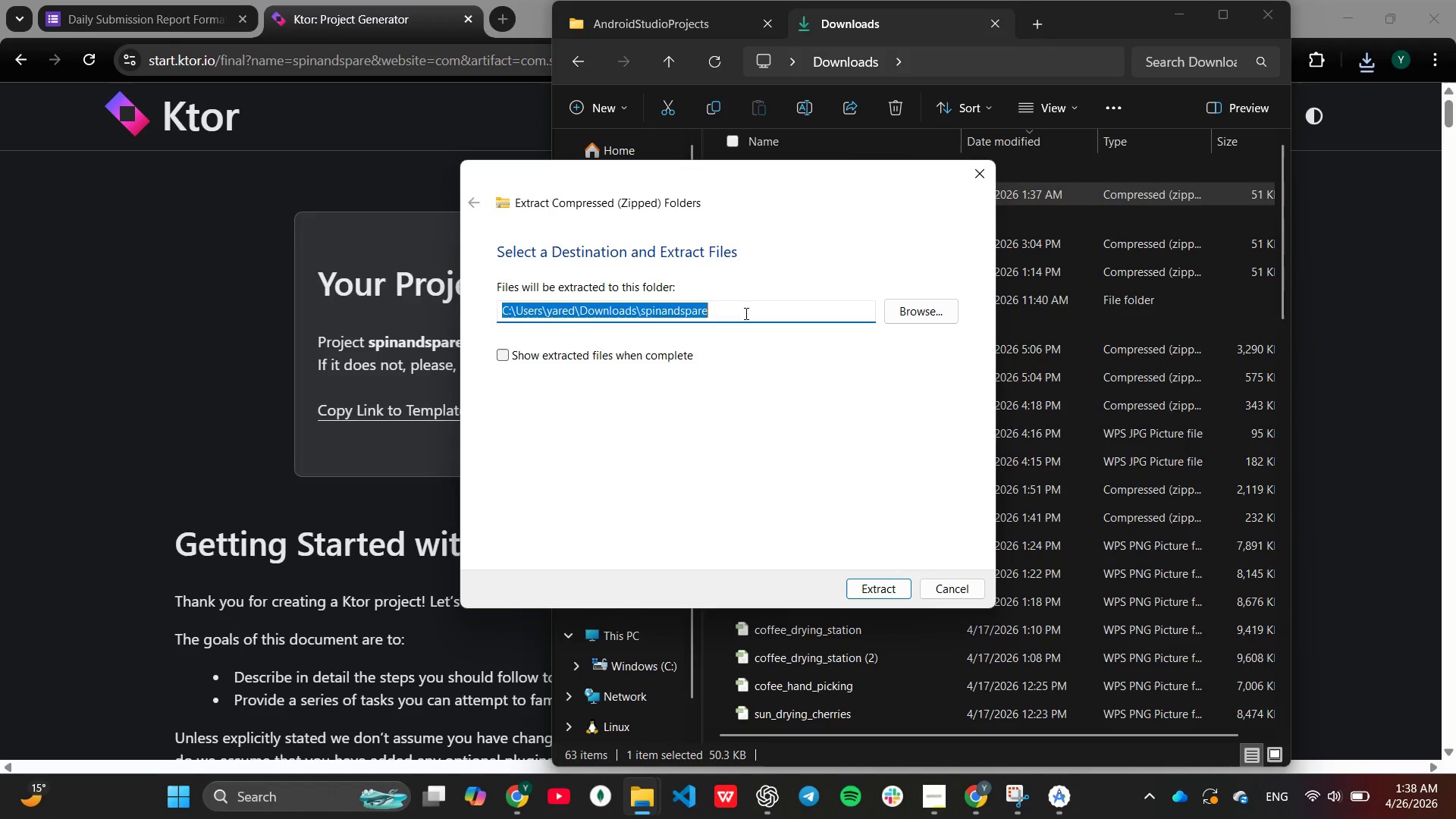 
left_click([745, 313])
 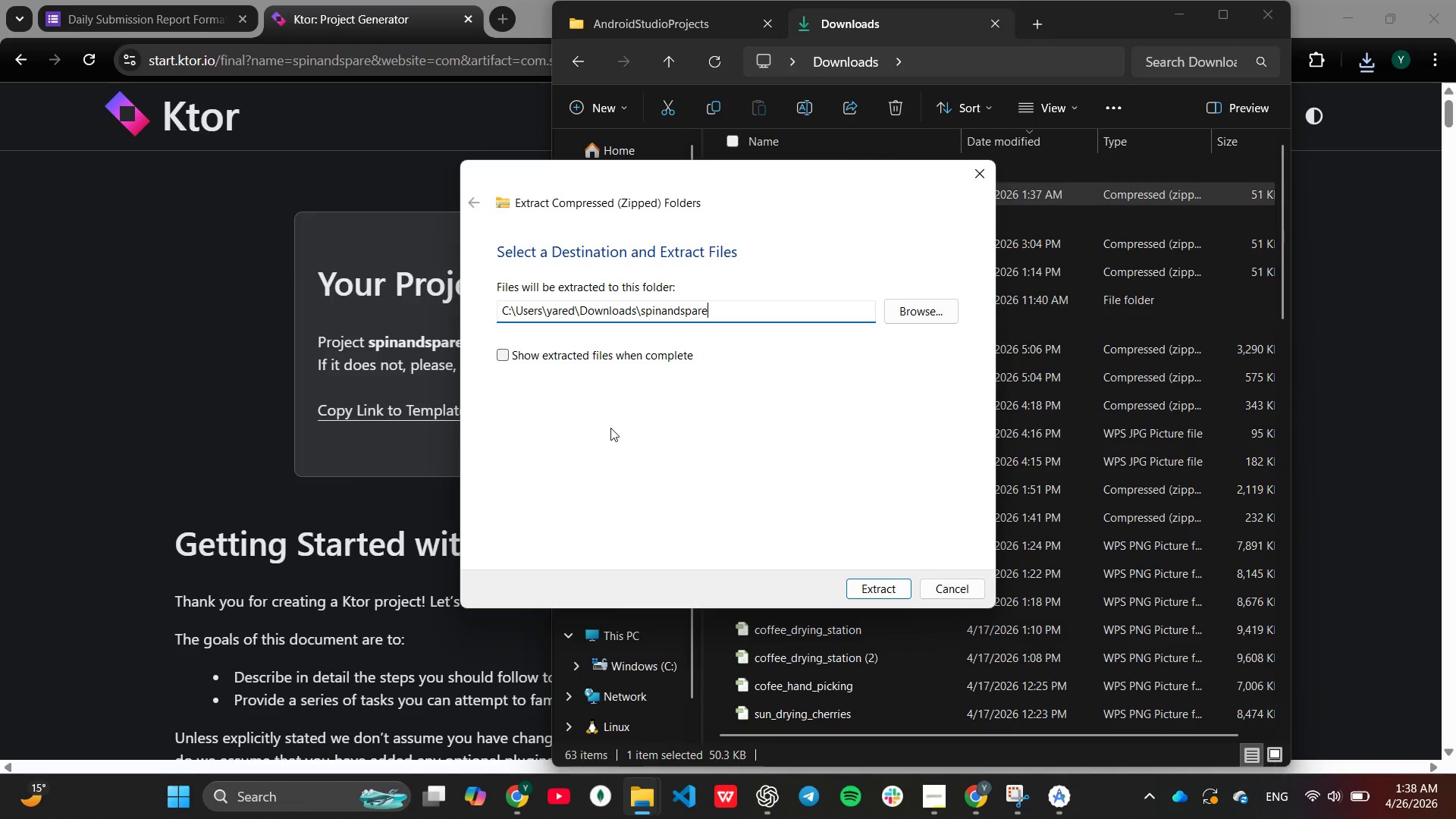 
hold_key(key=Backspace, duration=0.86)
 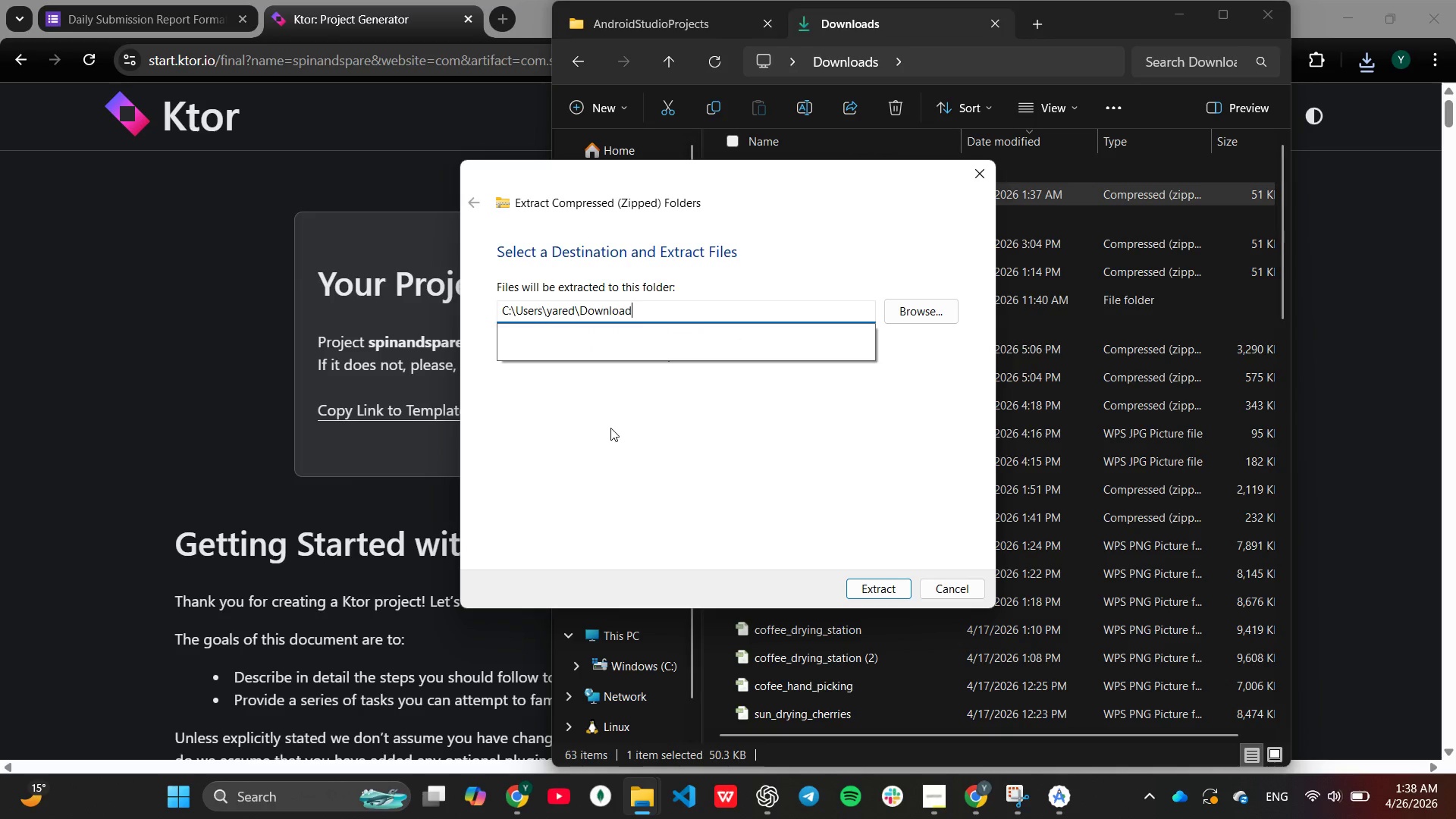 
hold_key(key=Backspace, duration=0.52)
 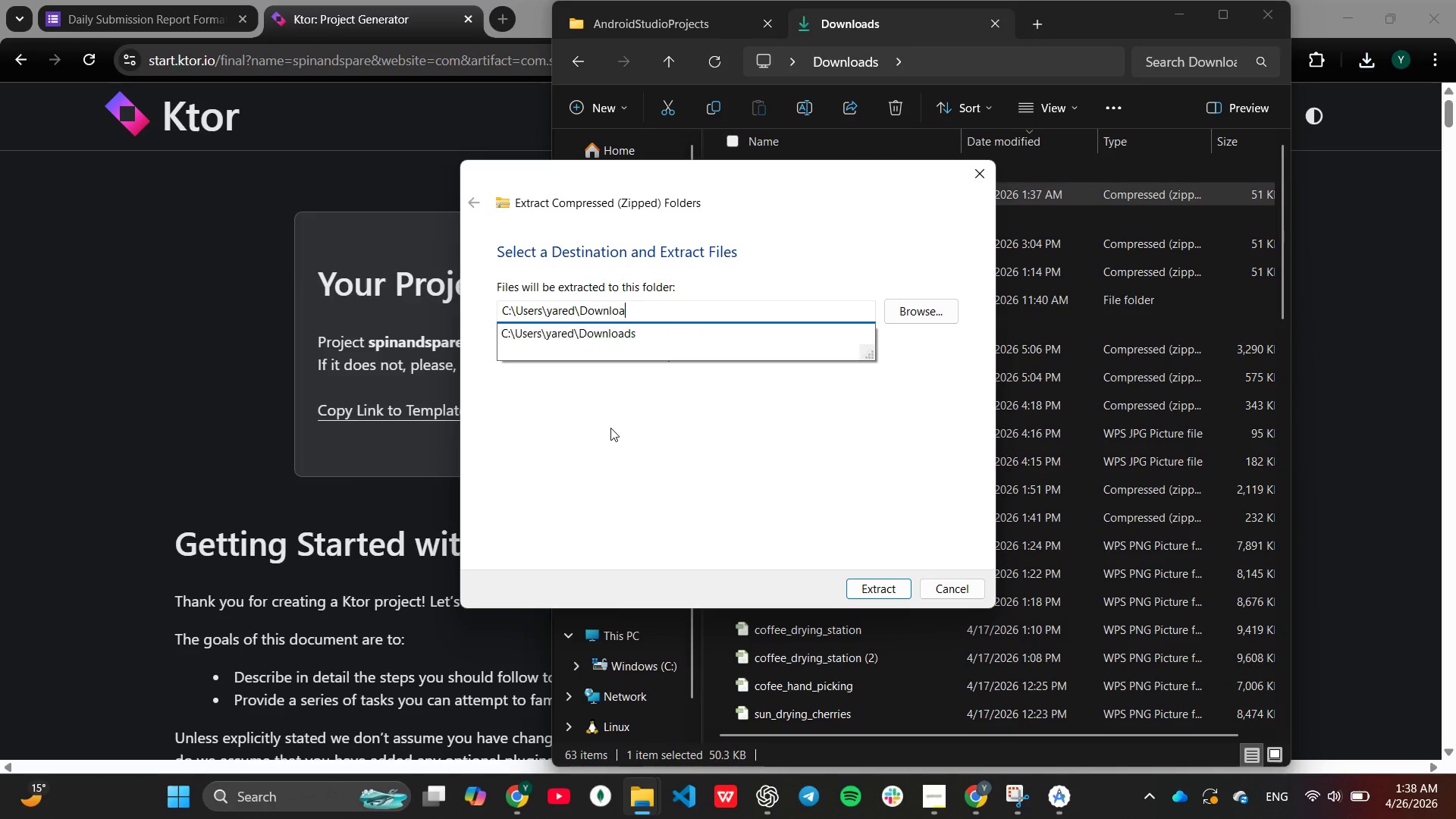 
key(Backspace)
 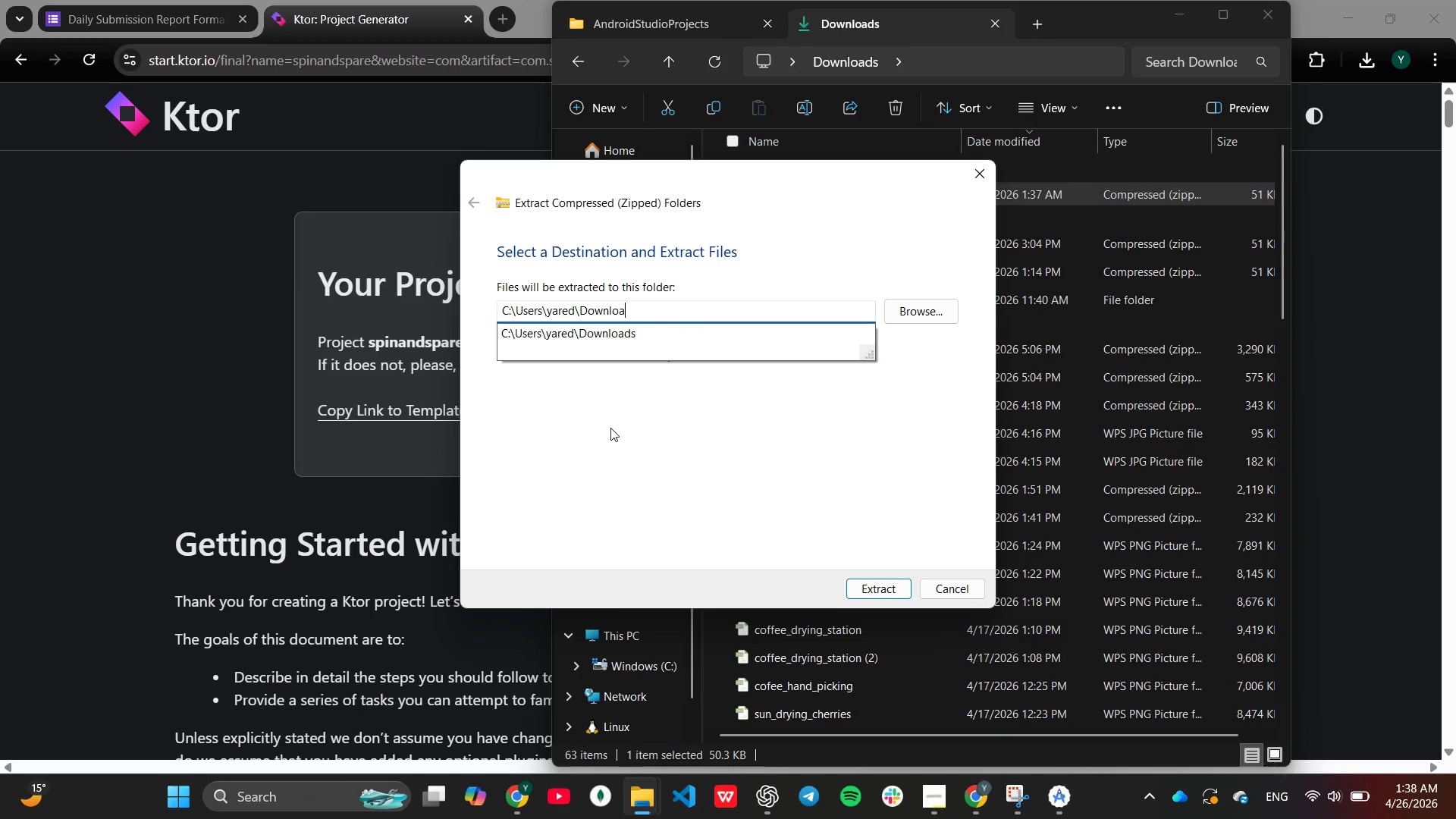 
key(Backspace)
 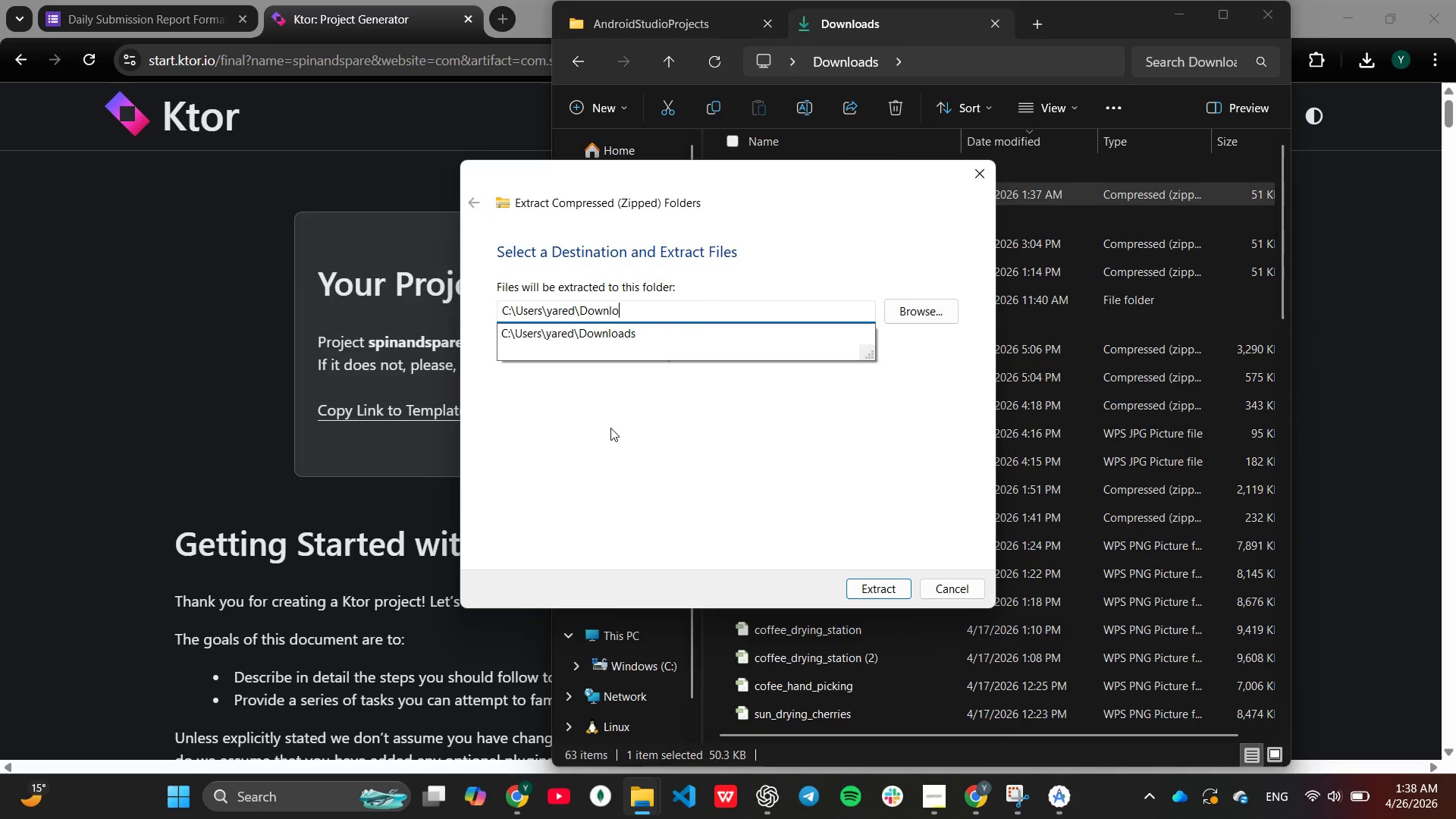 
key(Backspace)
 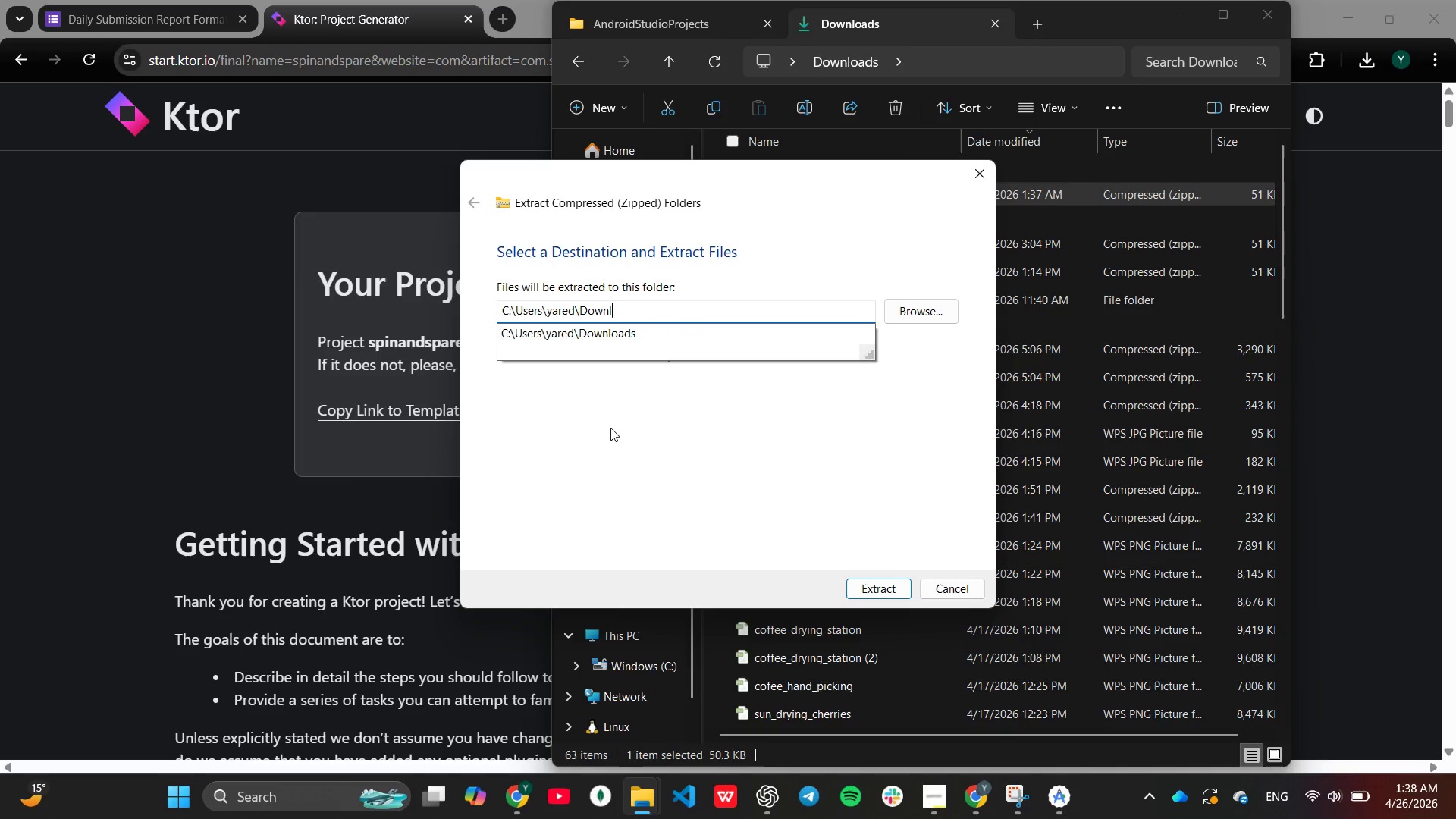 
key(Backspace)
 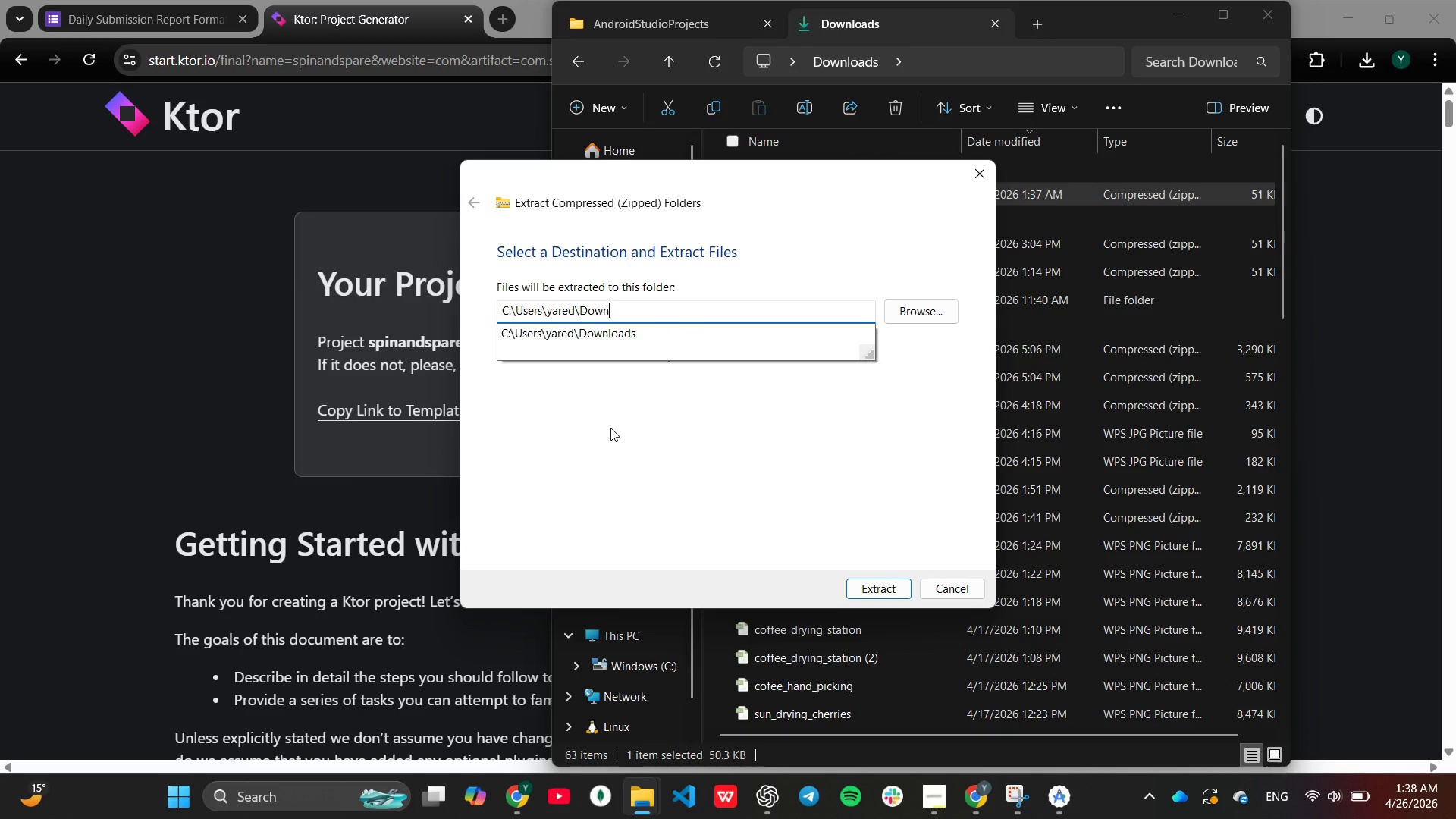 
key(Backspace)
 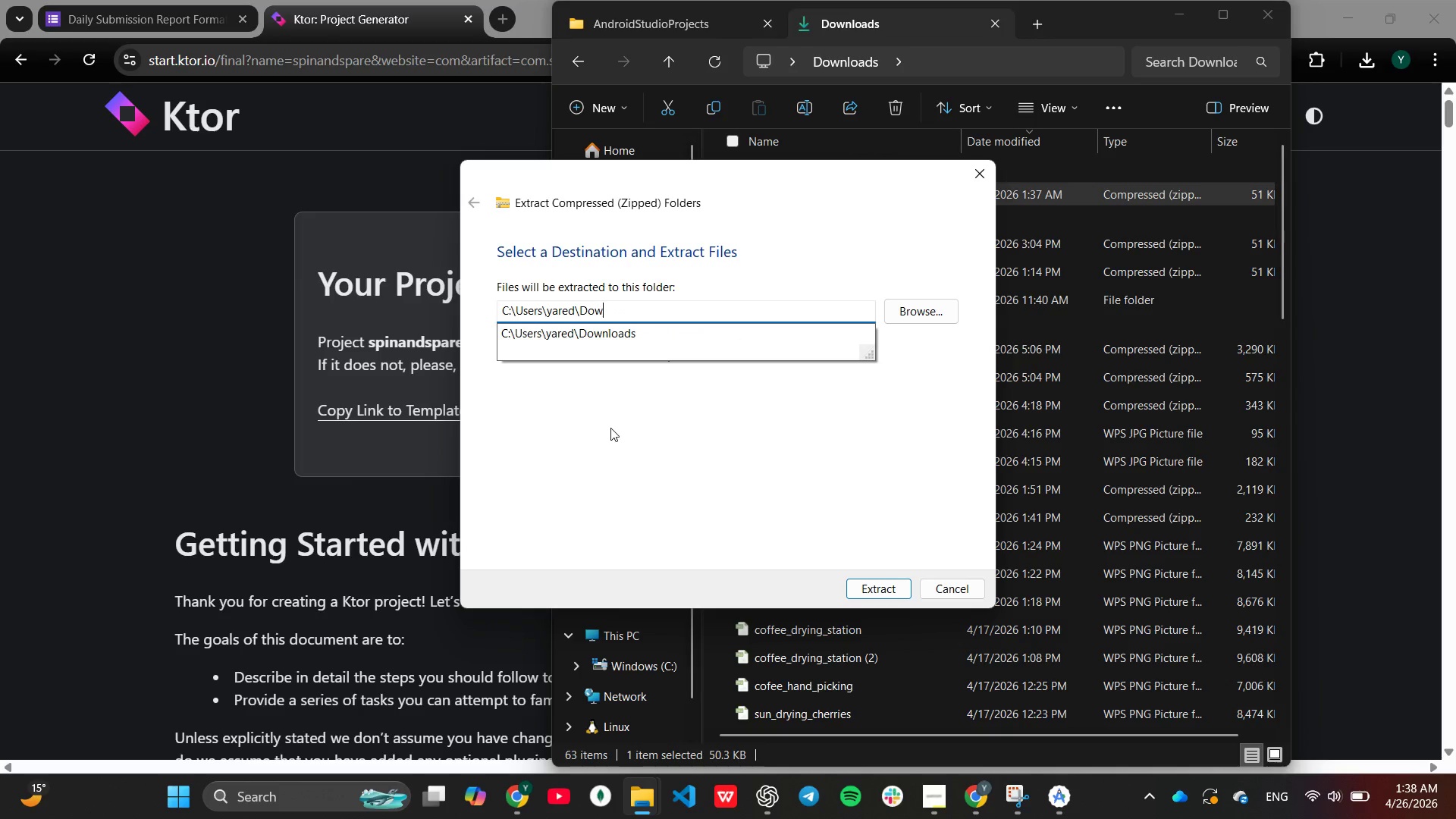 
key(Backspace)
 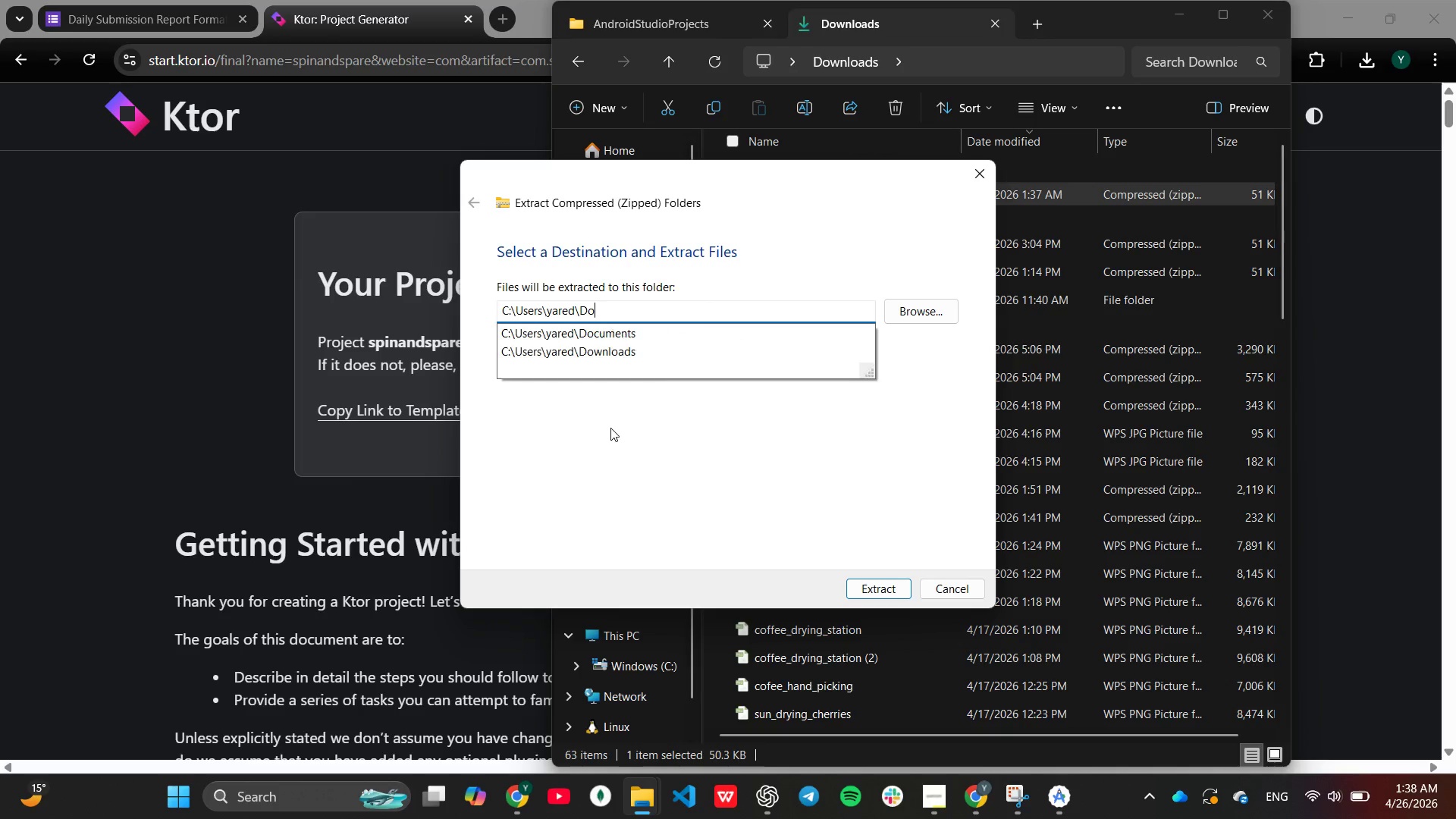 
key(Backspace)
 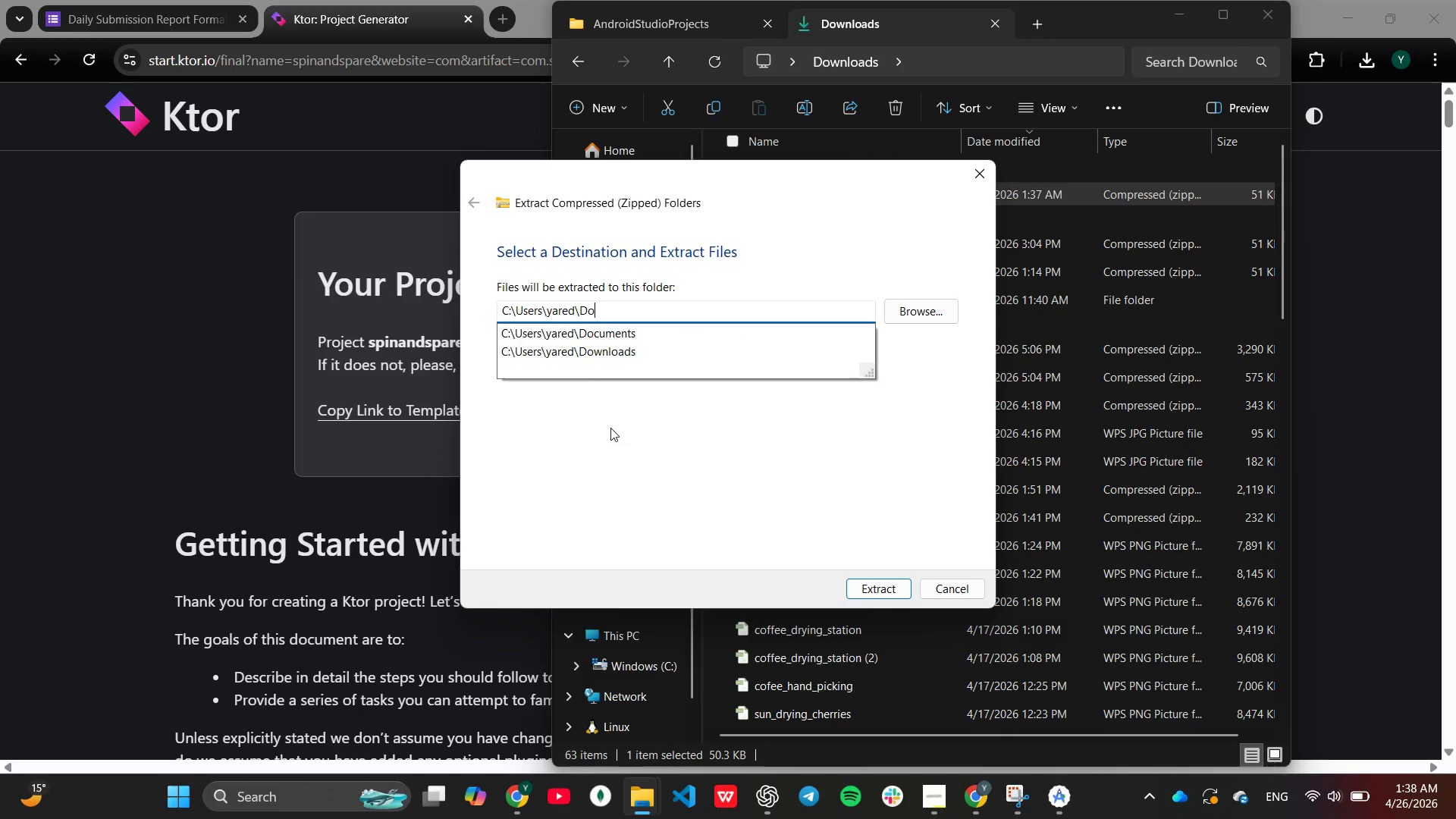 
key(Backspace)
 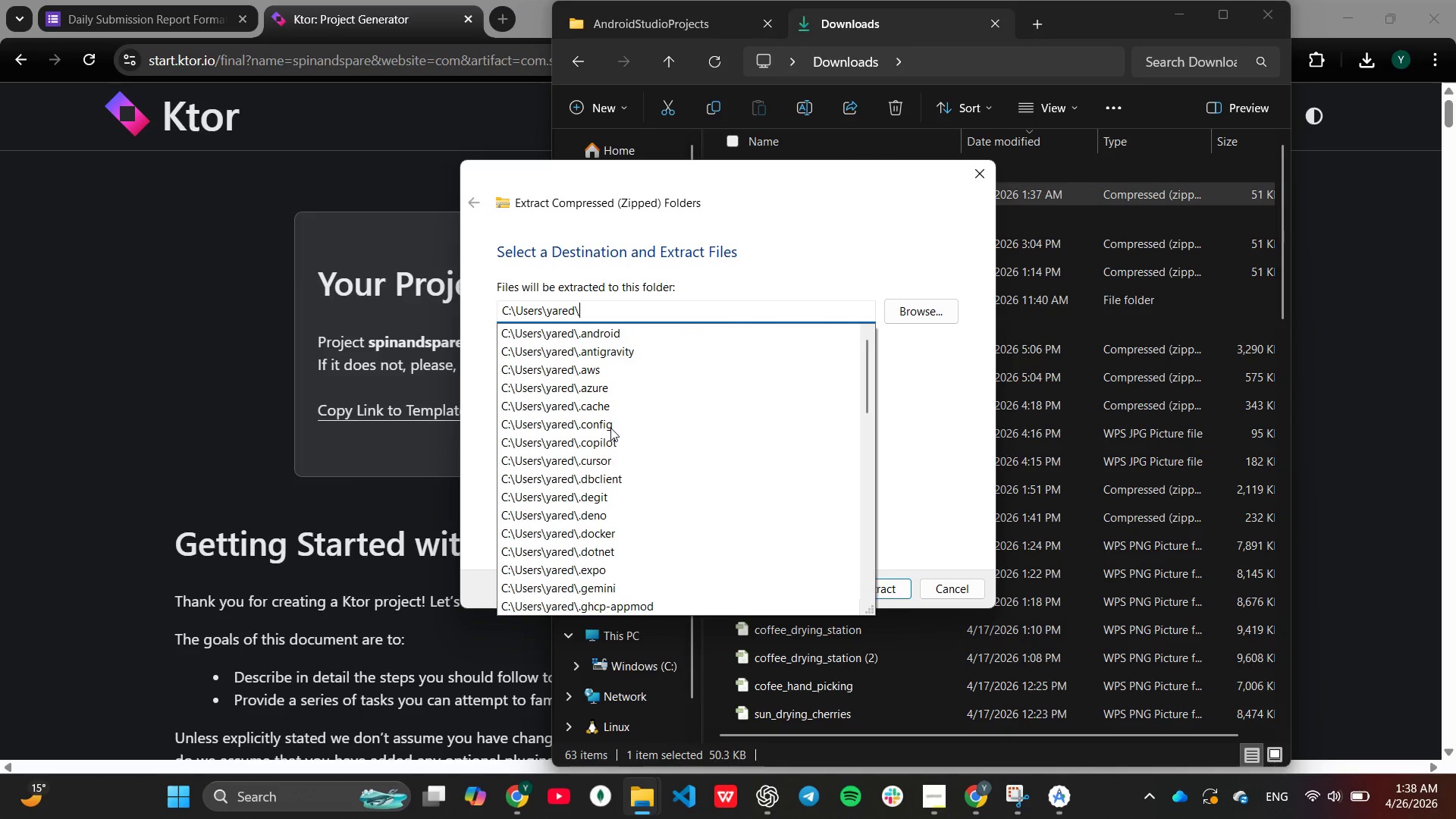 
key(Backspace)
 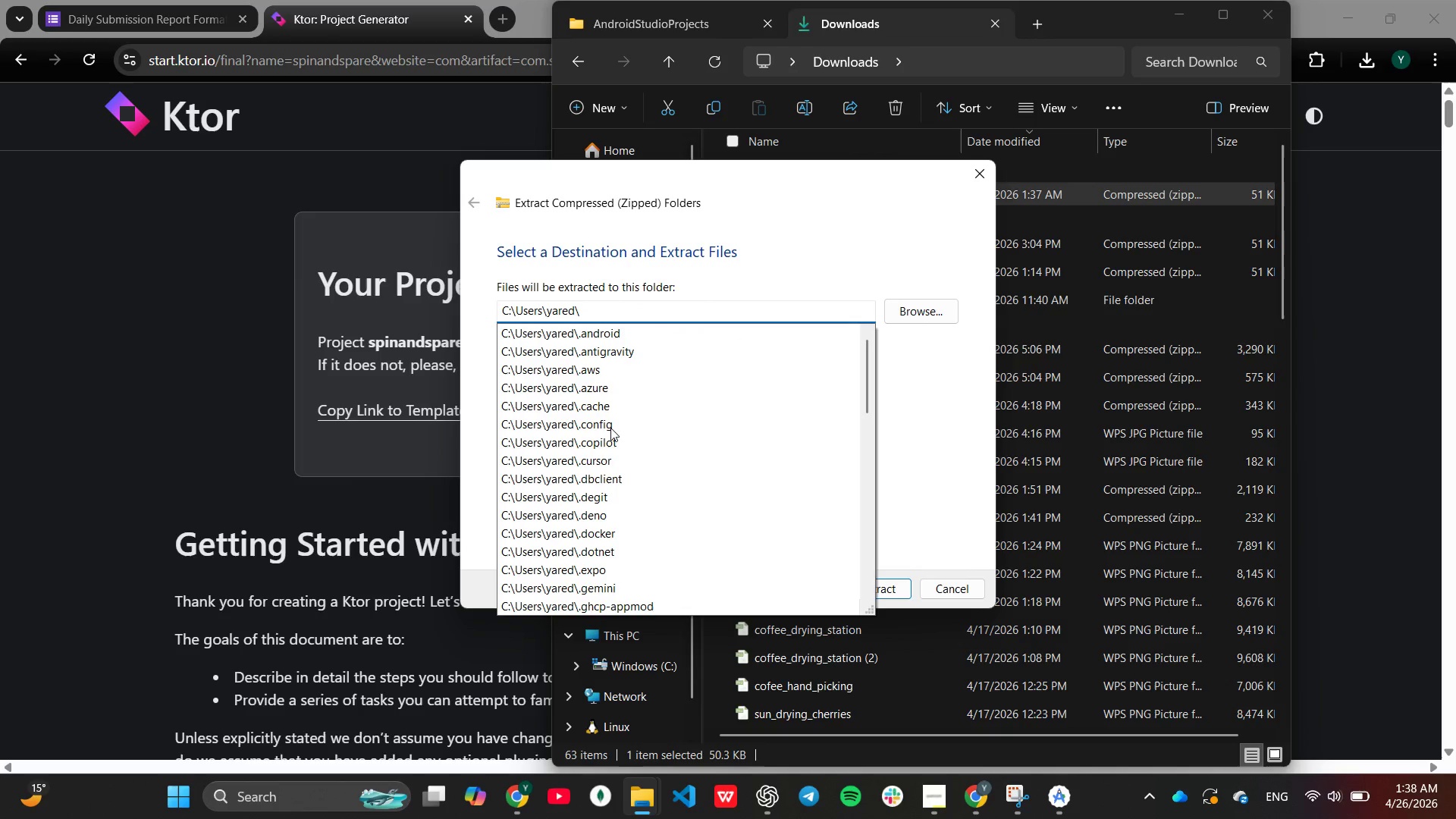 
scroll: coordinate [610, 428], scroll_direction: down, amount: 4.0
 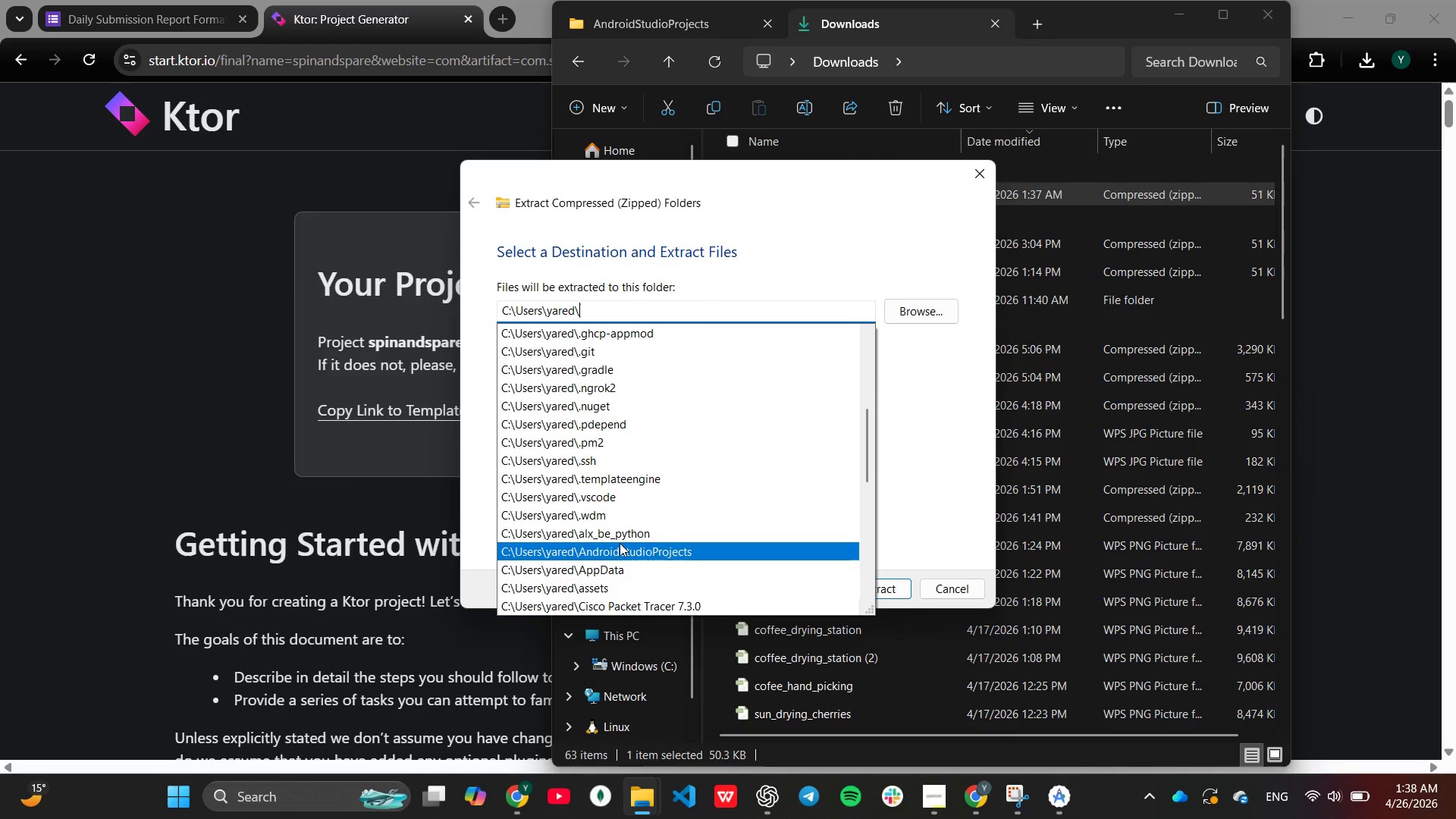 
left_click([617, 548])
 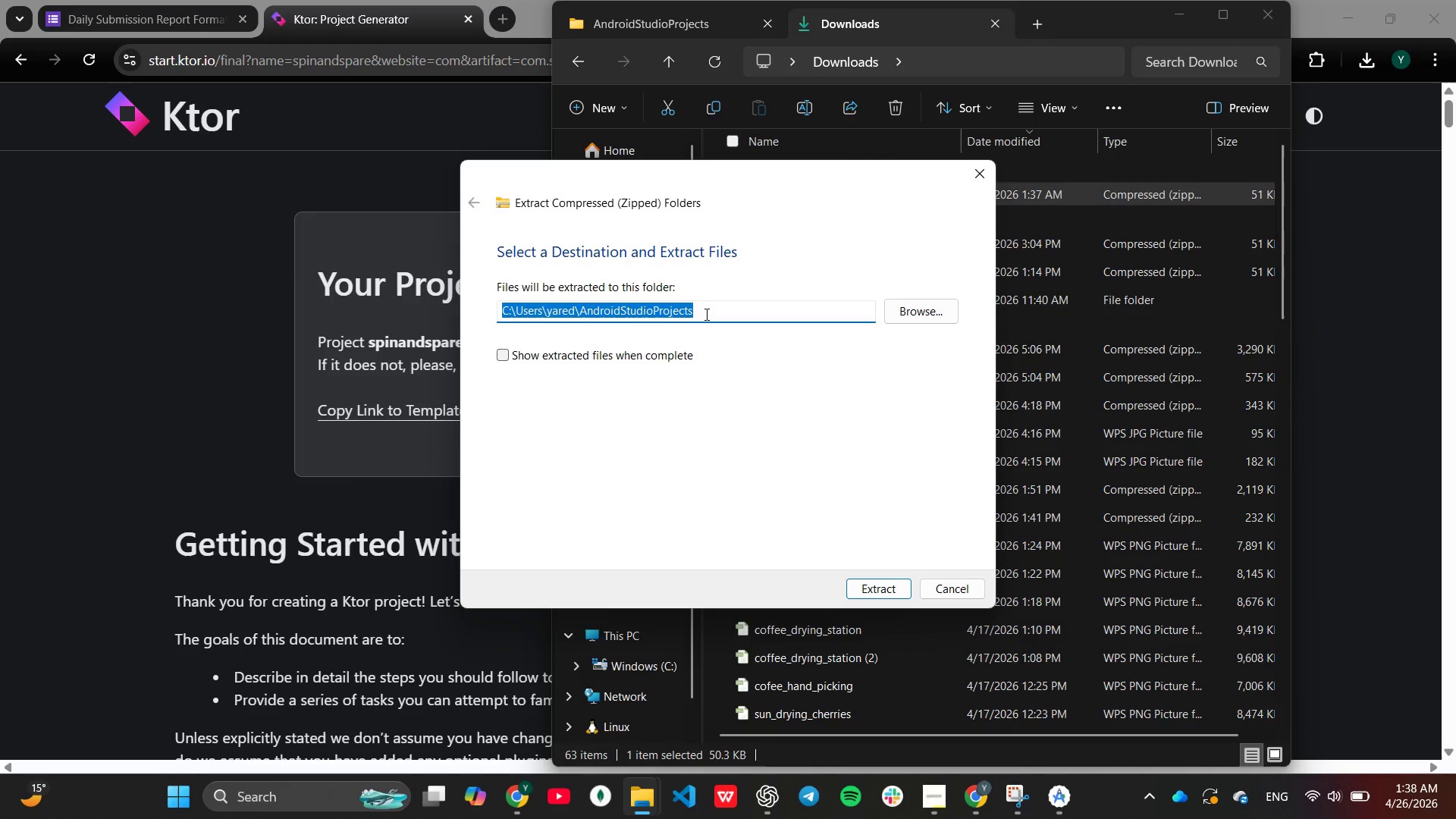 
left_click([705, 318])
 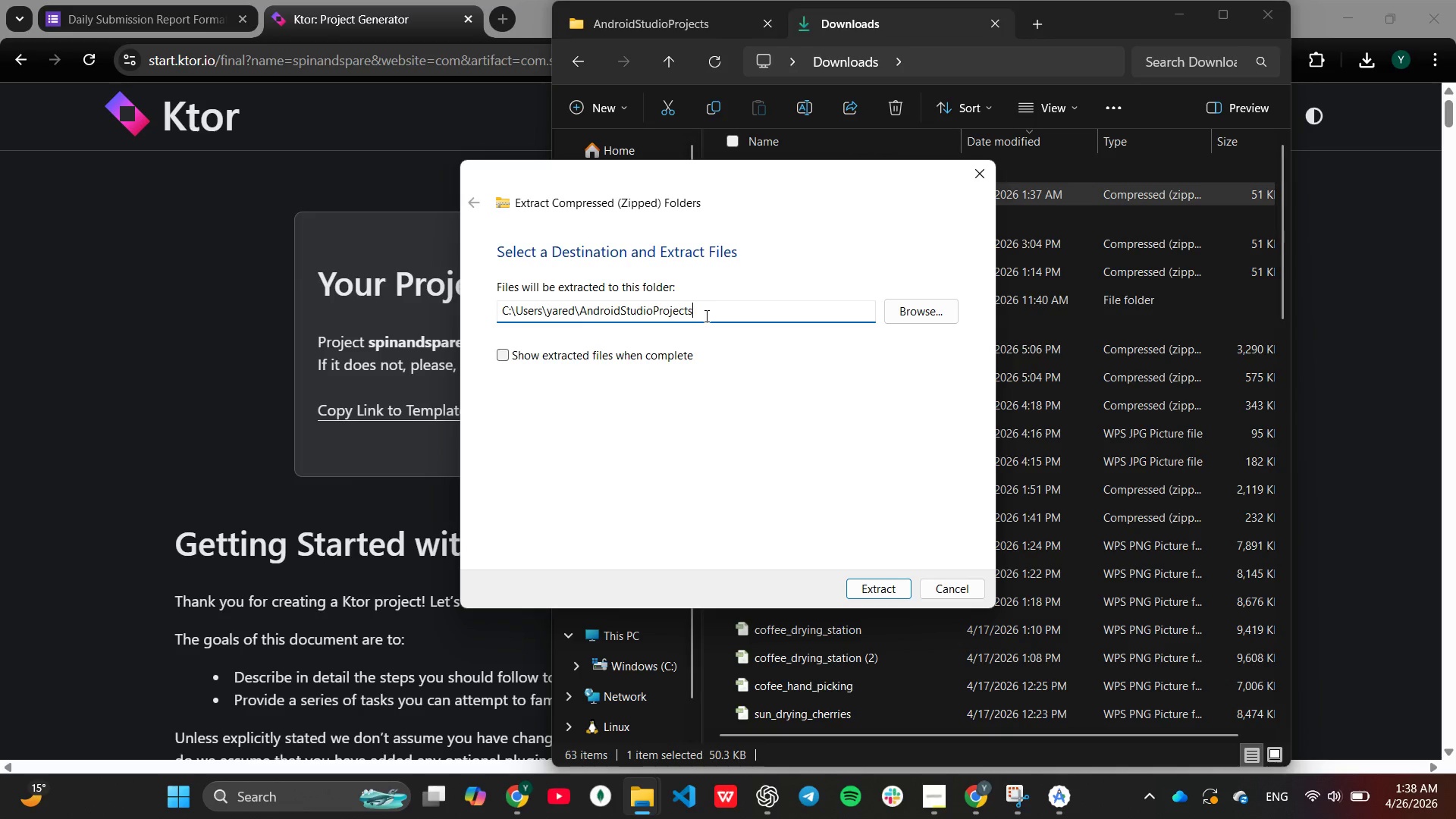 
left_click([705, 315])
 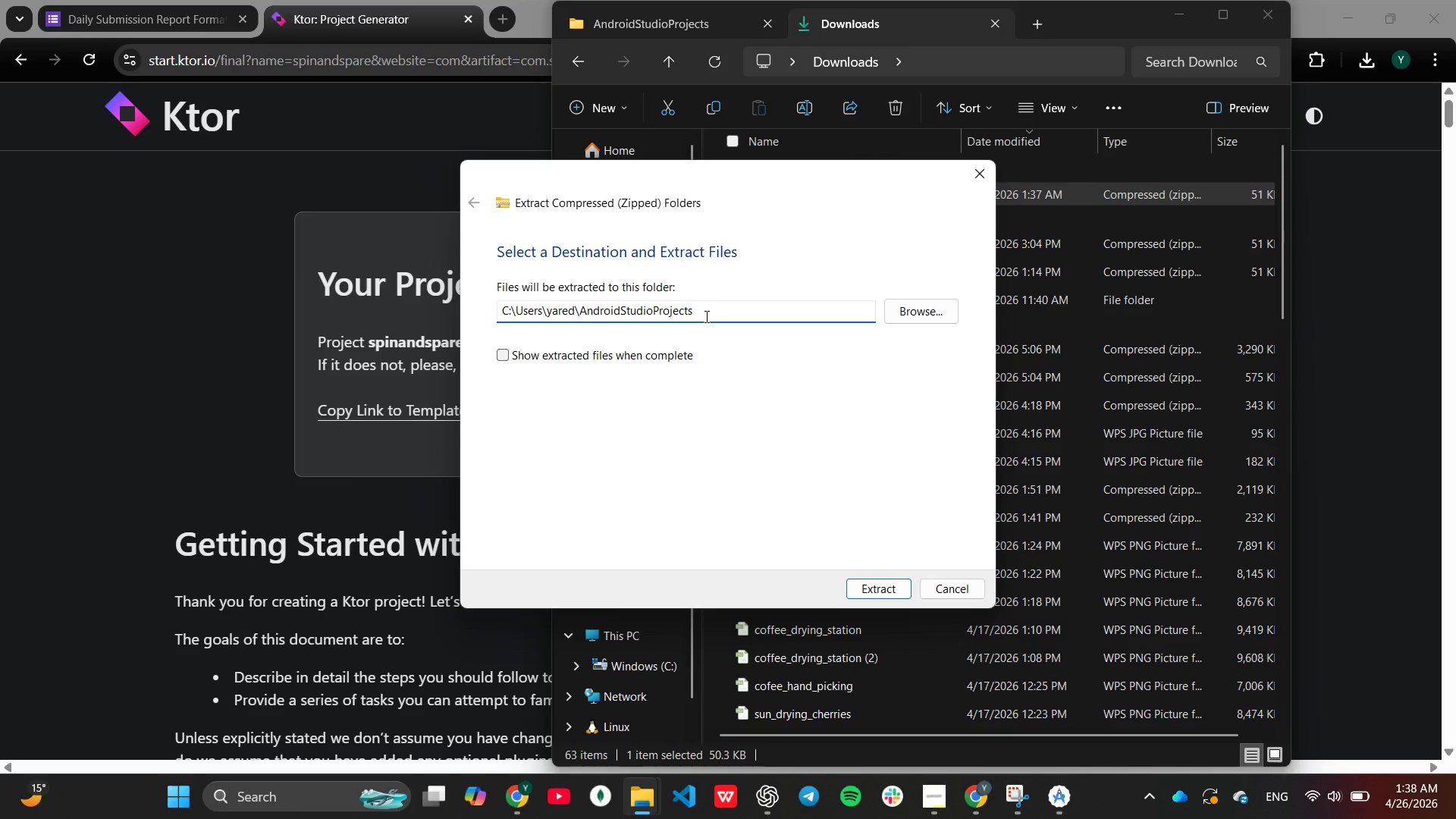 
type(\spi)
 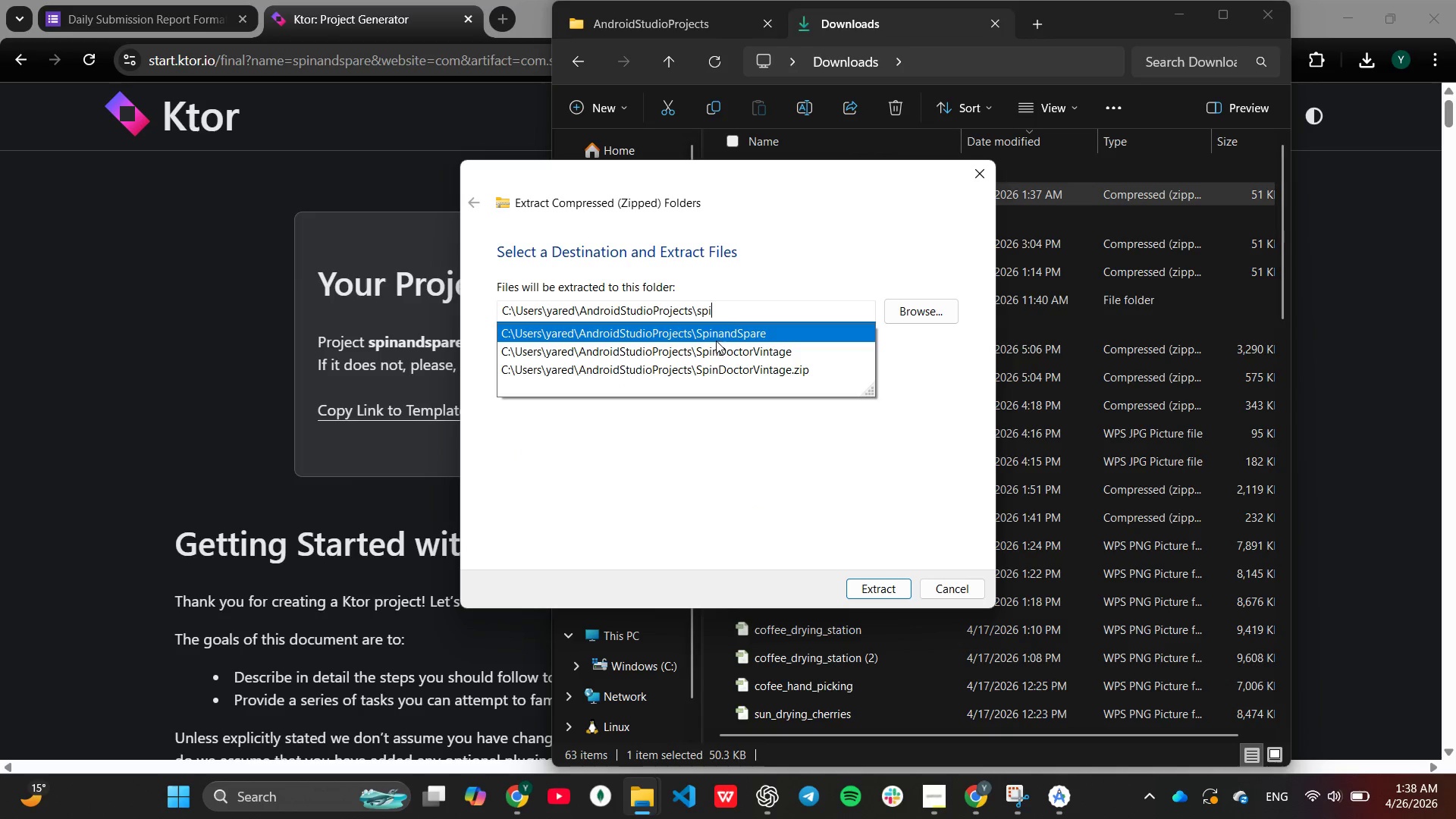 
left_click([716, 339])
 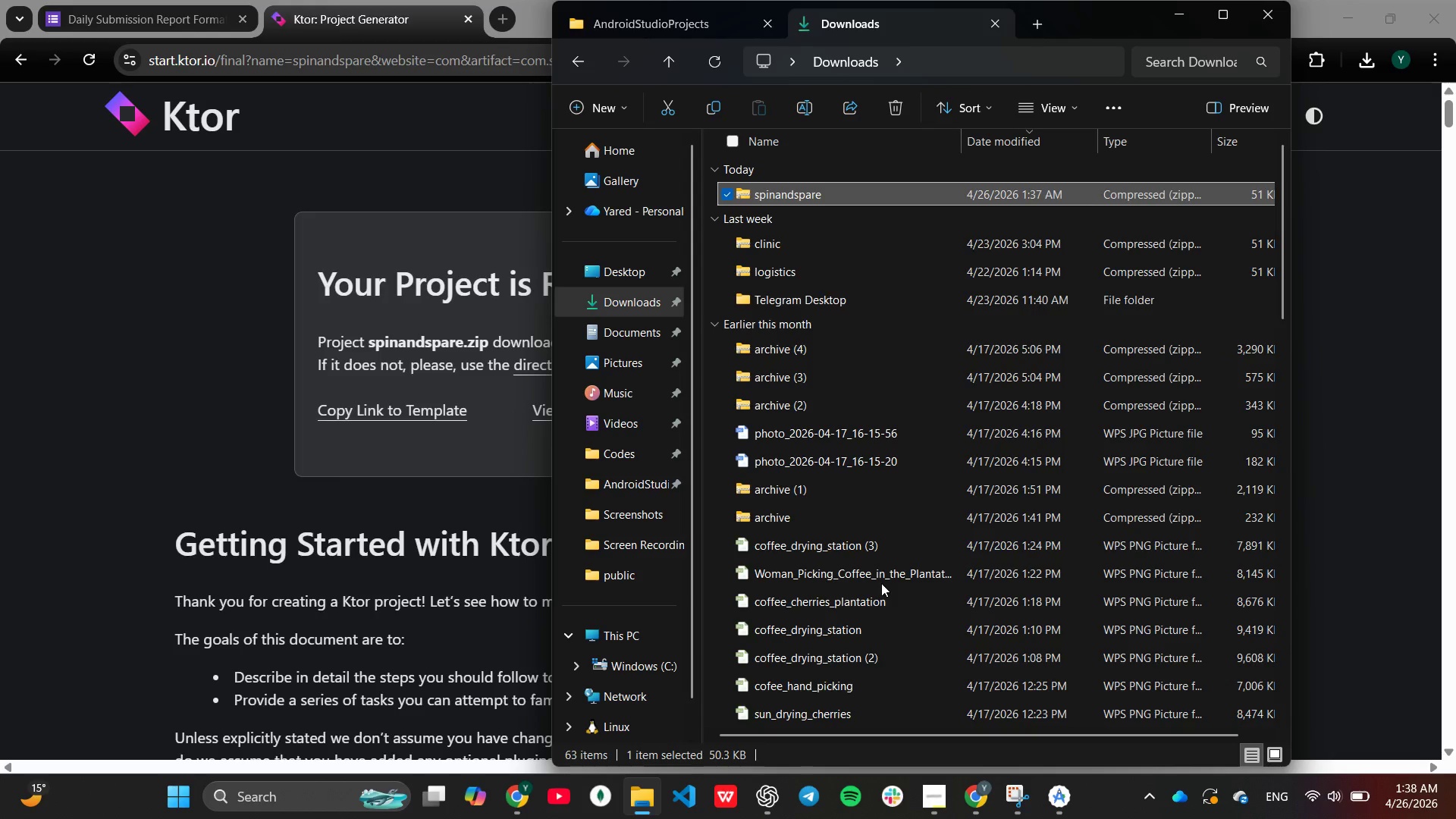 
wait(7.73)
 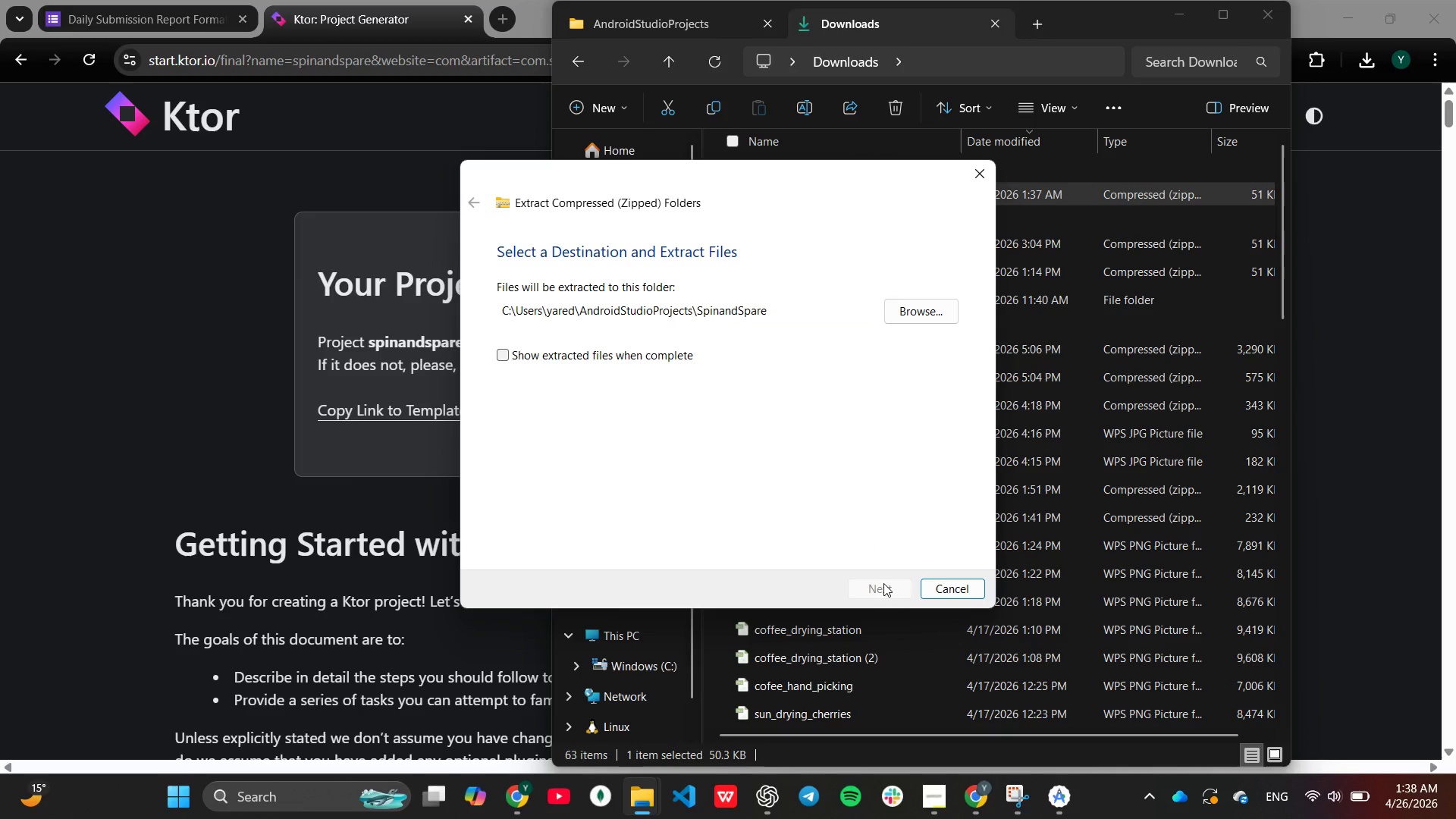 
left_click([1176, 12])
 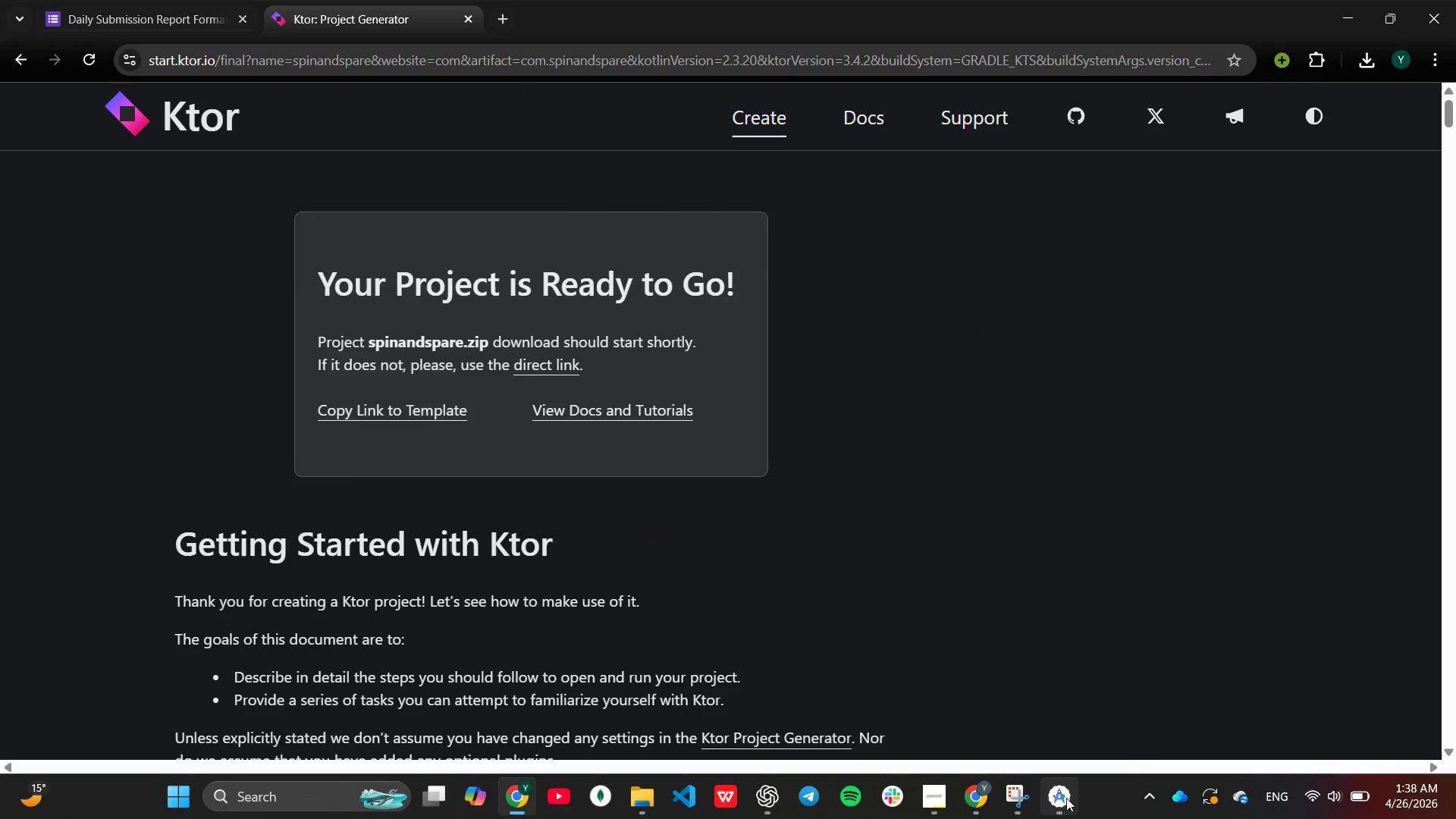 
left_click_drag(start_coordinate=[1065, 798], to_coordinate=[1059, 794])
 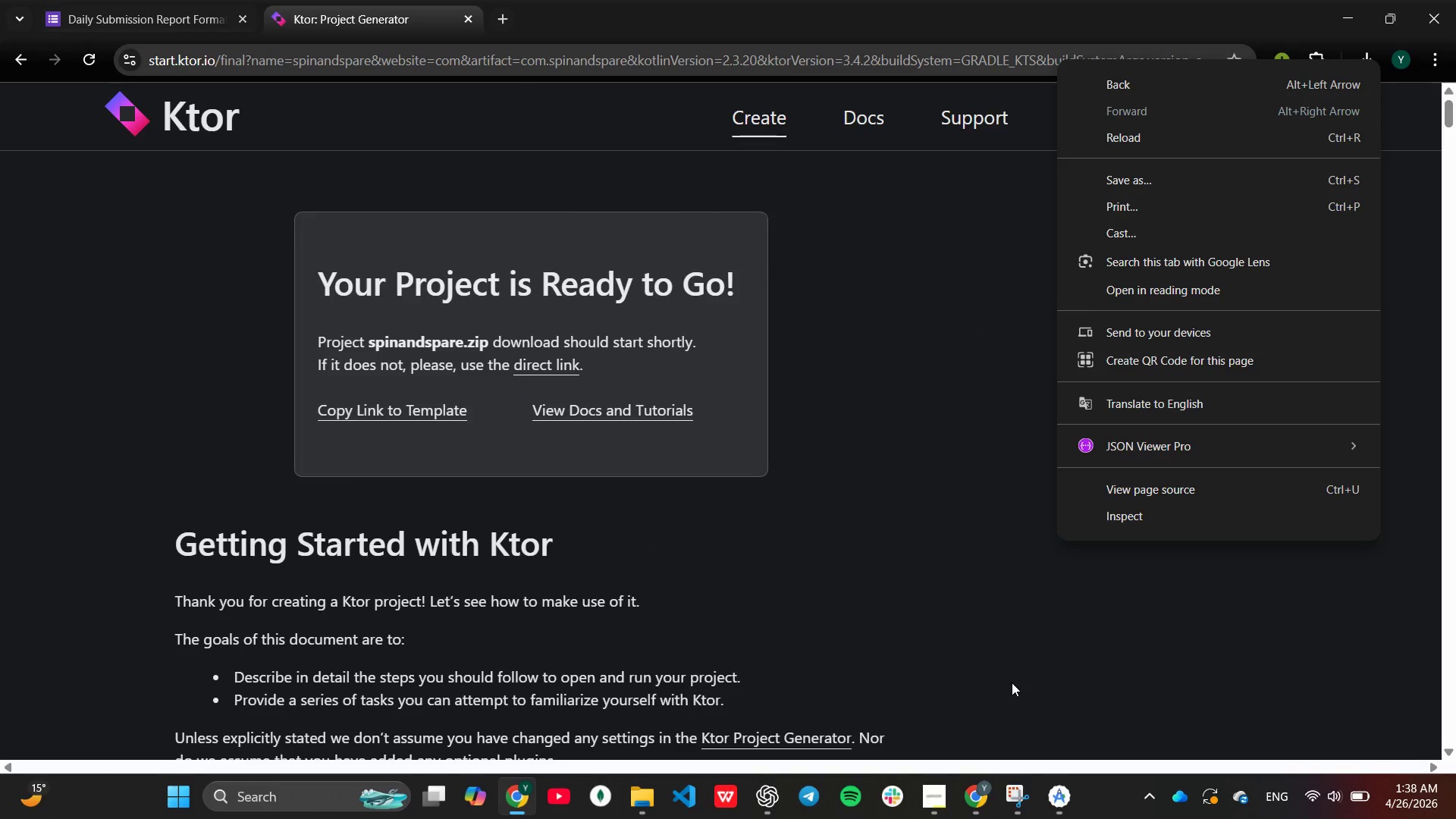 
left_click_drag(start_coordinate=[1052, 797], to_coordinate=[1075, 817])
 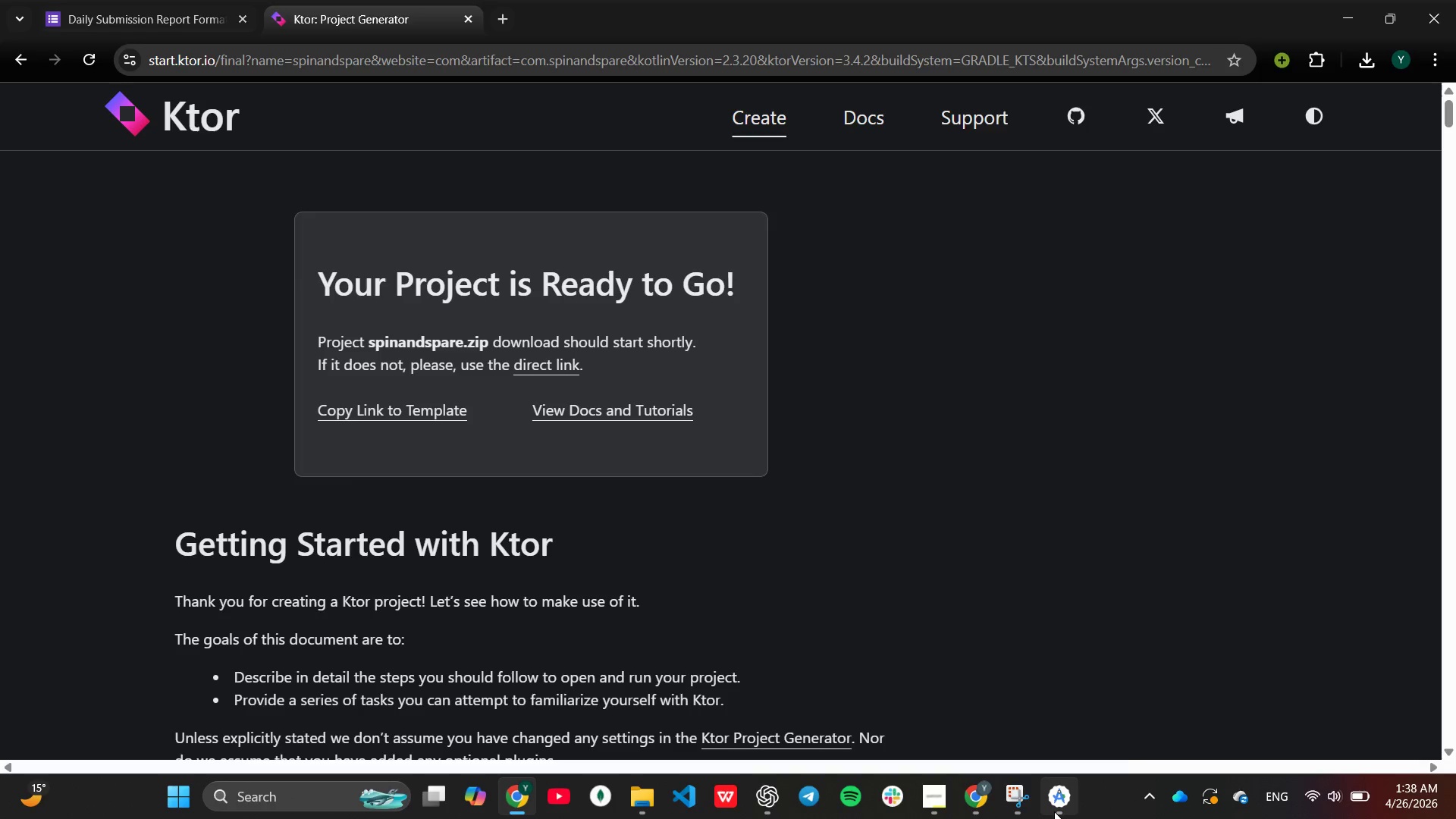 
left_click([1054, 811])
 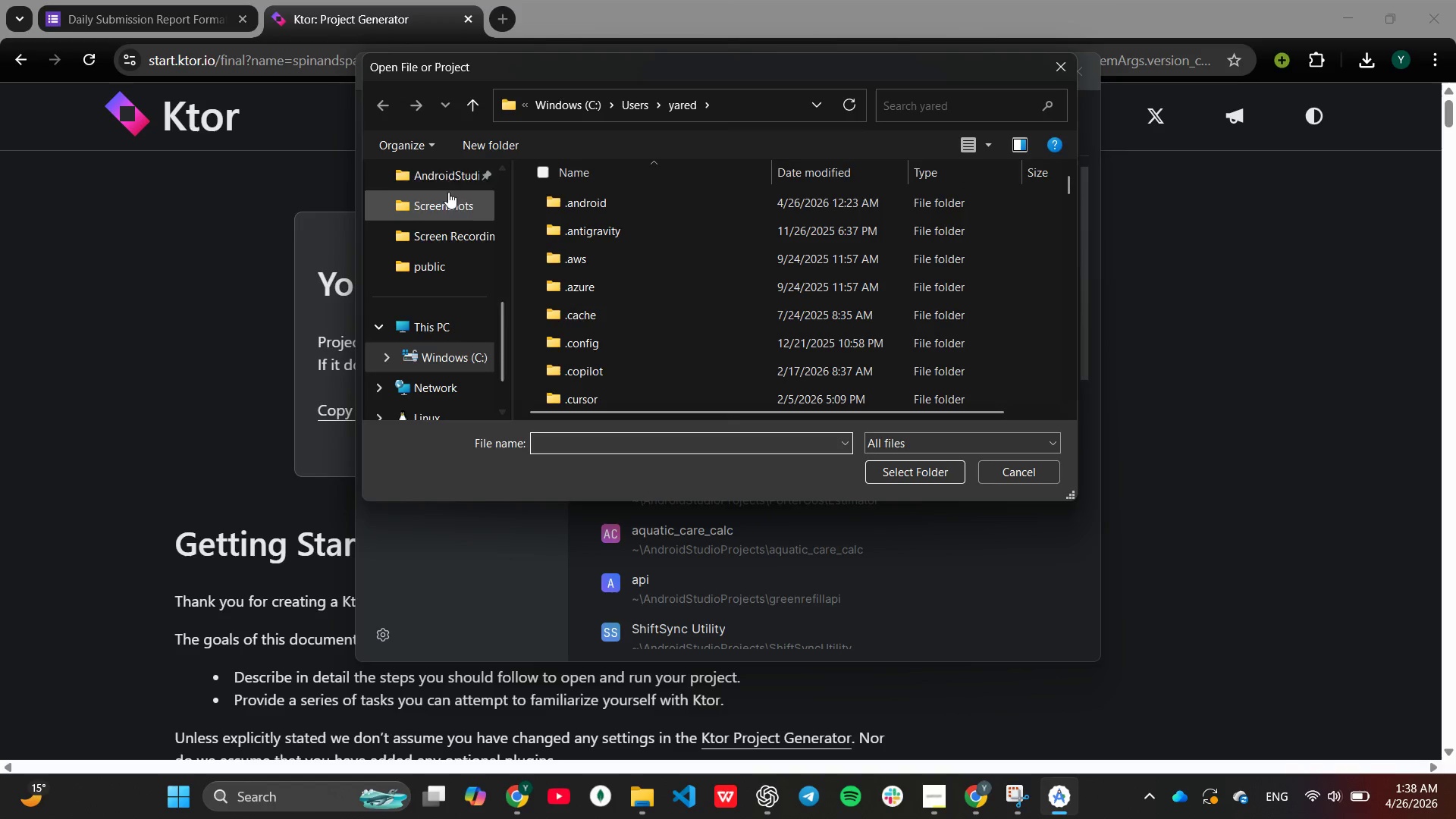 
wait(7.81)
 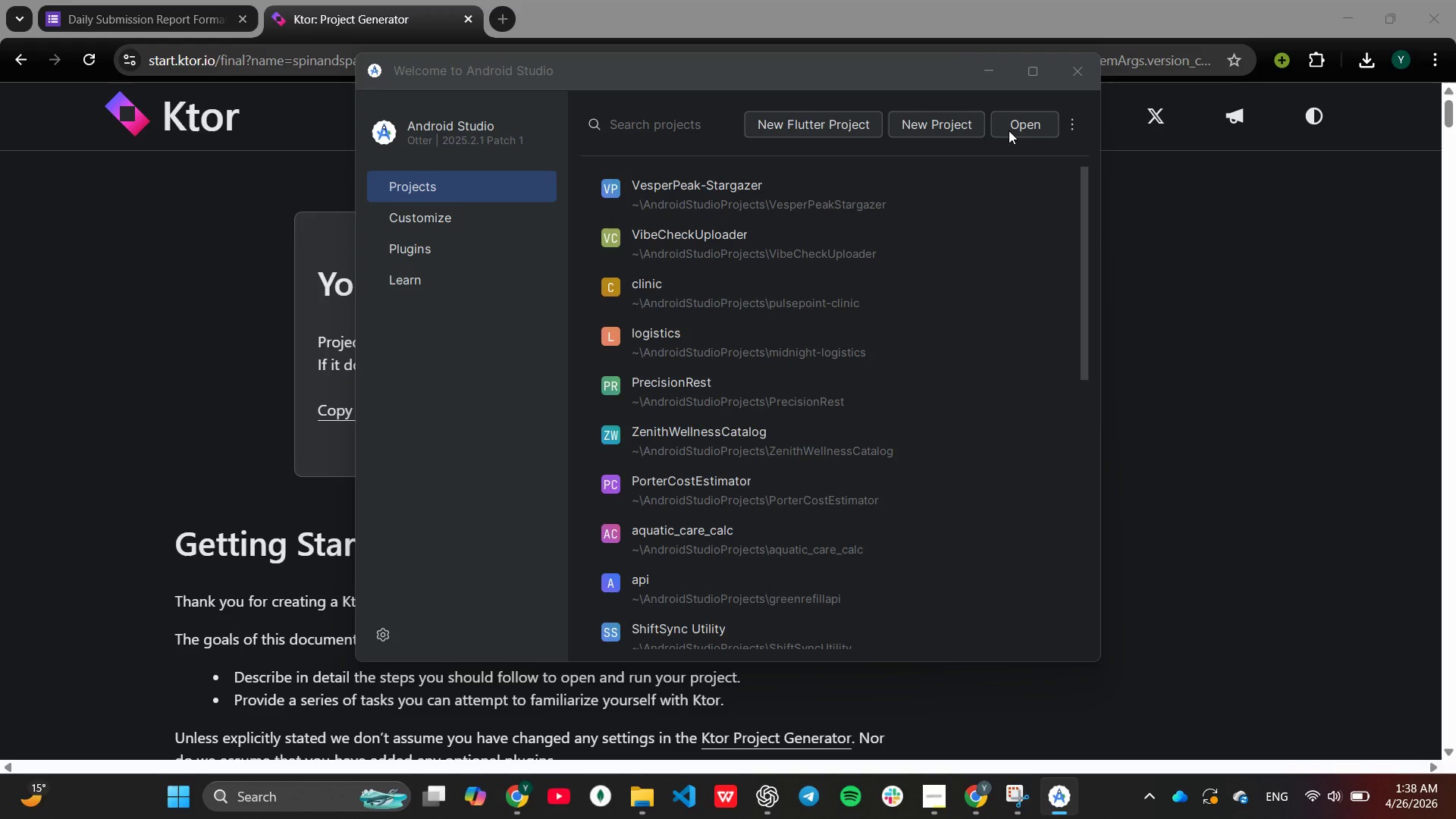 
scroll: coordinate [645, 318], scroll_direction: down, amount: 10.0
 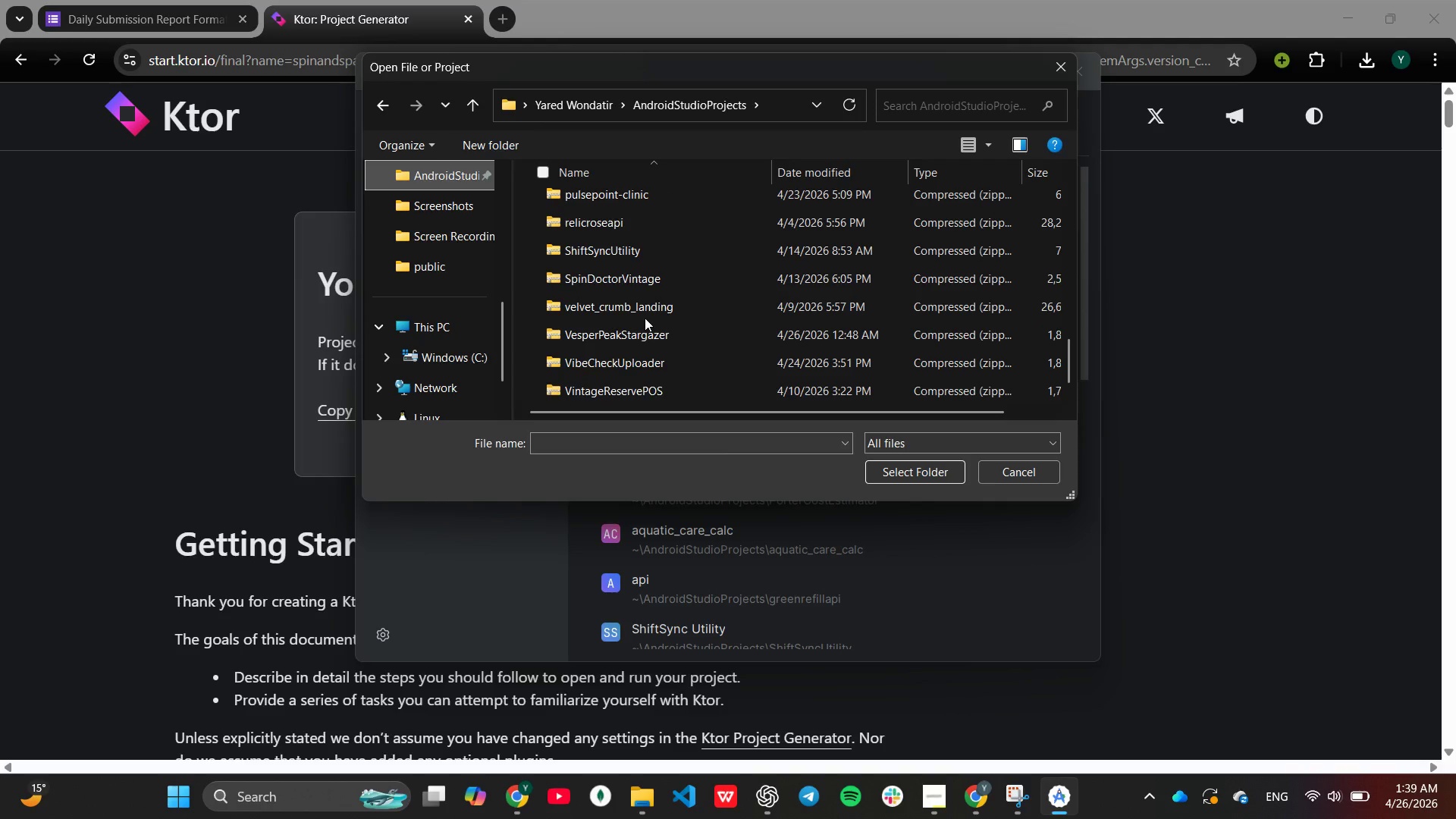 
scroll: coordinate [644, 319], scroll_direction: up, amount: 5.0
 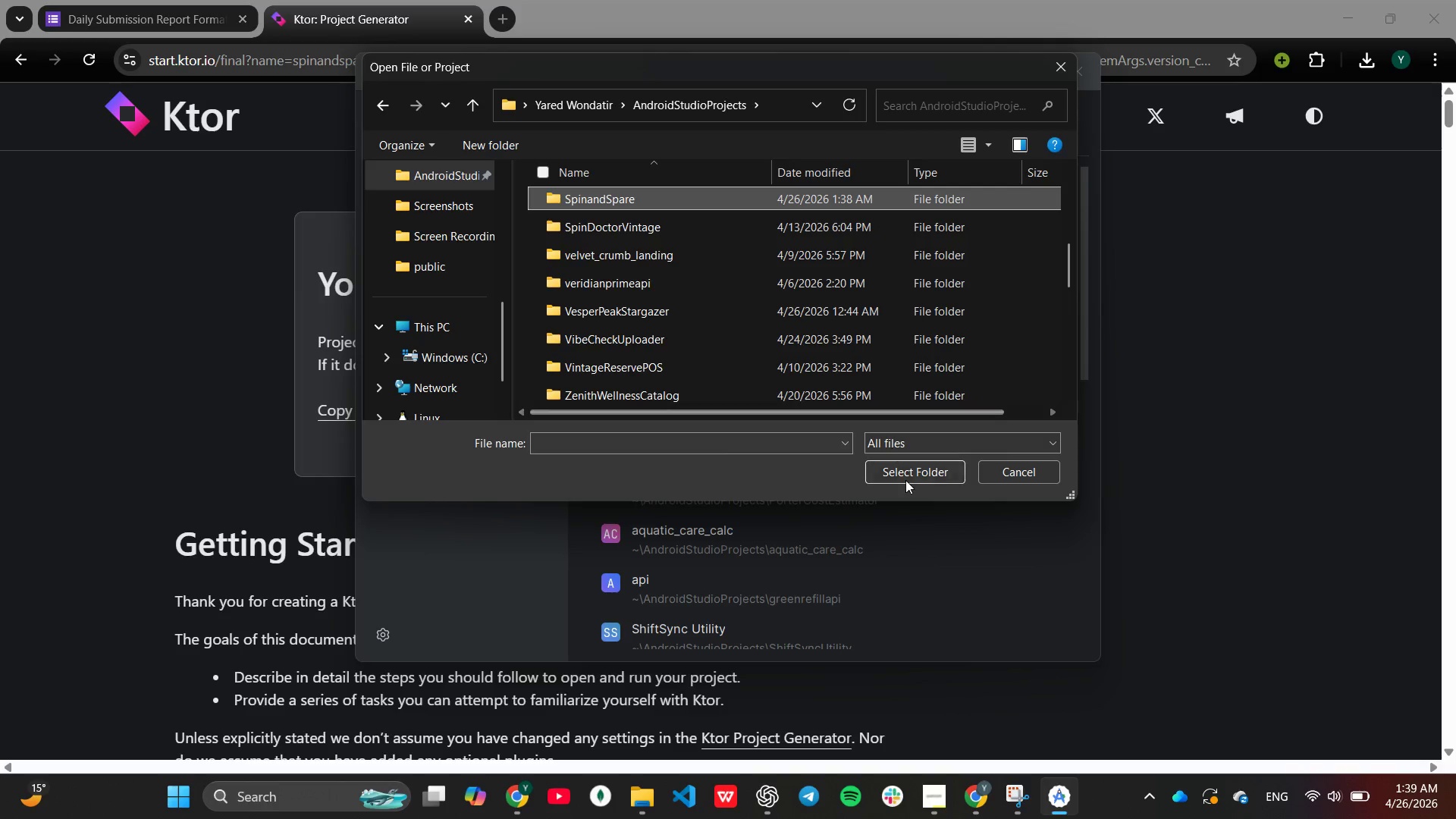 
wait(7.49)
 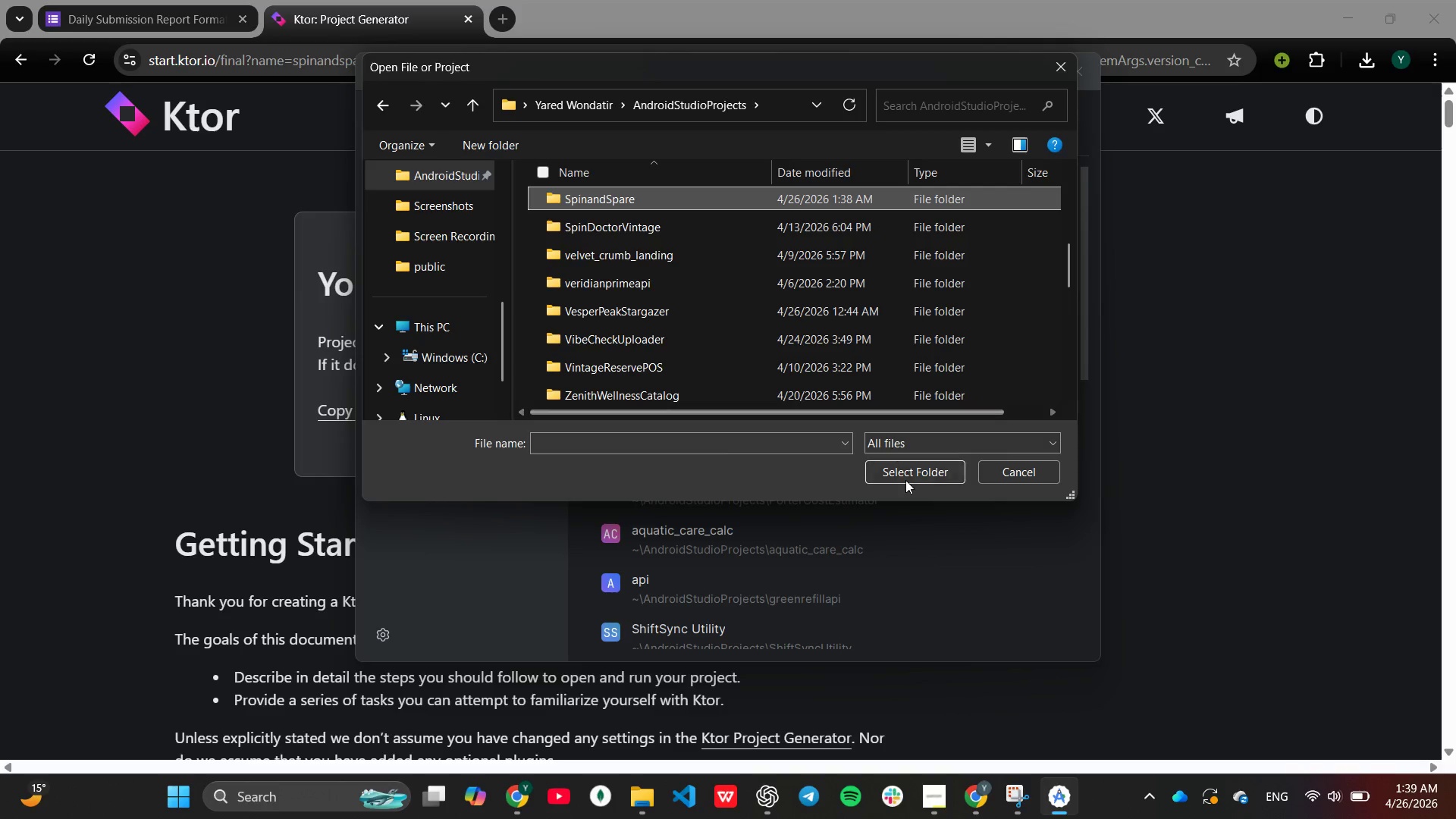 
left_click_drag(start_coordinate=[1324, 42], to_coordinate=[1328, 36])
 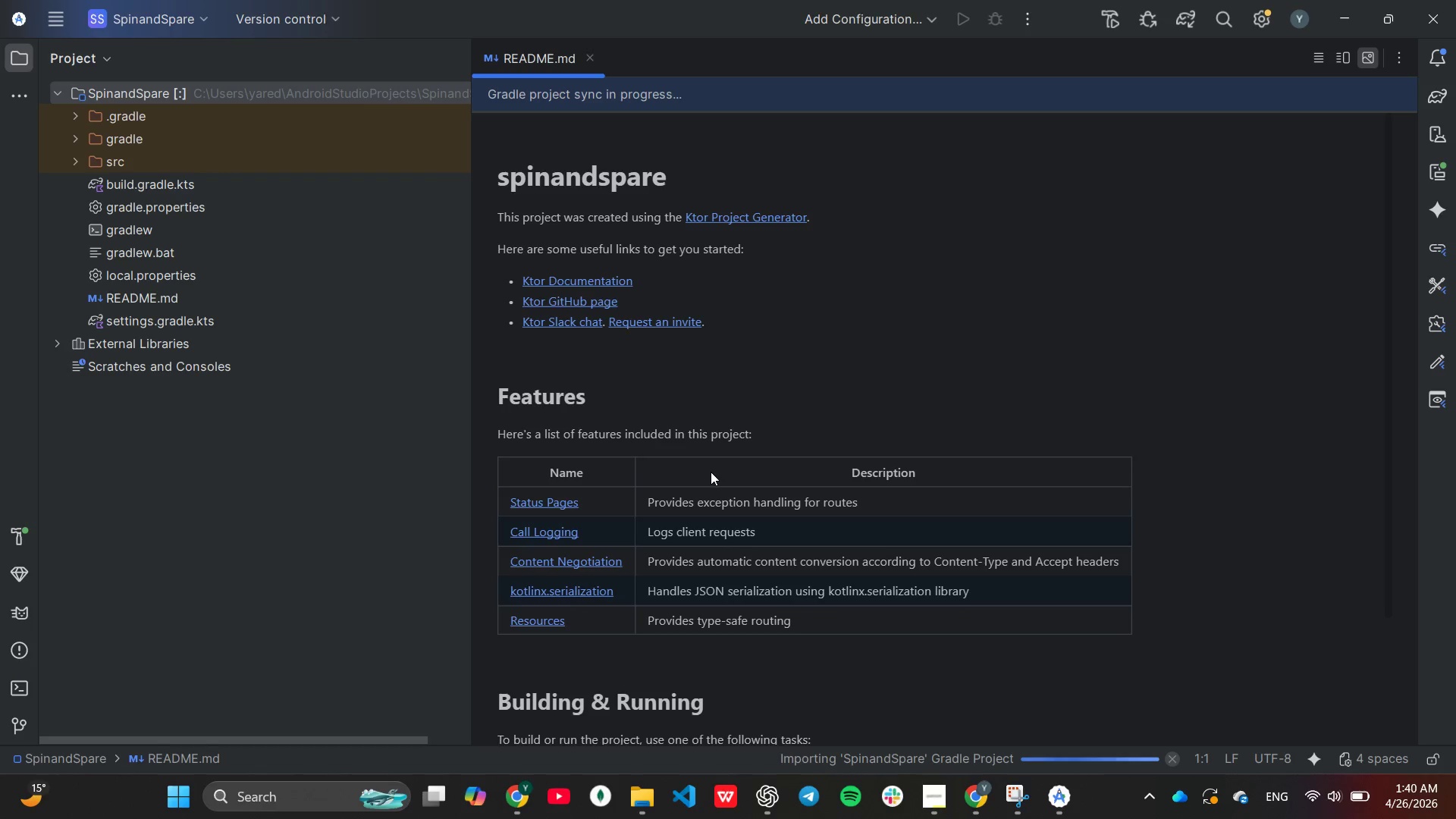 
wait(55.36)
 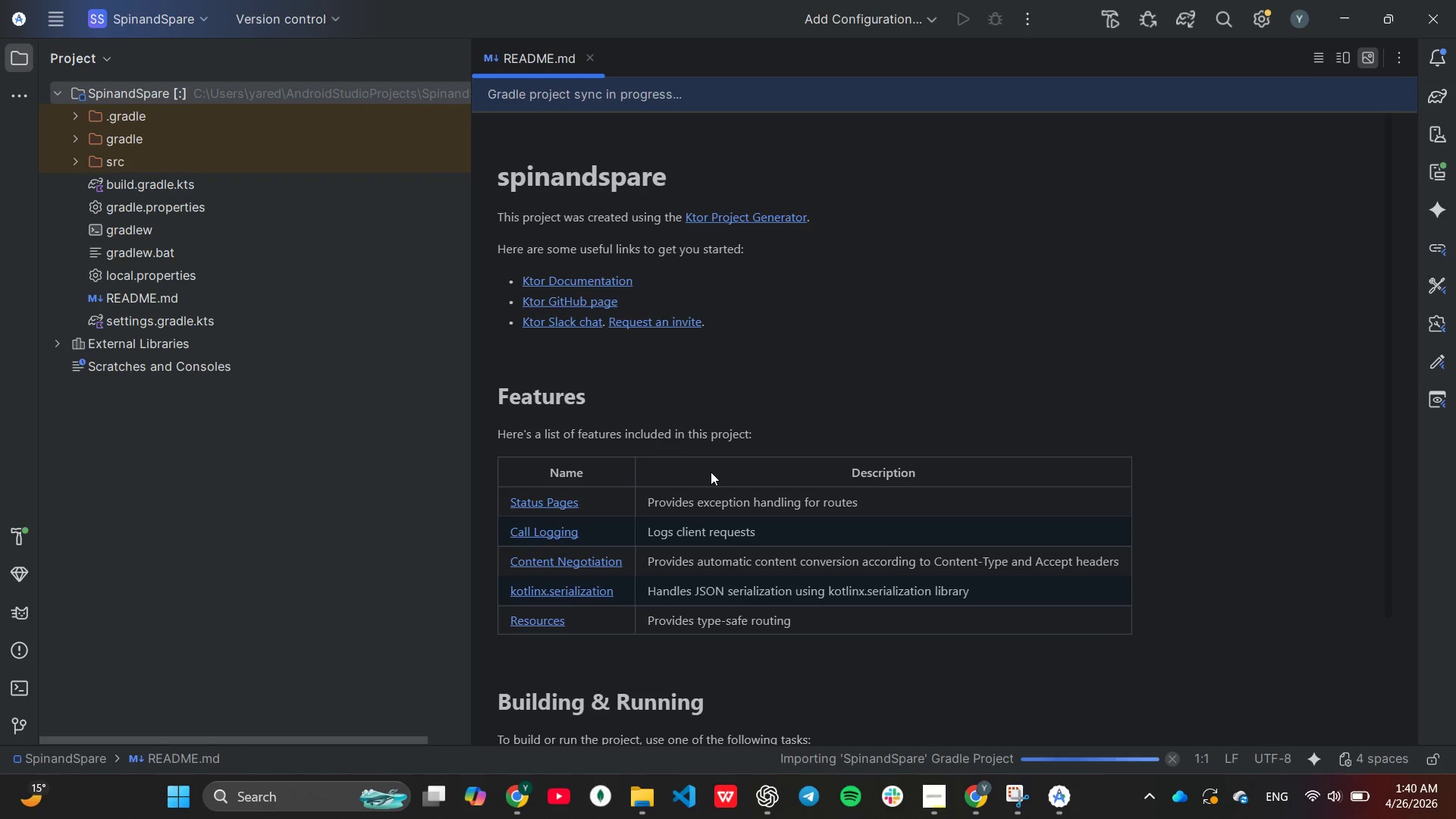 
left_click([11, 533])
 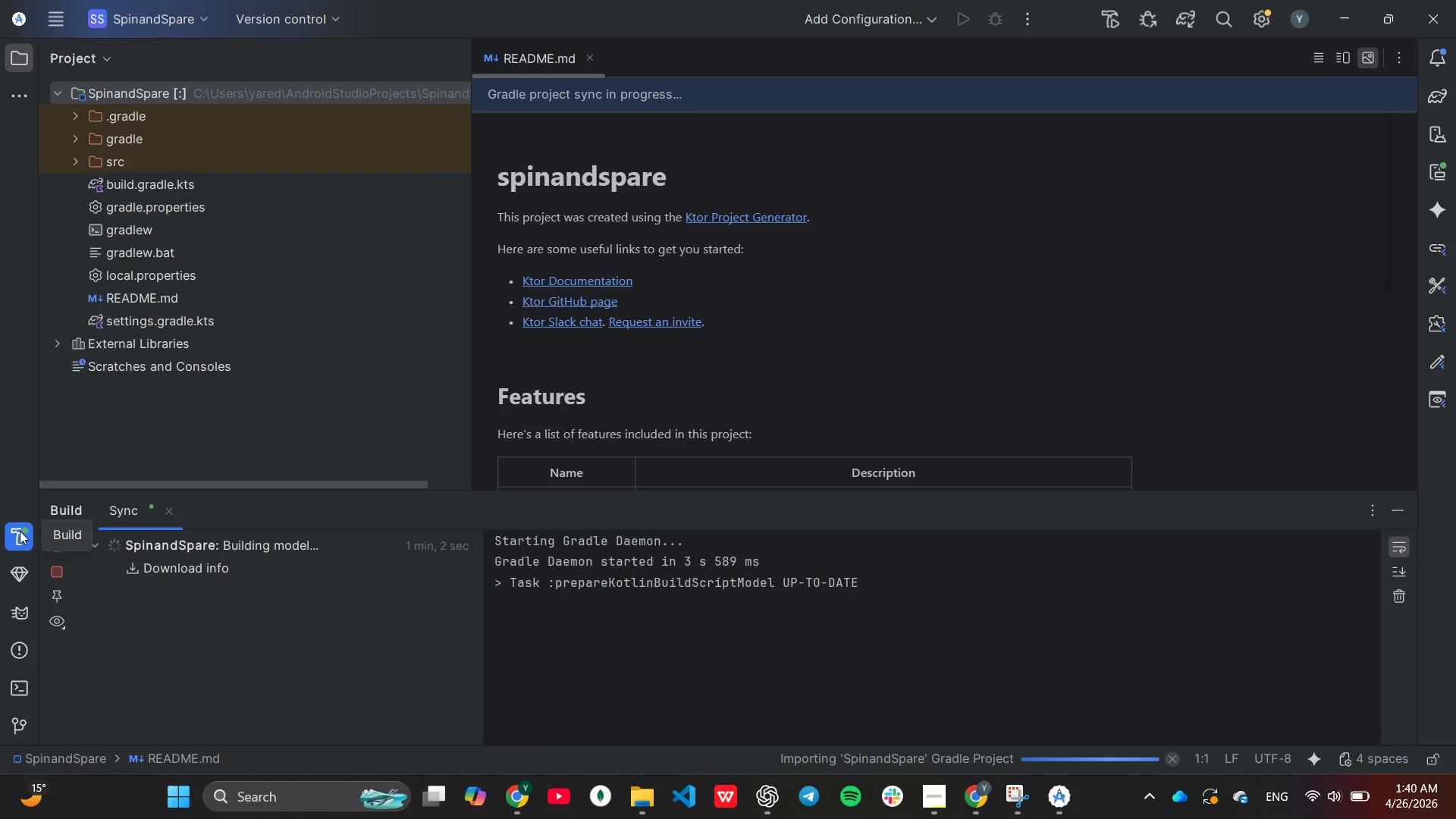 
wait(11.92)
 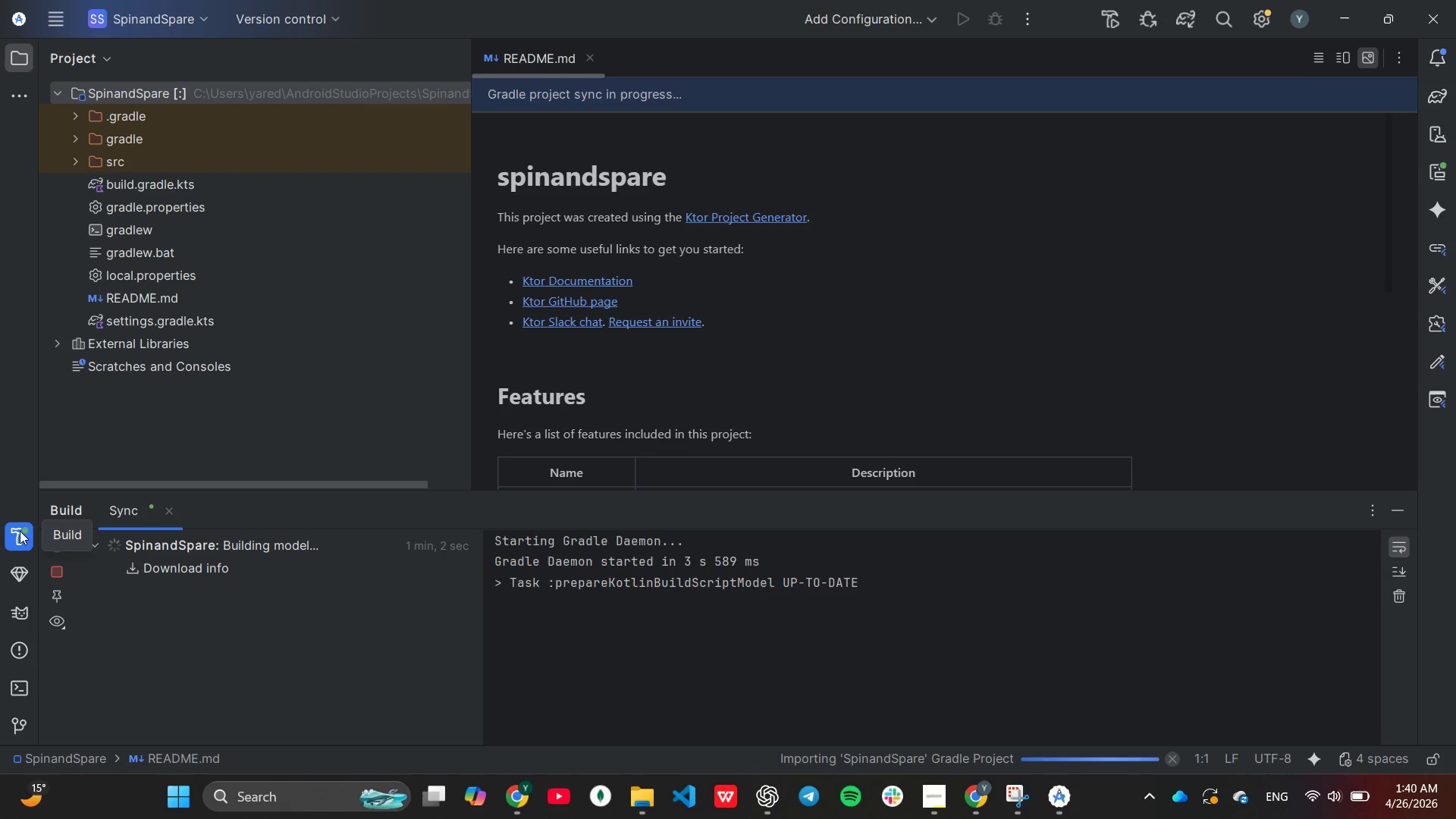 
left_click([93, 187])
 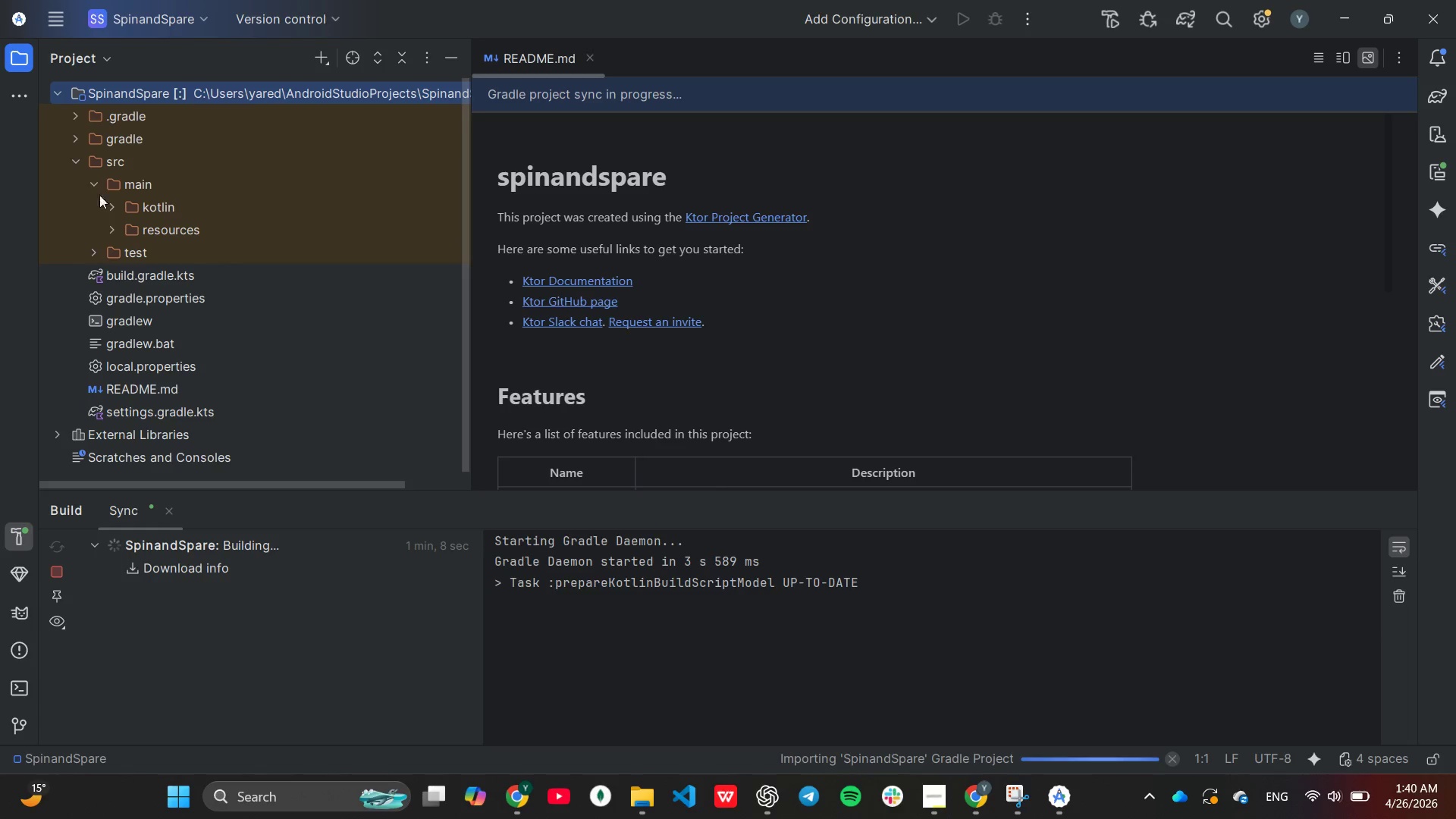 
mouse_move([113, 212])
 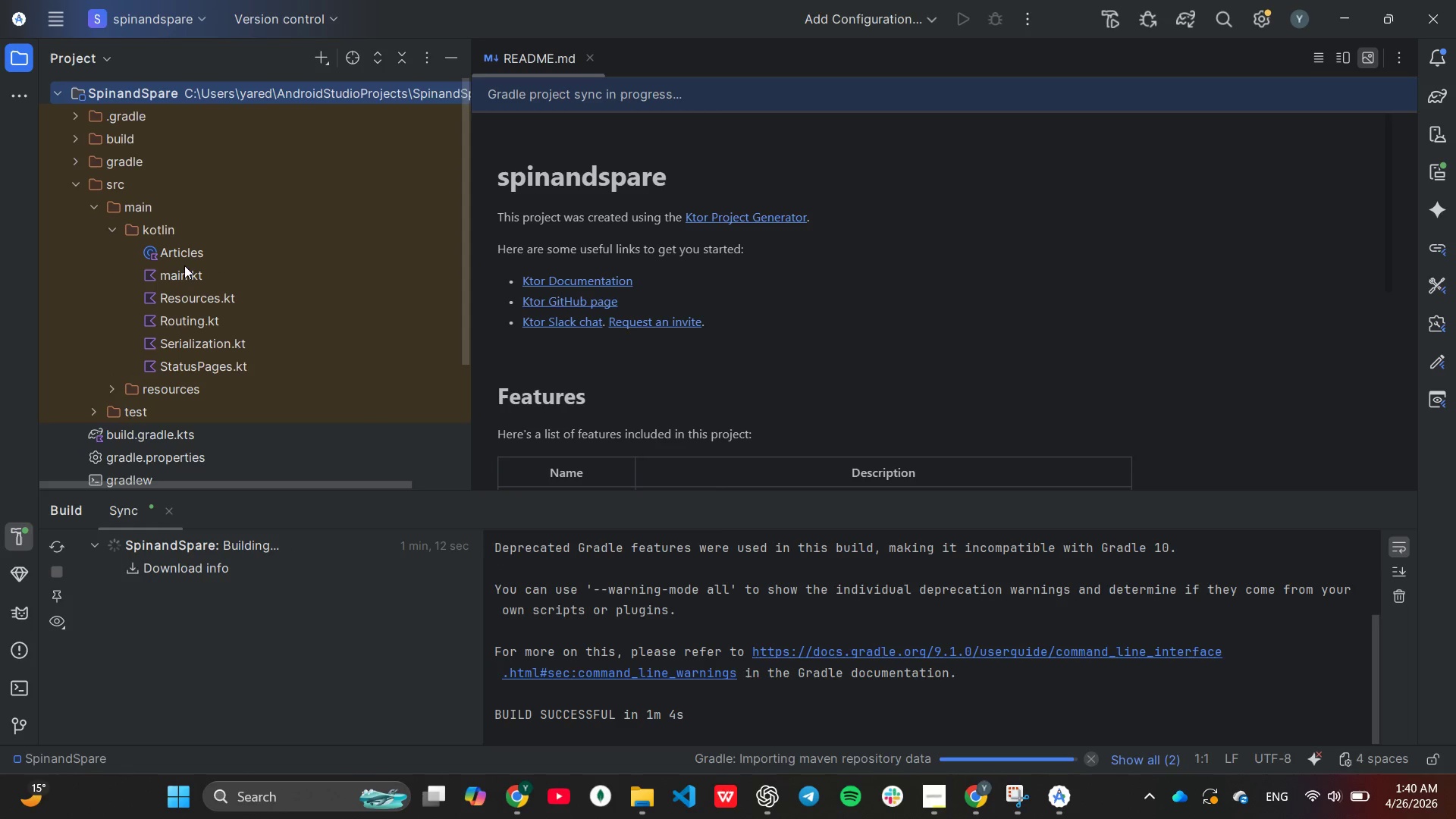 
scroll: coordinate [184, 265], scroll_direction: down, amount: 1.0
 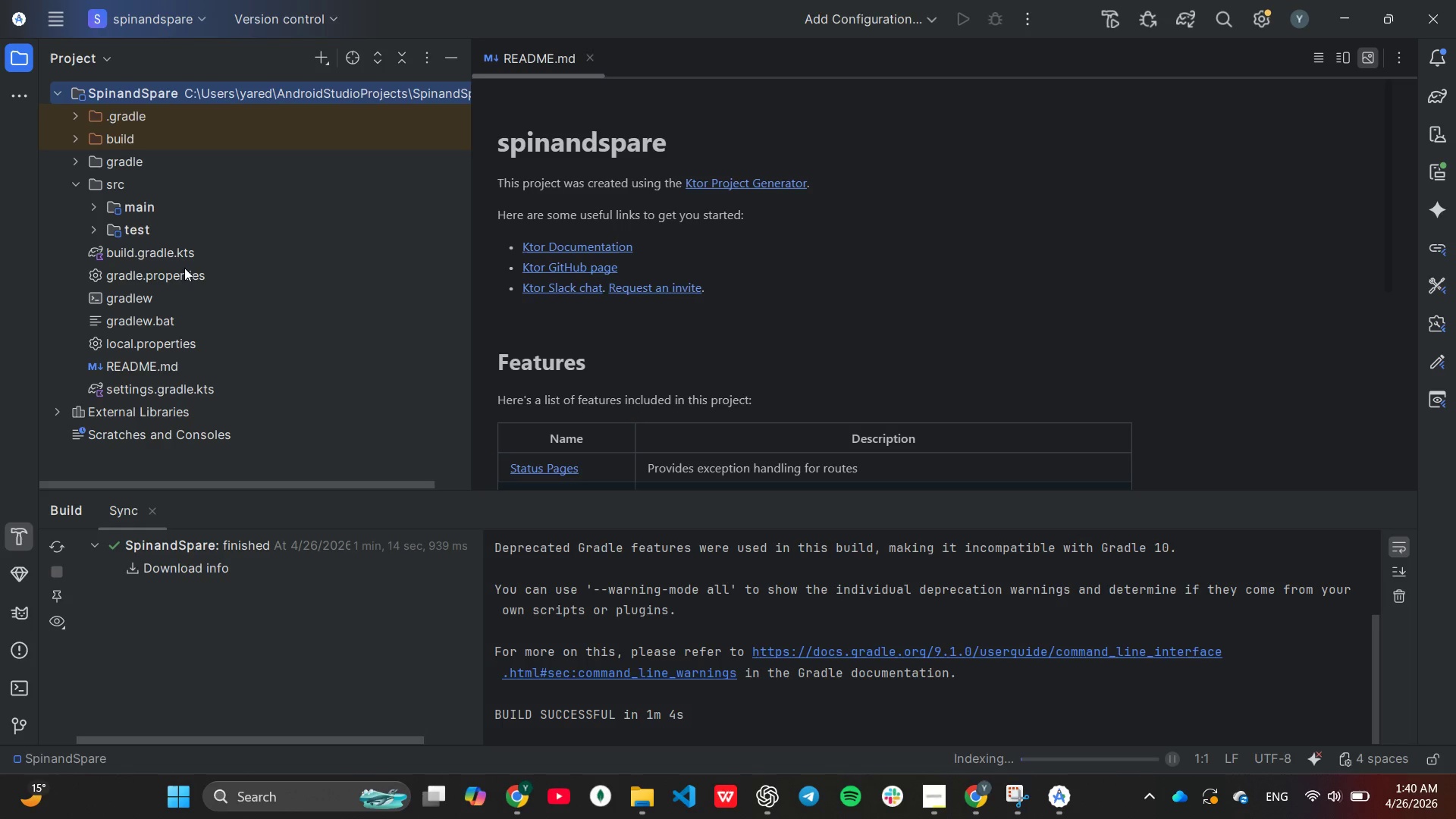 
wait(13.13)
 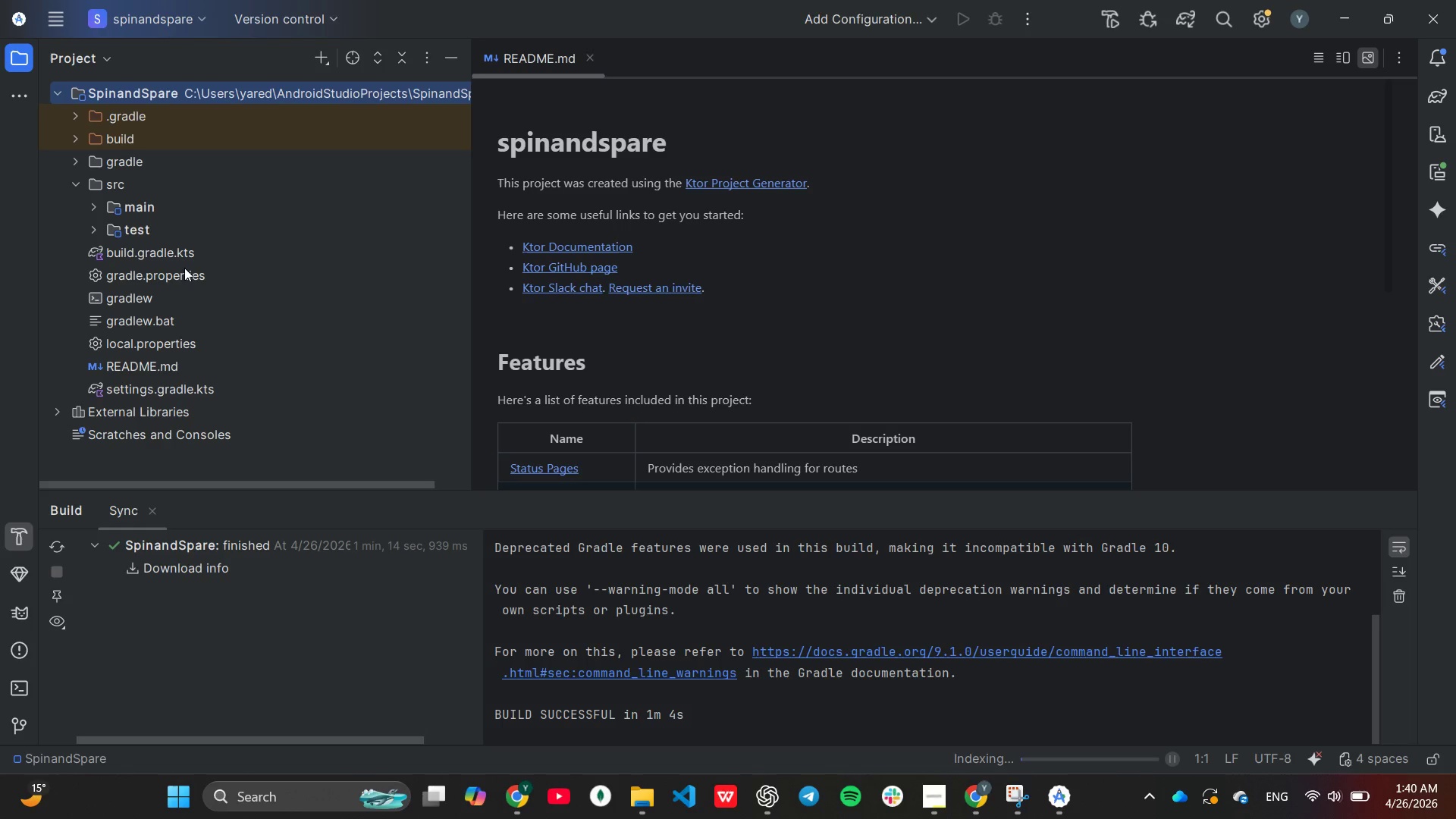 
double_click([155, 256])
 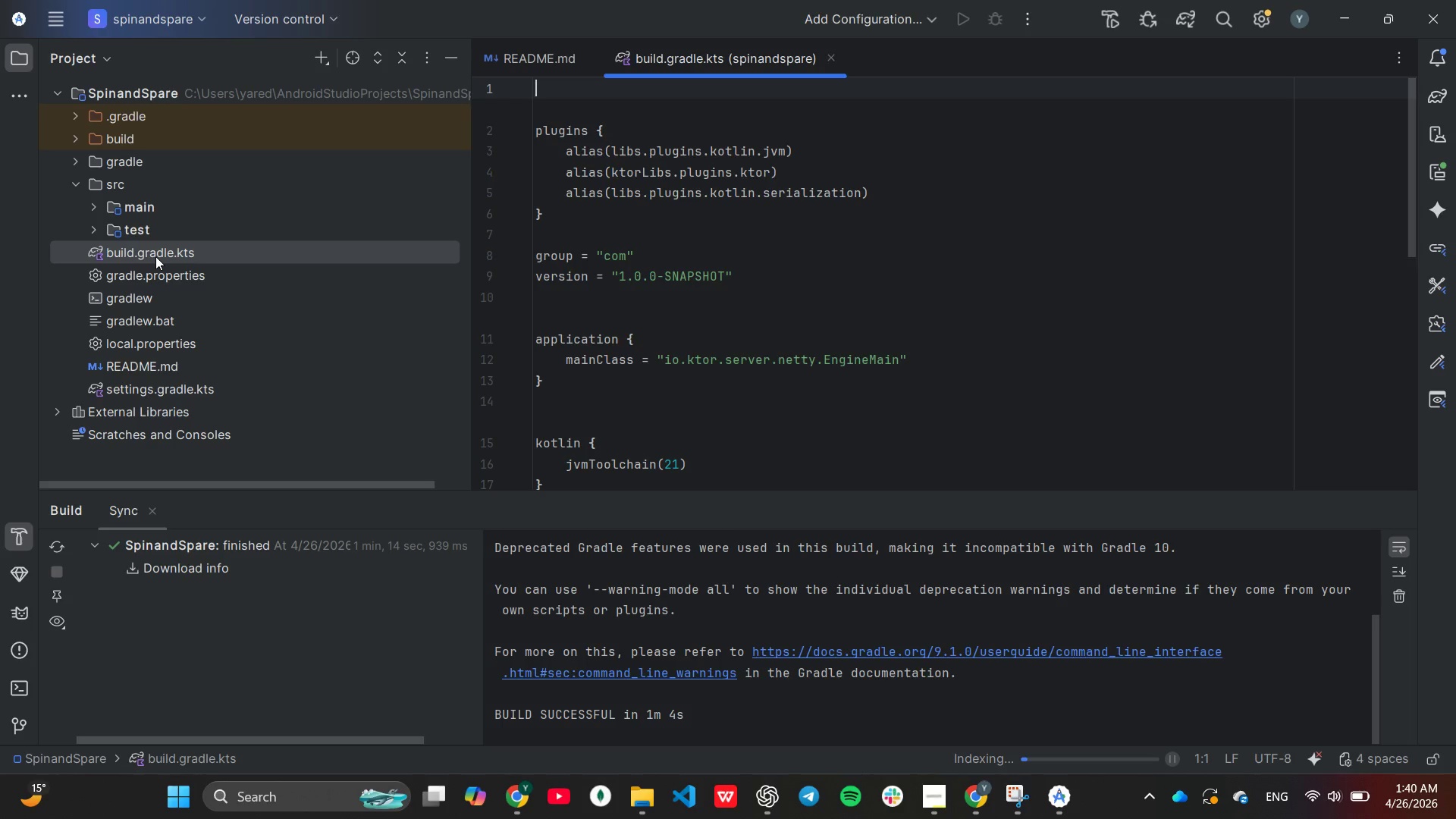 
scroll: coordinate [610, 285], scroll_direction: up, amount: 4.0
 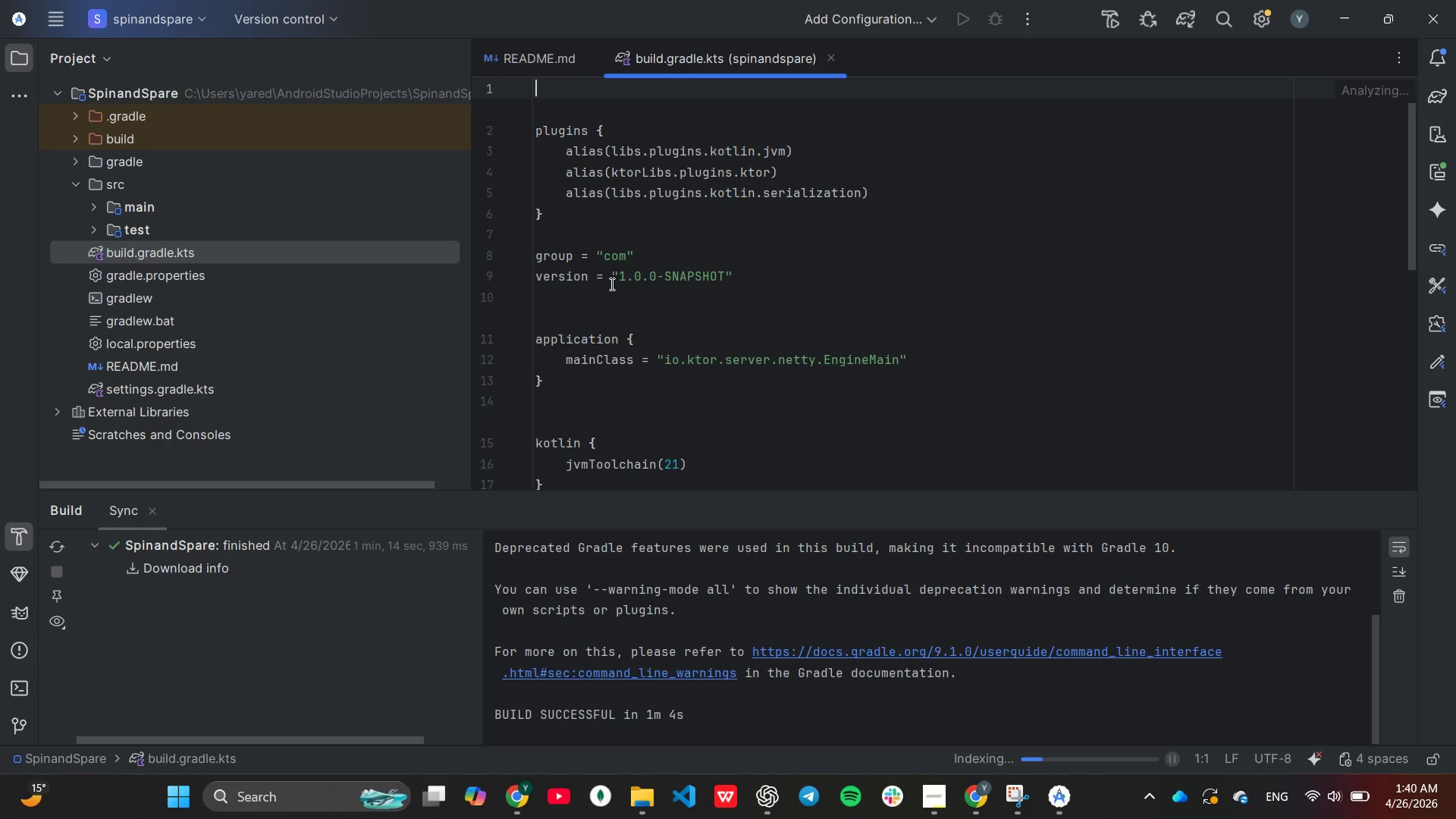 
wait(5.43)
 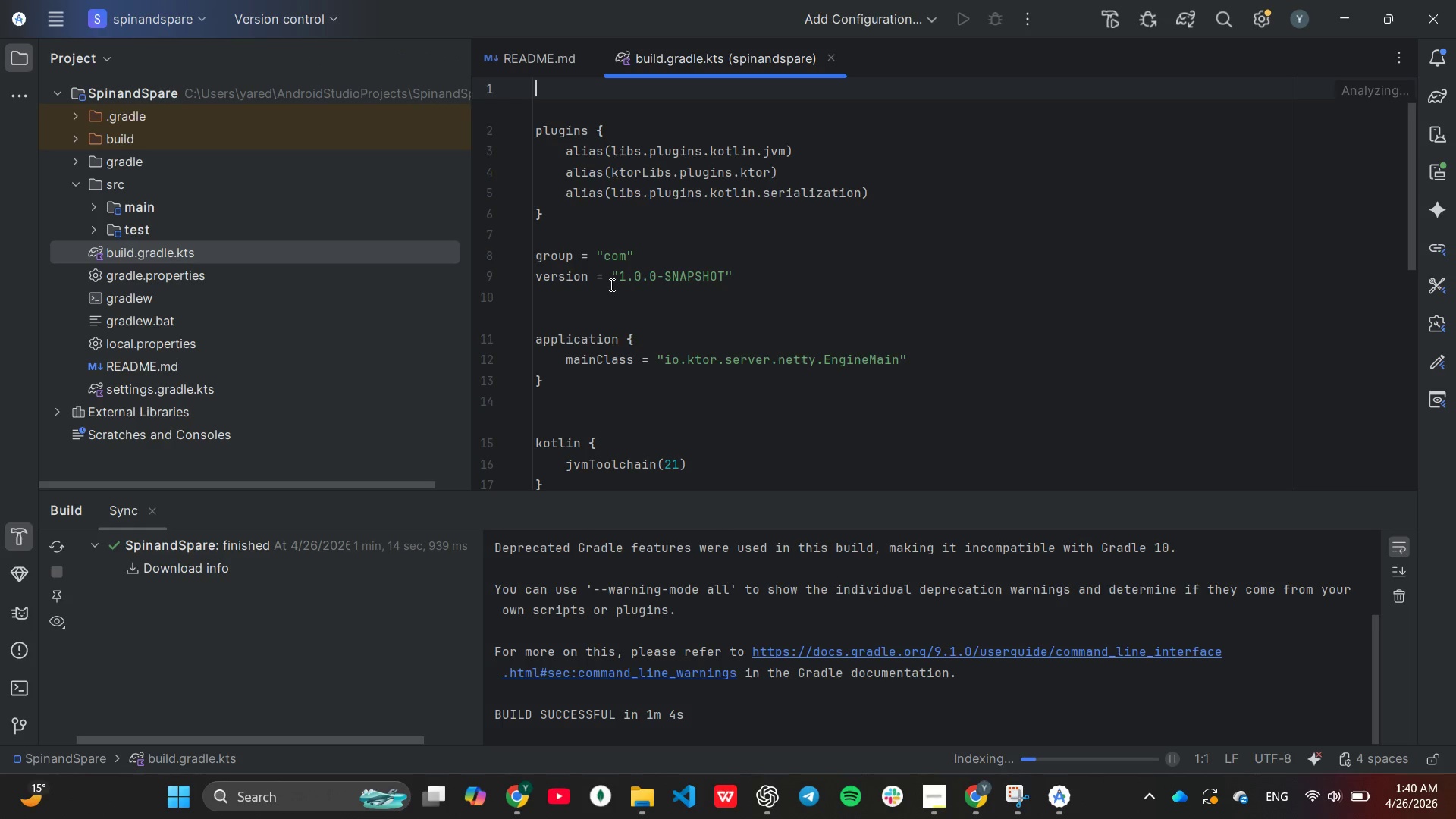 
scroll: coordinate [610, 284], scroll_direction: down, amount: 2.0
 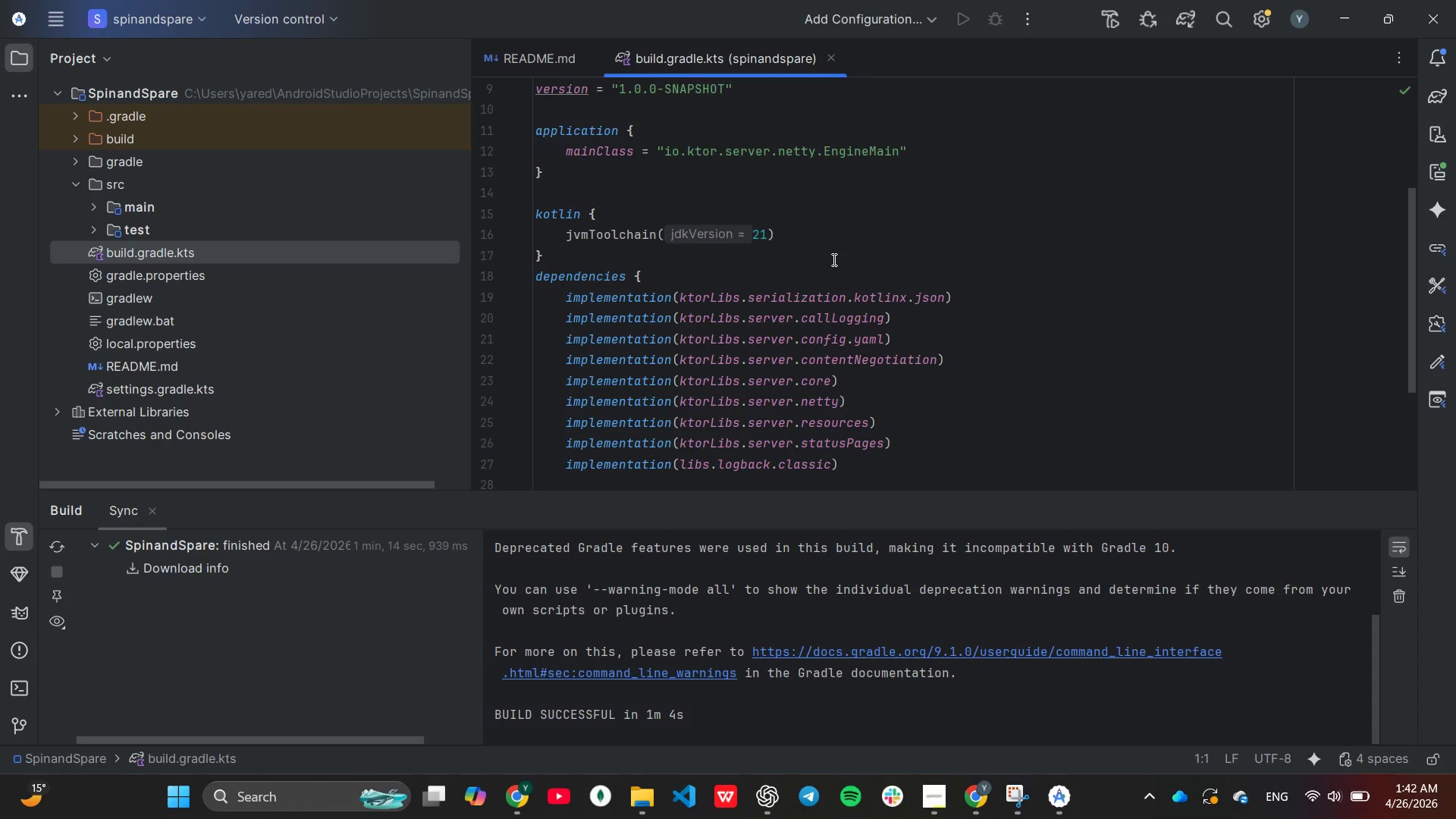 
wait(77.23)
 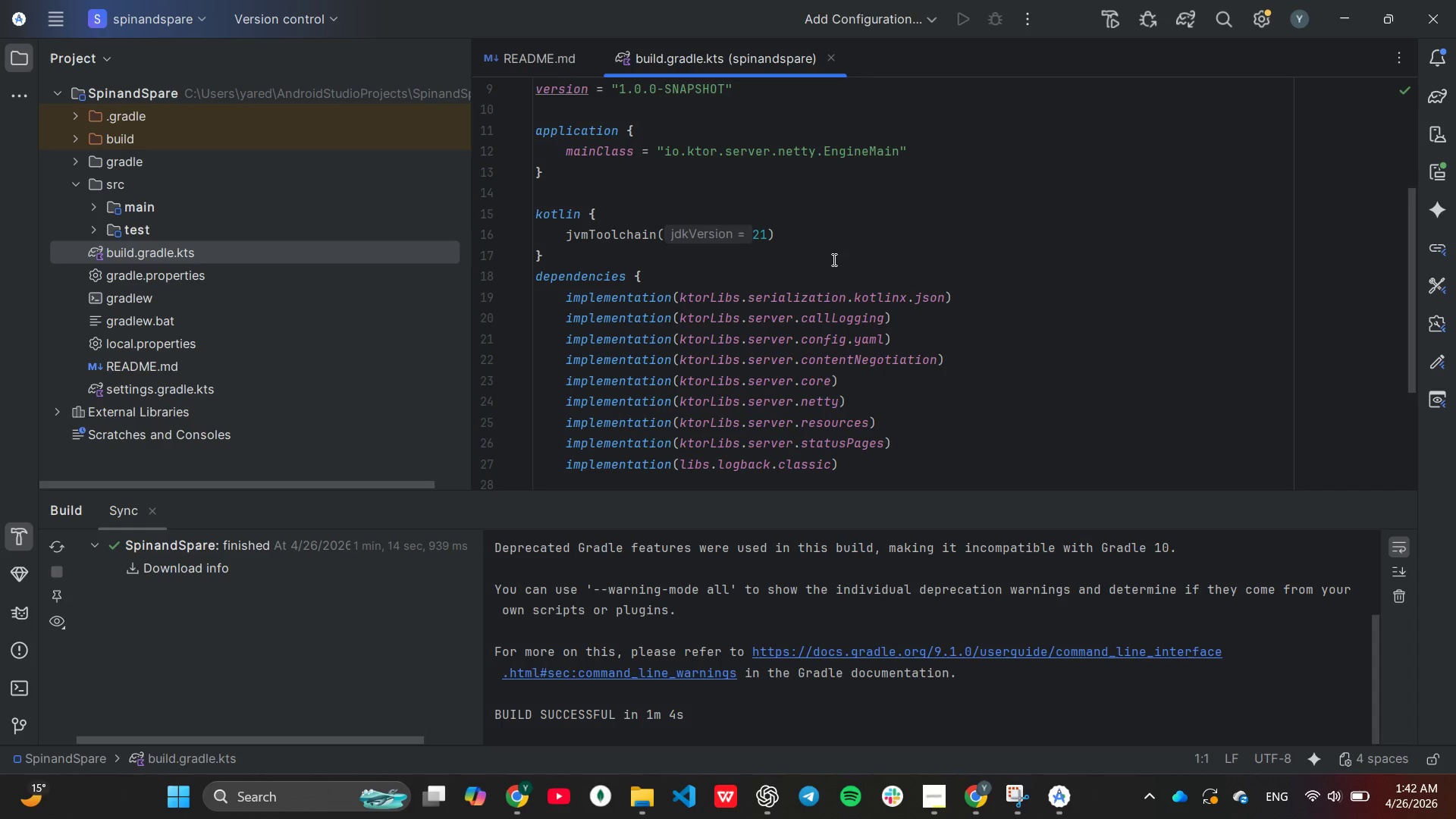 
scroll: coordinate [825, 271], scroll_direction: up, amount: 1.0
 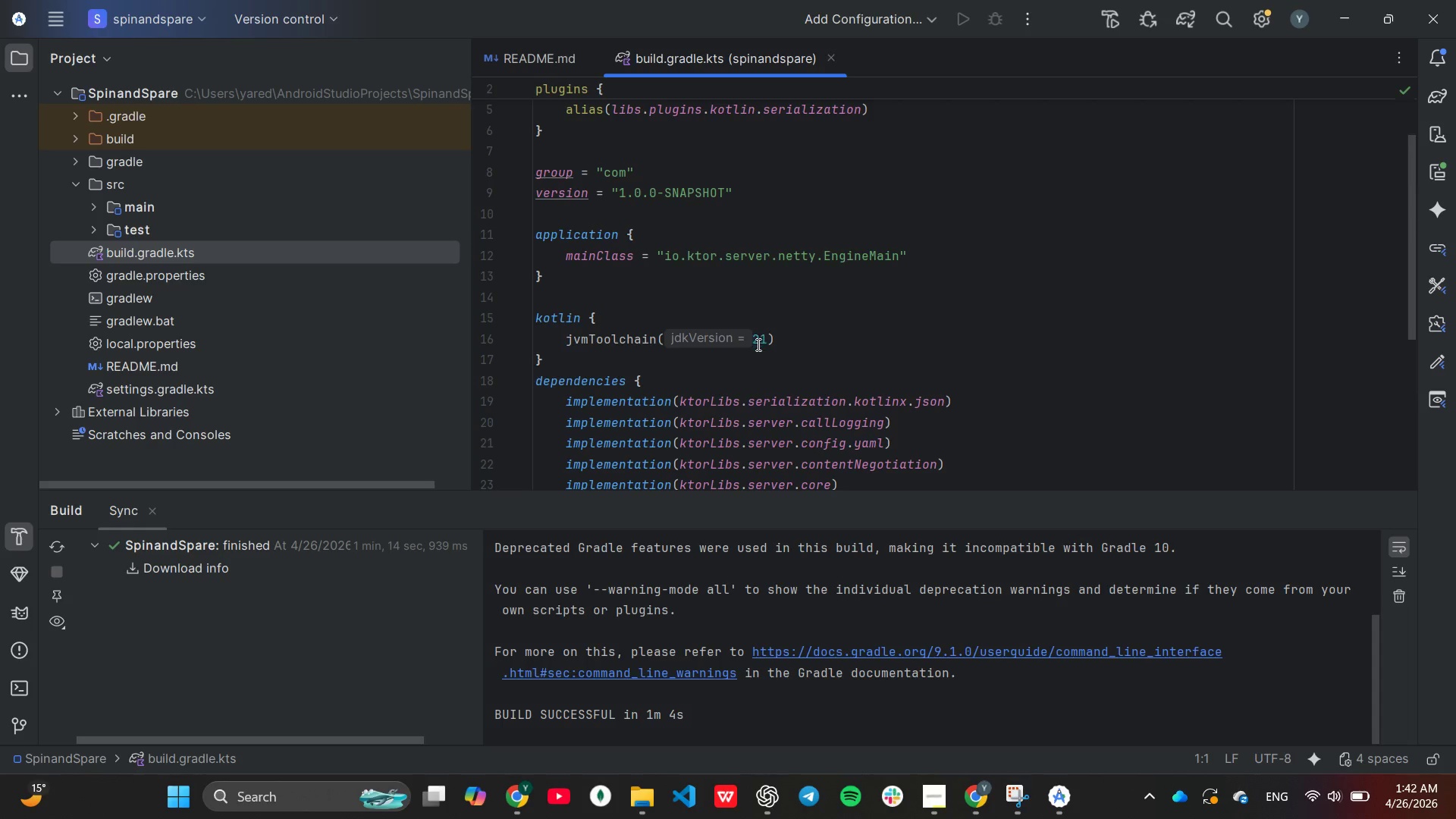 
left_click([770, 342])
 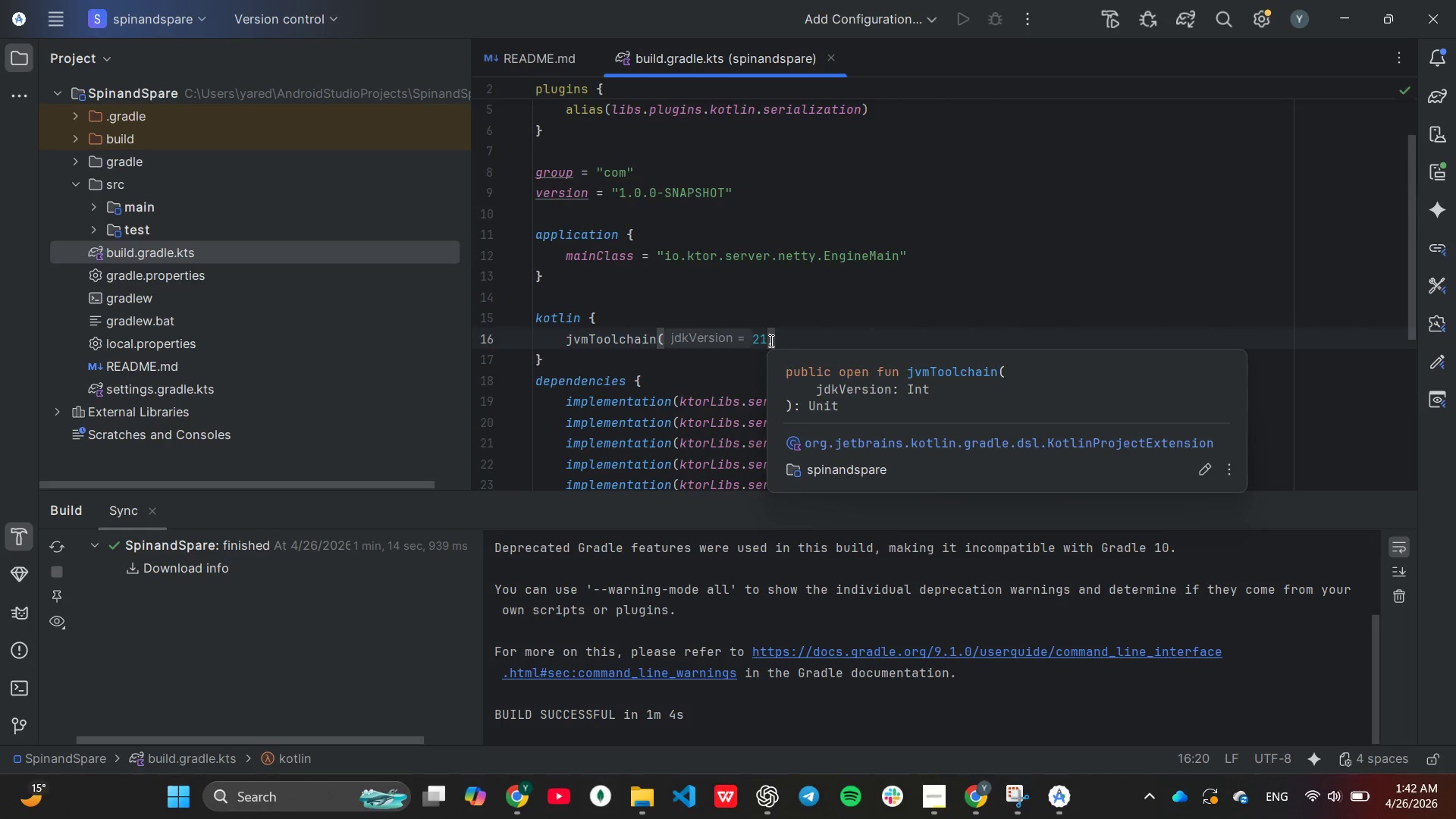 
key(Backspace)
key(Backspace)
type(17)
 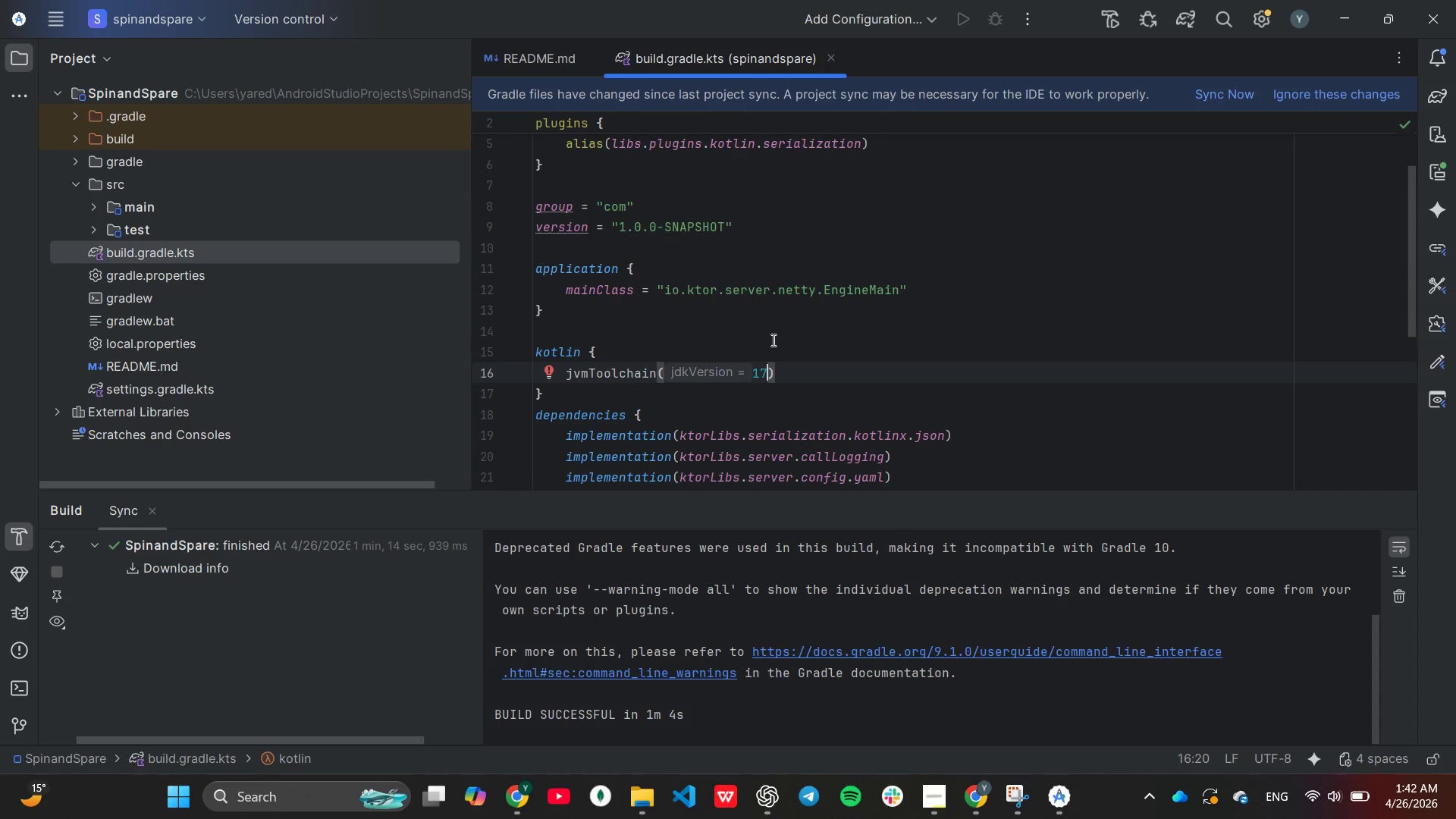 
scroll: coordinate [780, 354], scroll_direction: down, amount: 1.0
 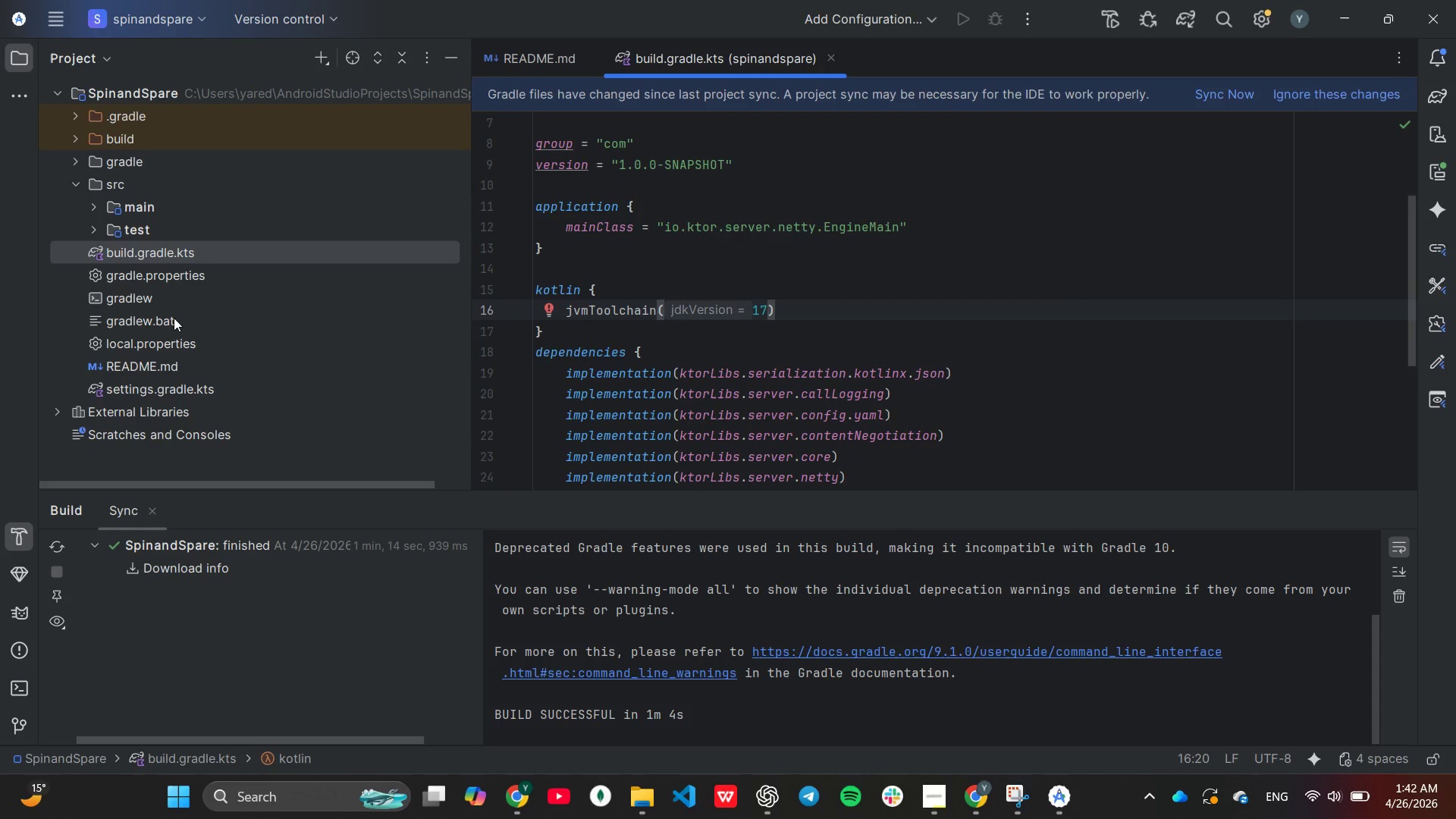 
scroll: coordinate [174, 318], scroll_direction: up, amount: 1.0
 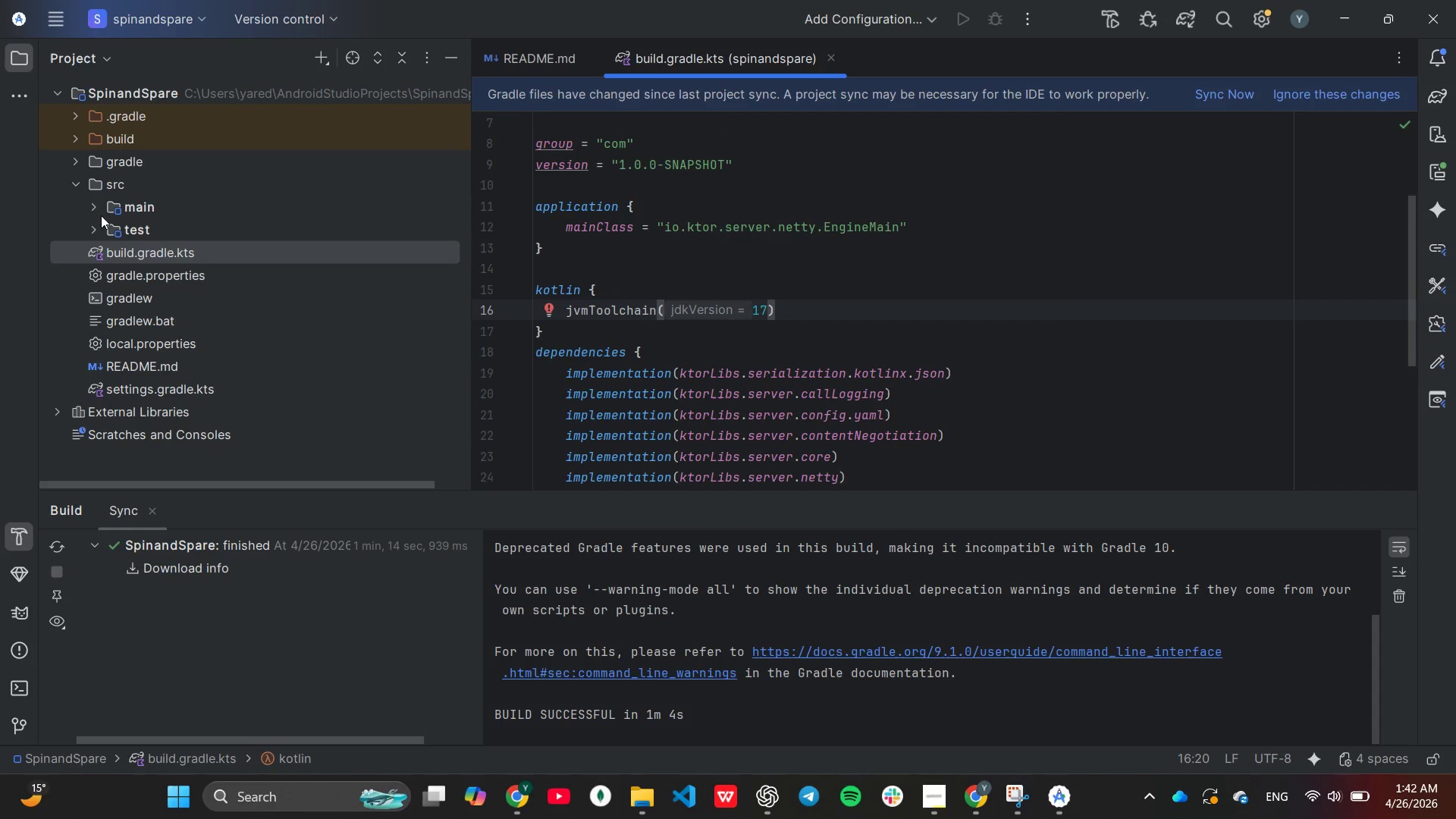 
mouse_move([96, 227])
 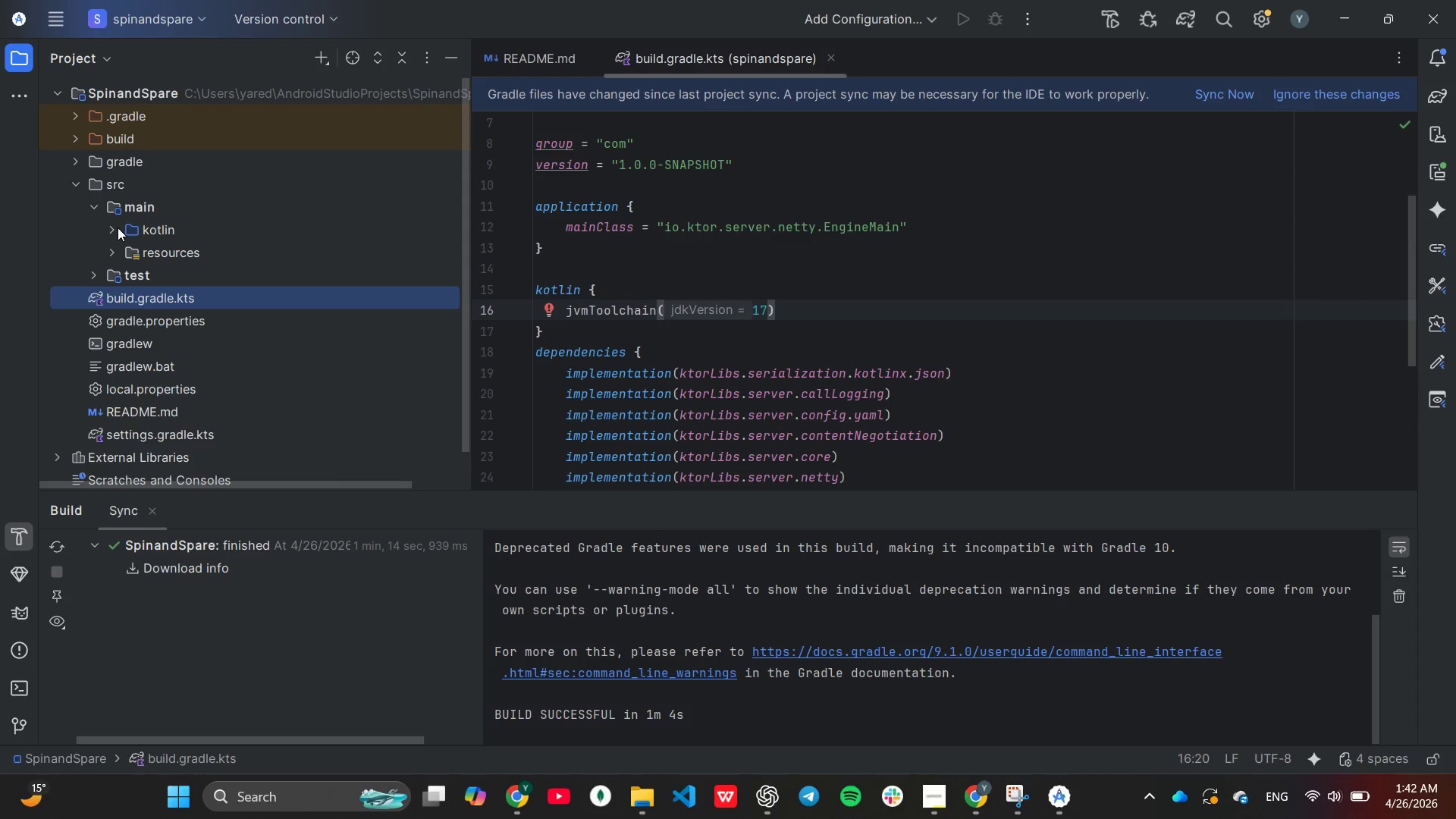 
left_click([118, 228])
 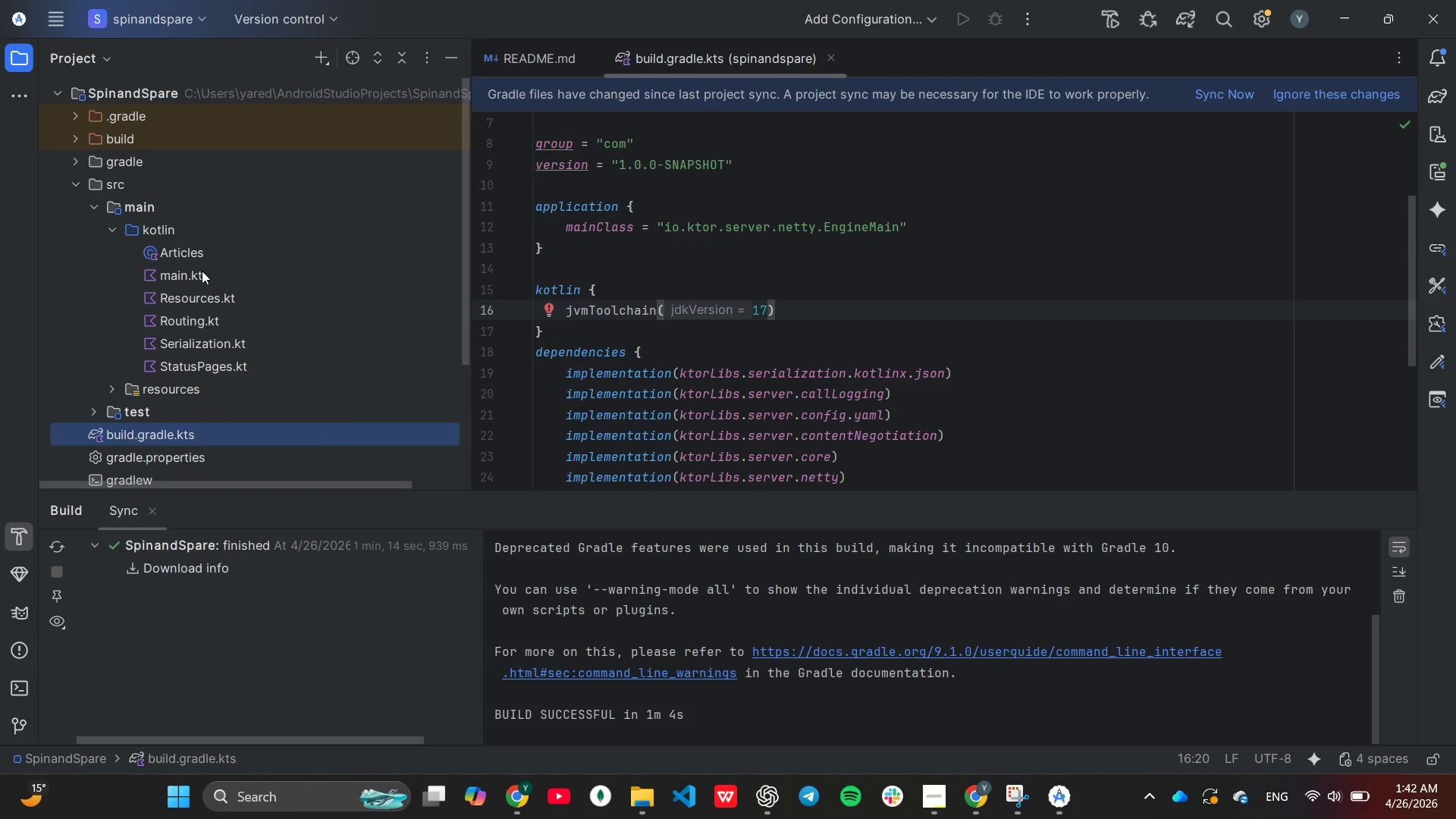 
double_click([202, 271])
 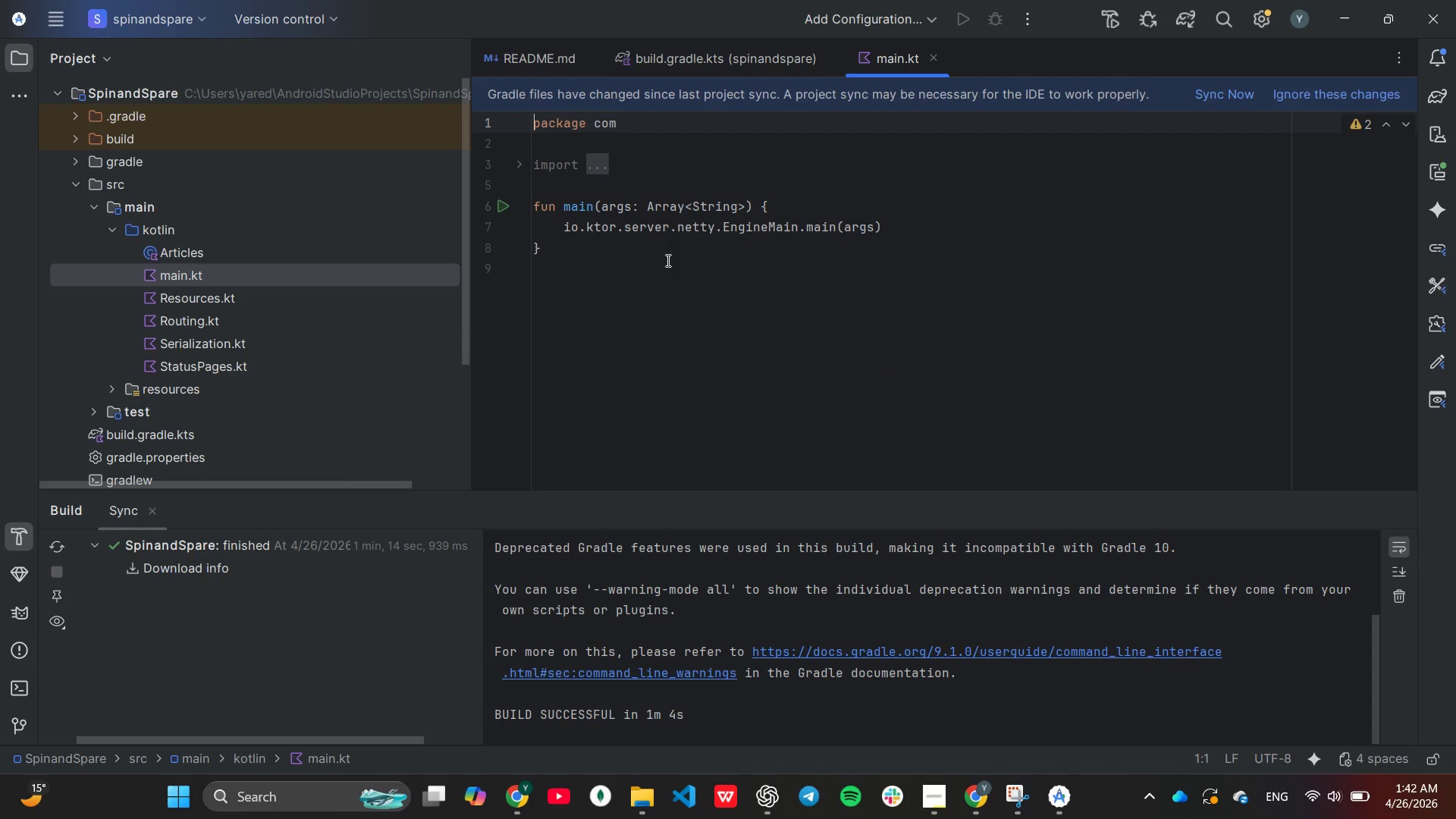 
scroll: coordinate [667, 259], scroll_direction: up, amount: 2.0
 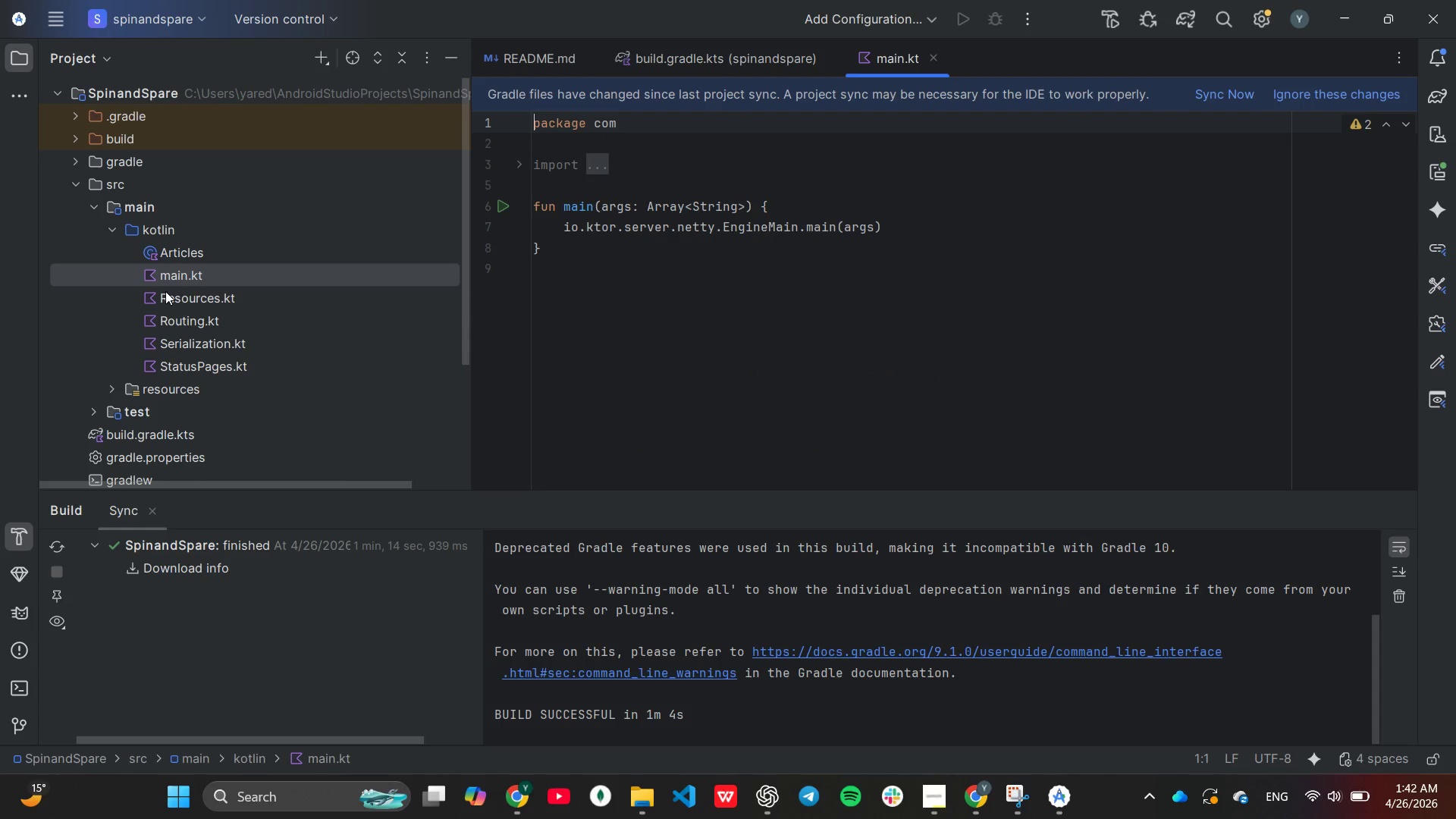 
double_click([166, 292])
 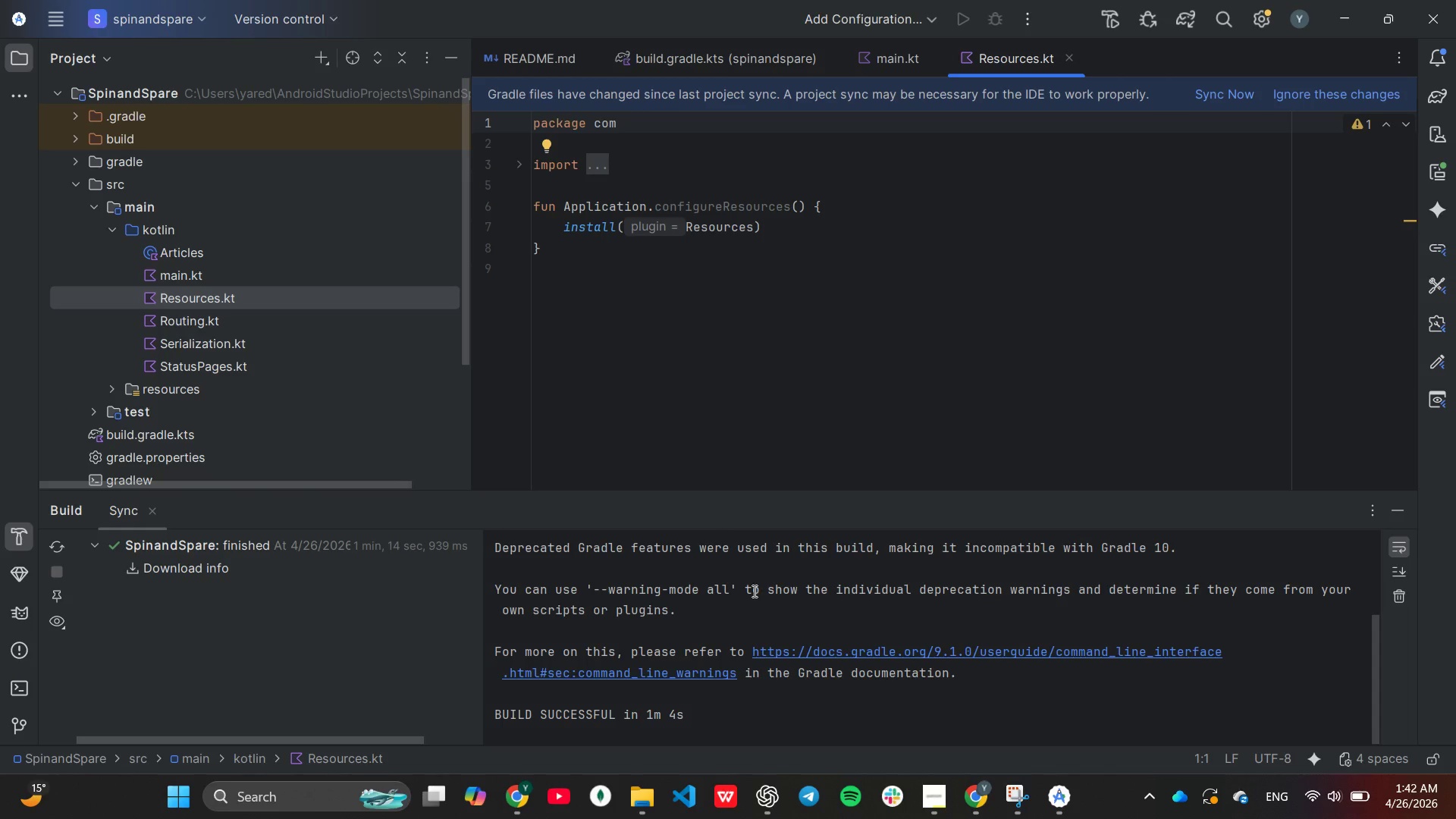 
wait(12.94)
 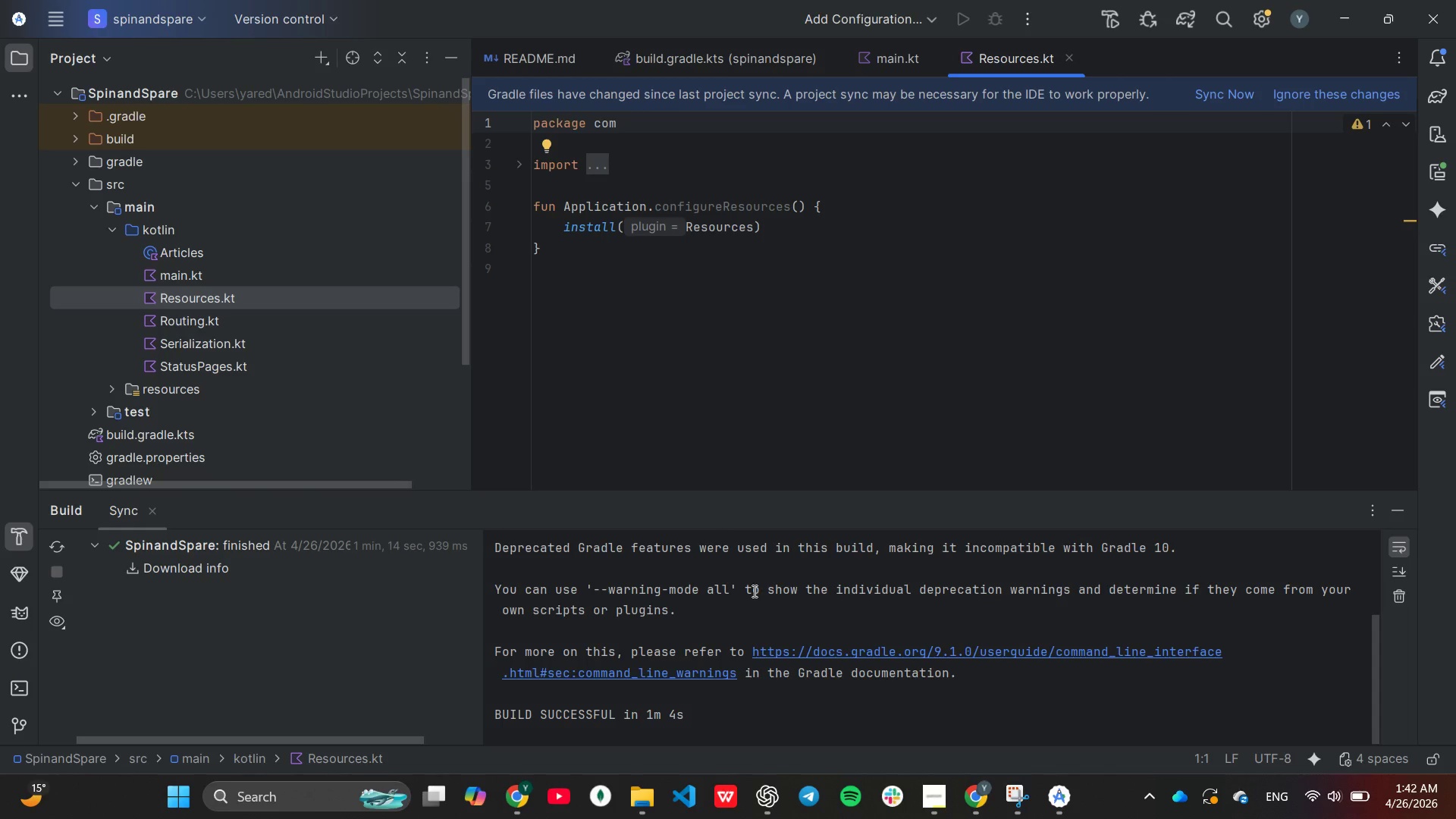 
left_click([459, 623])
 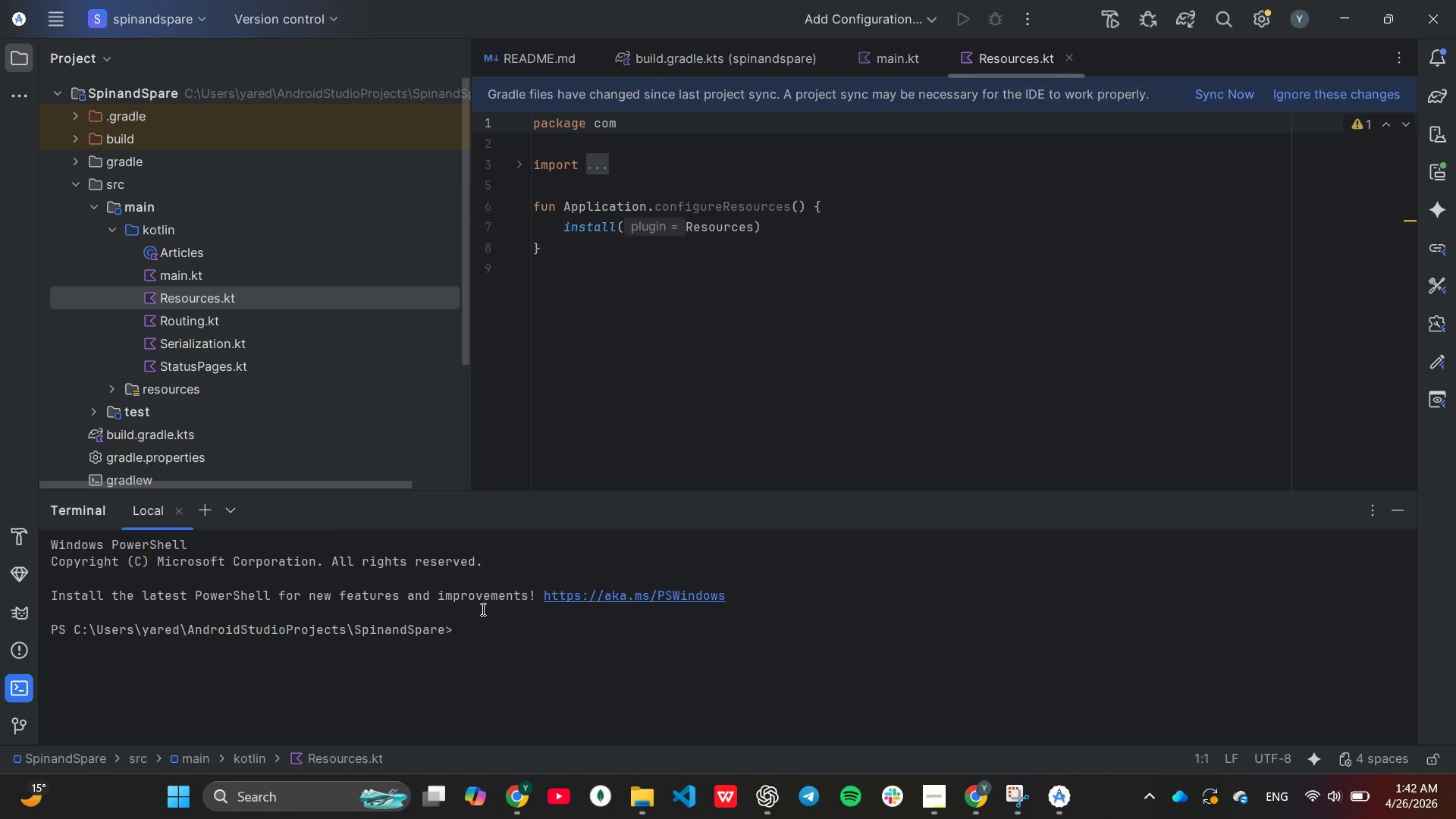 
wait(7.38)
 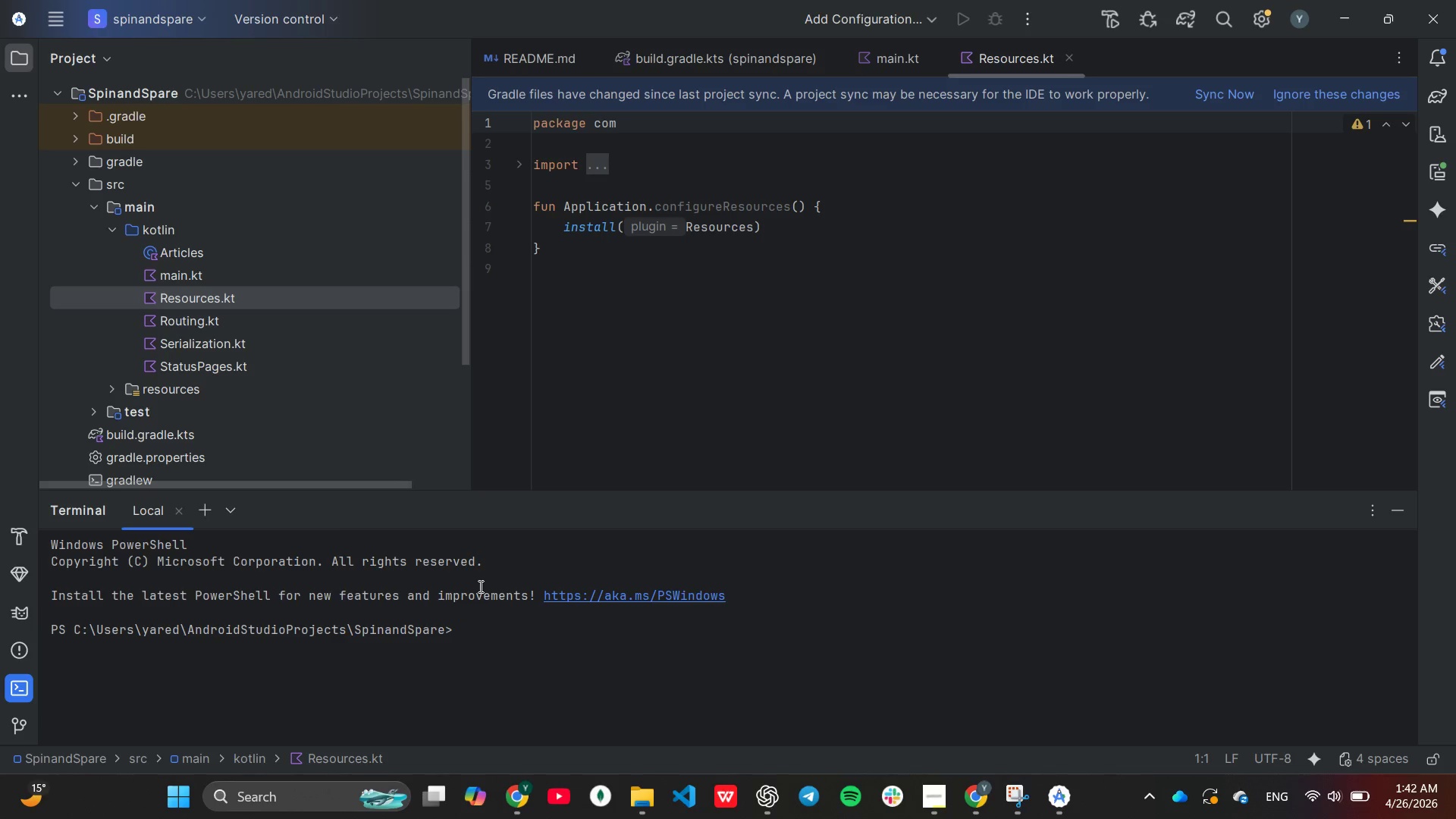 
type(cd s)
 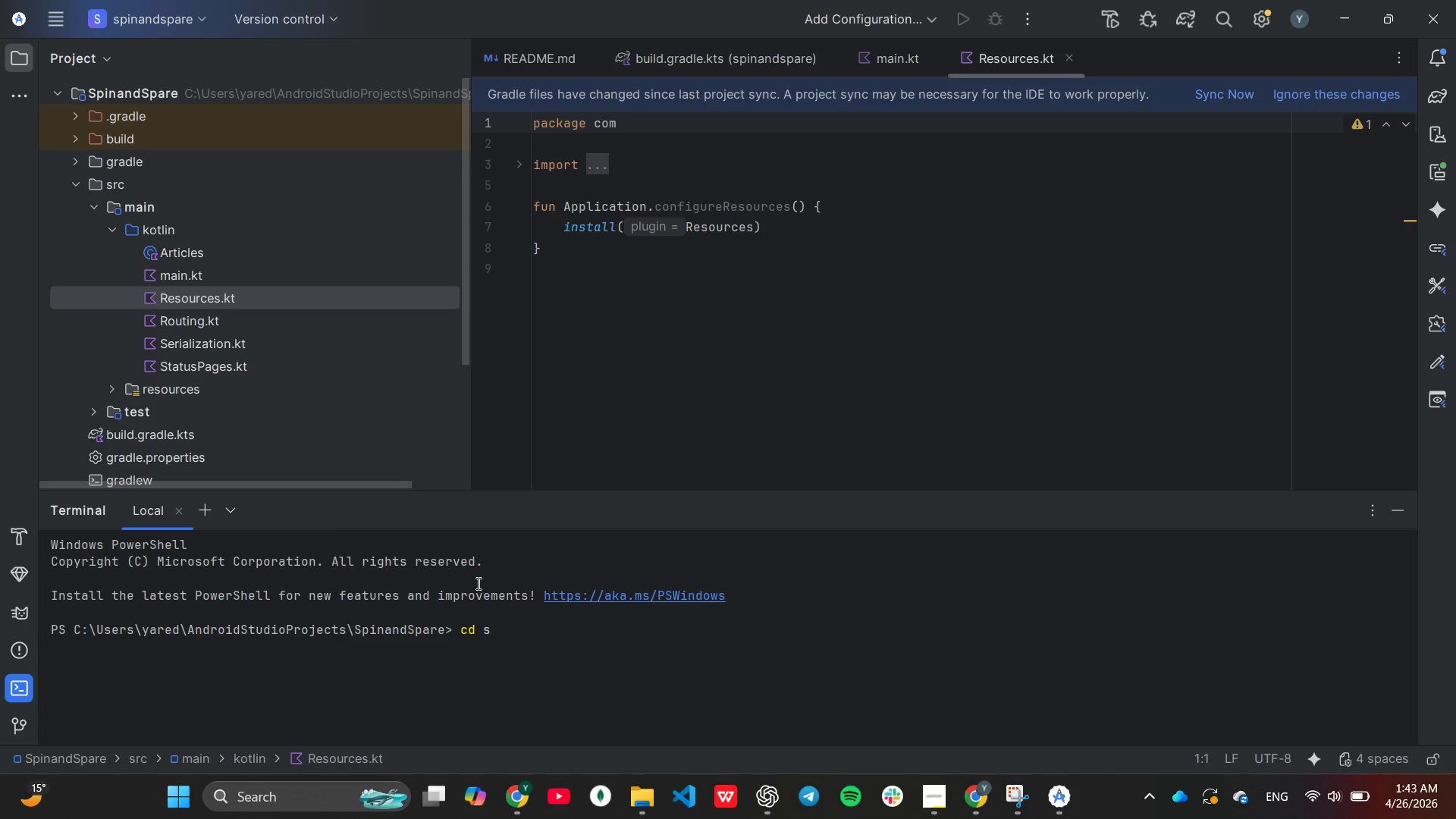 
key(Tab)
 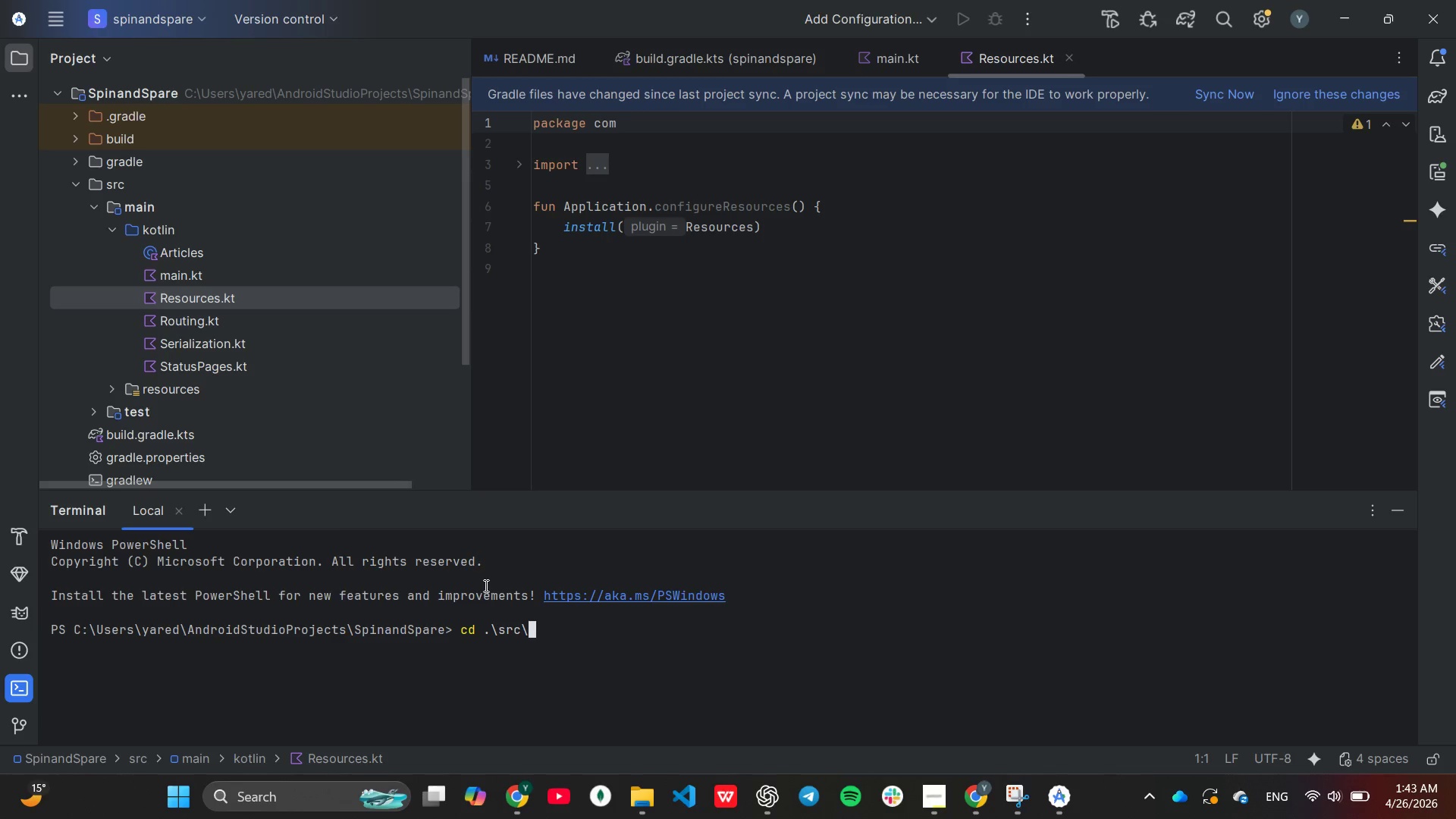 
key(M)
 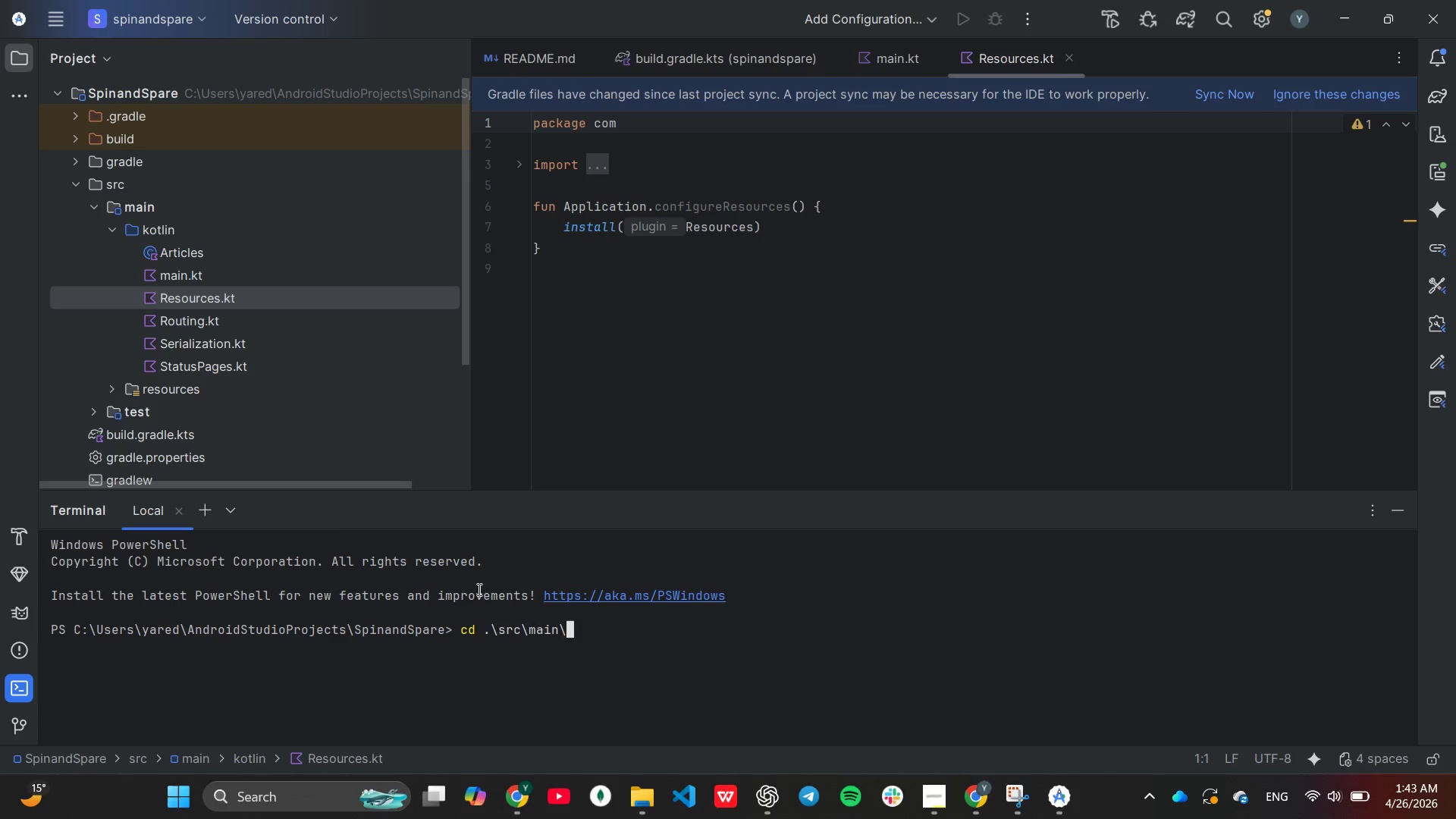 
key(Tab)
 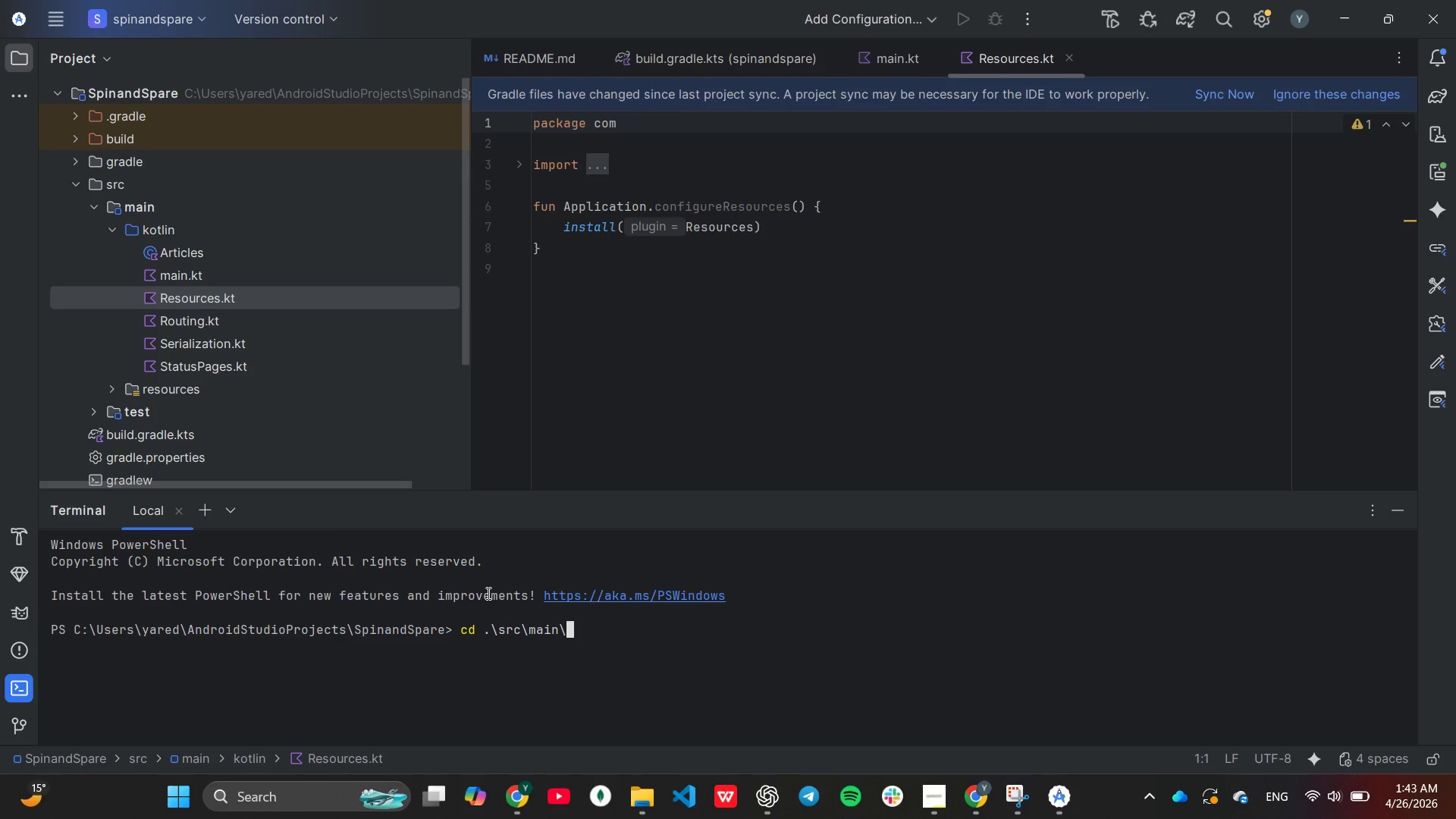 
type(ko)
key(Tab)
 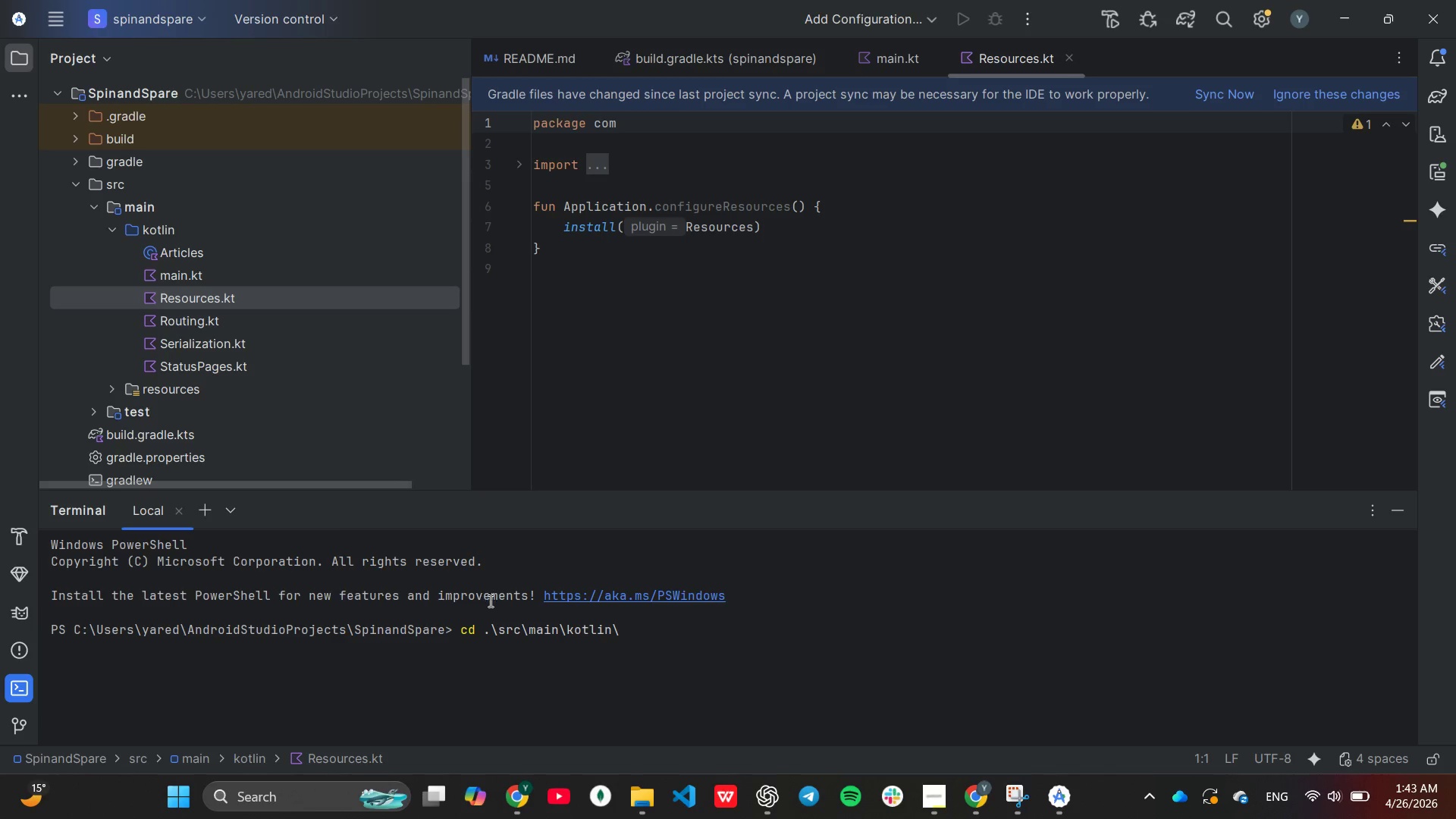 
key(Enter)
 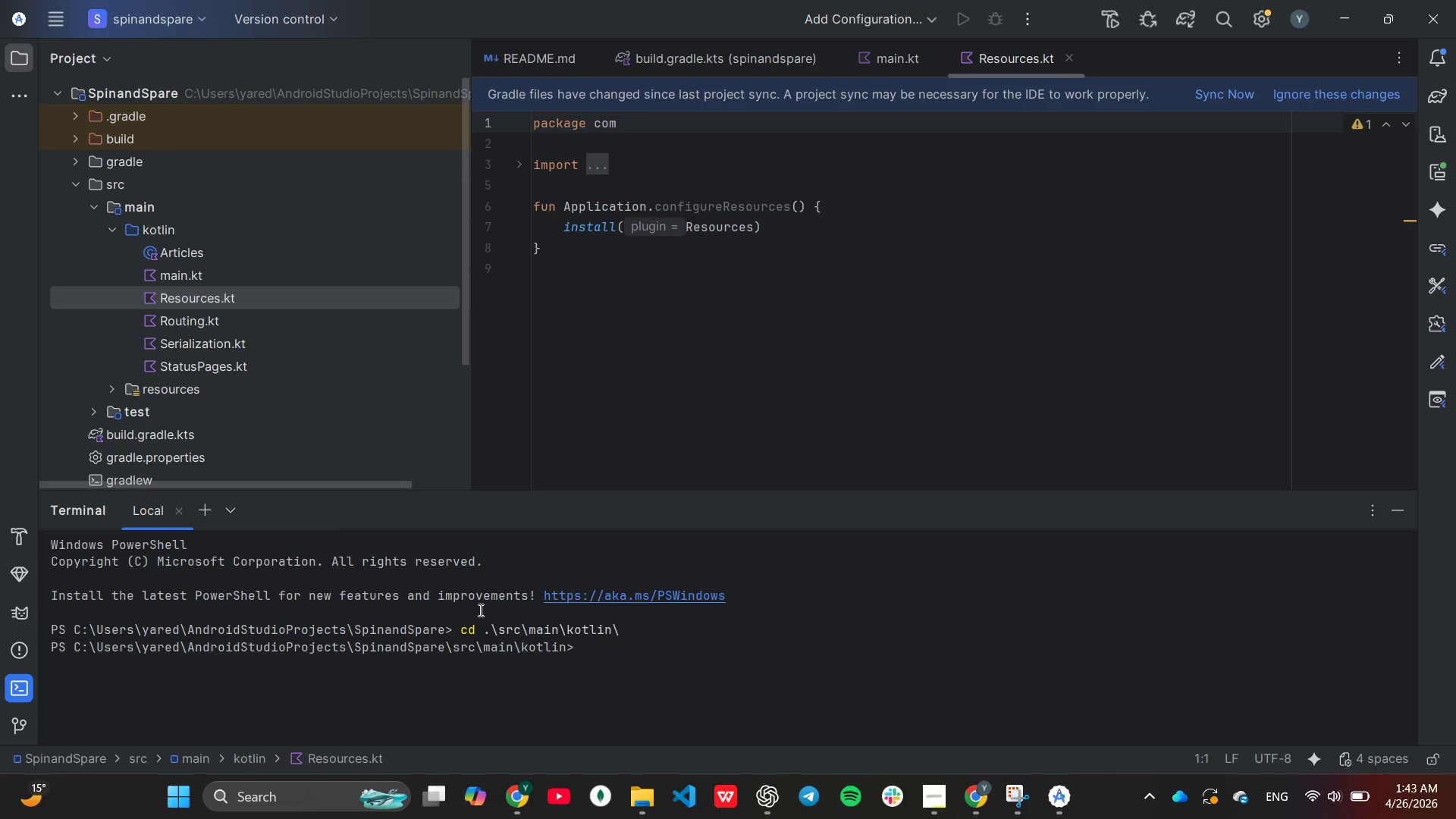 
type(mk)
 